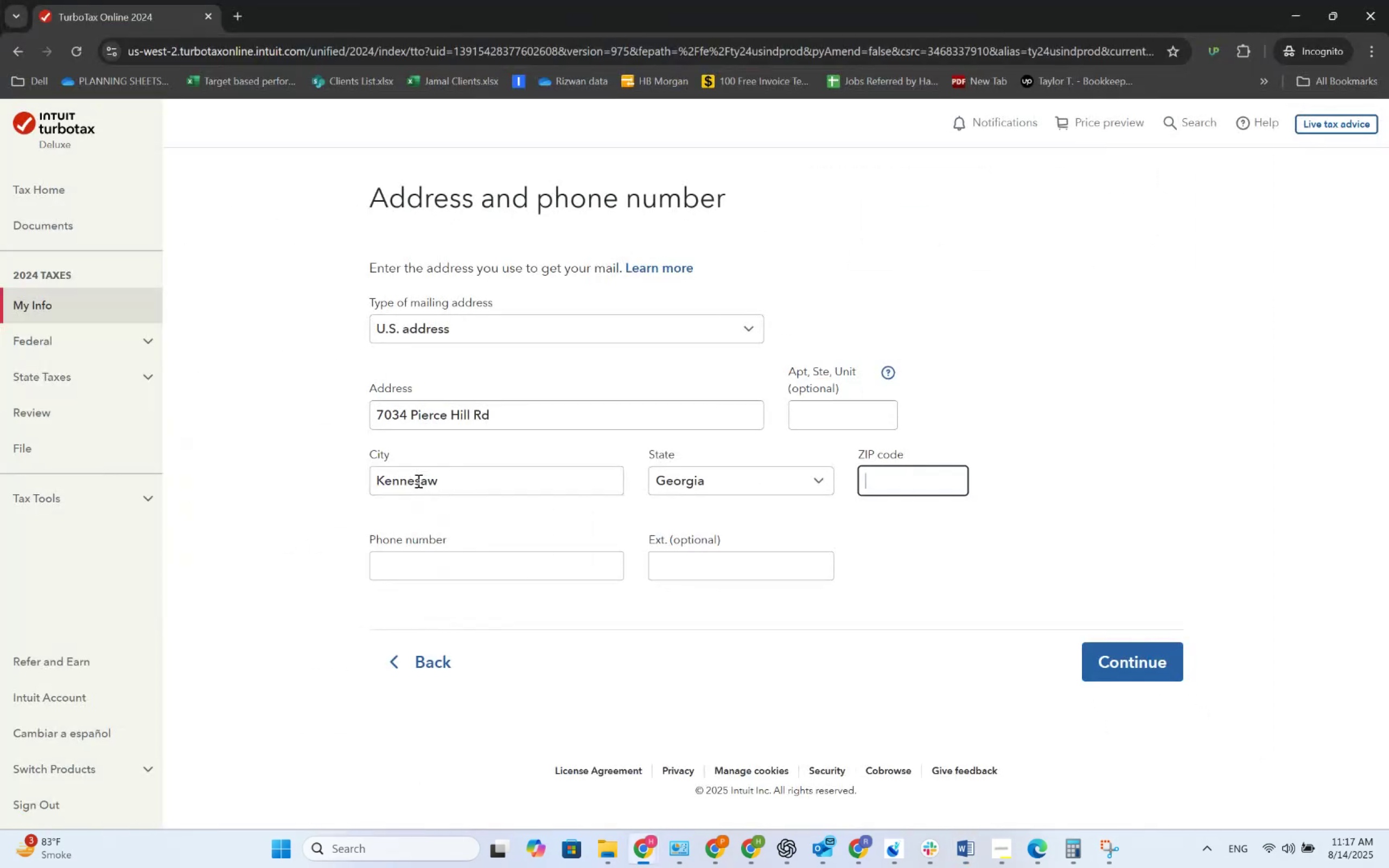 
key(Numpad3)
 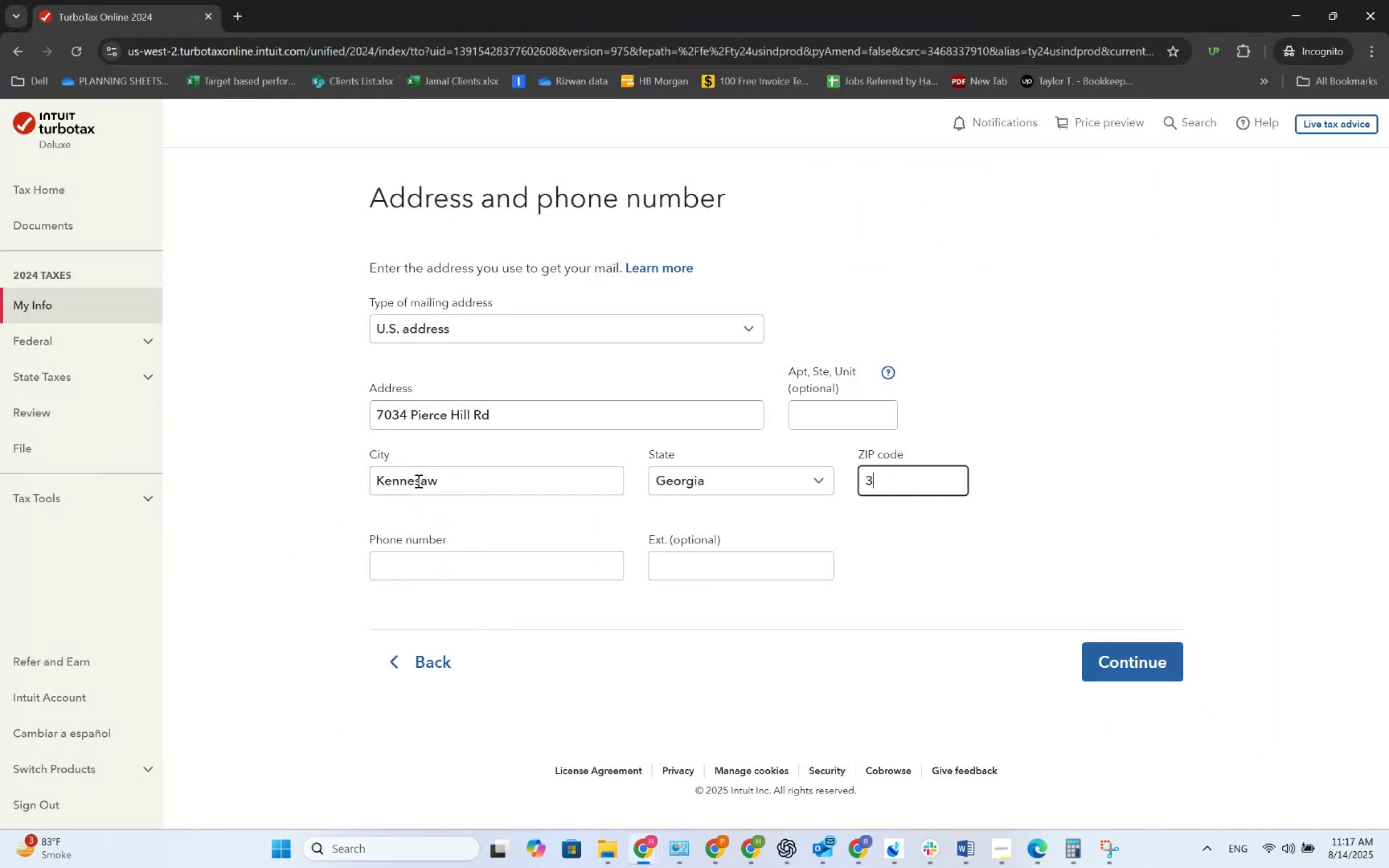 
key(Numpad0)
 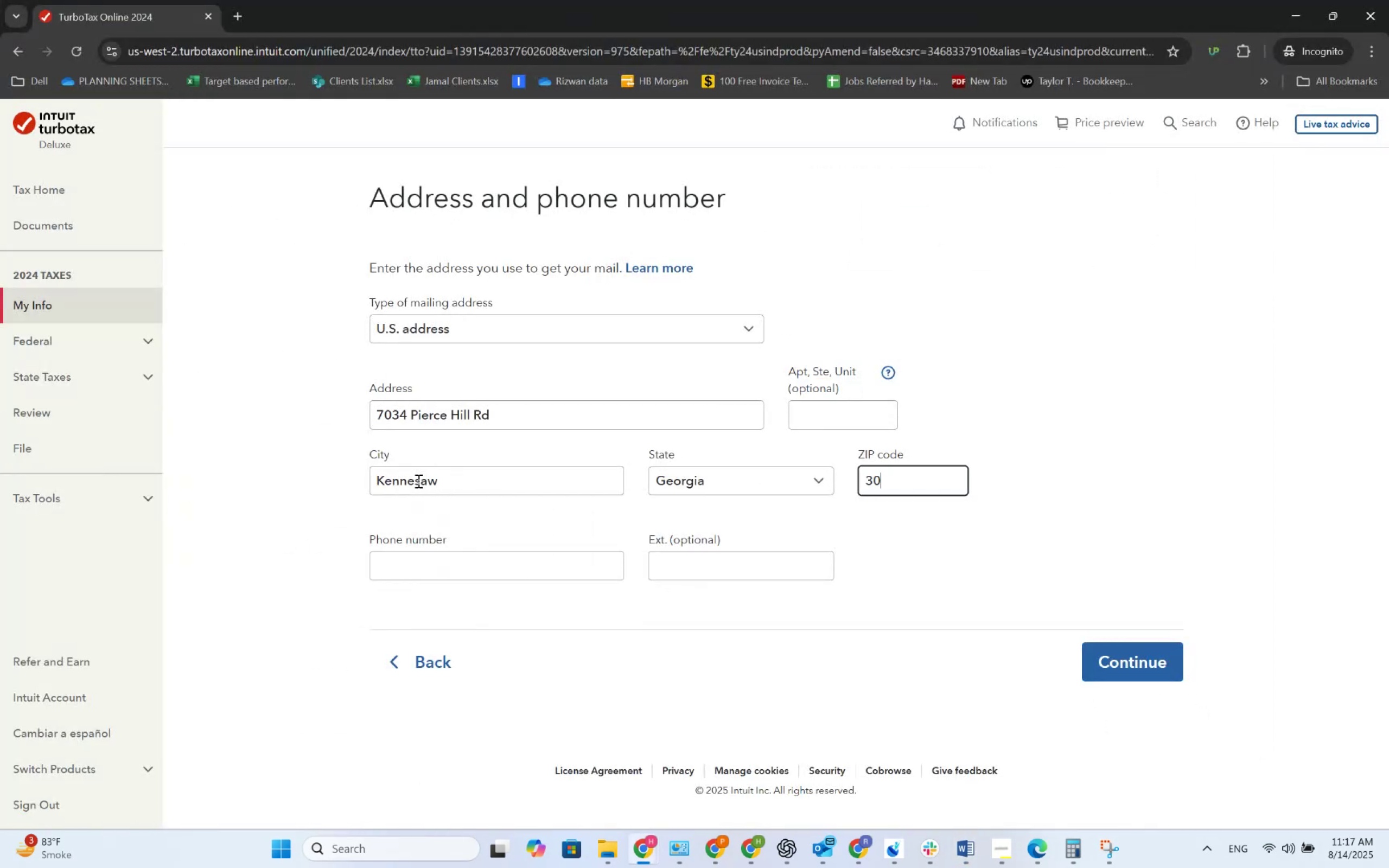 
key(Numpad1)
 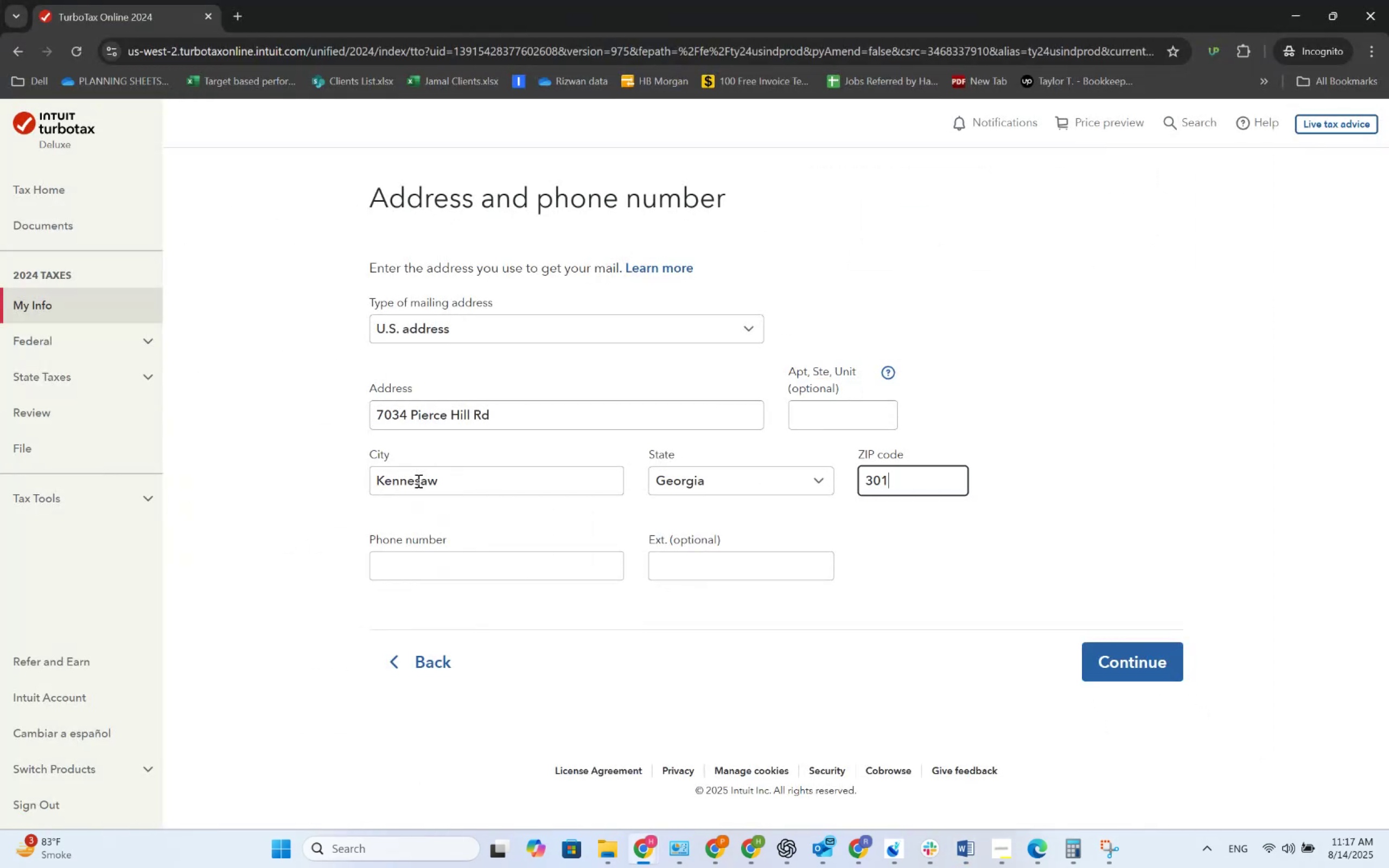 
key(Numpad4)
 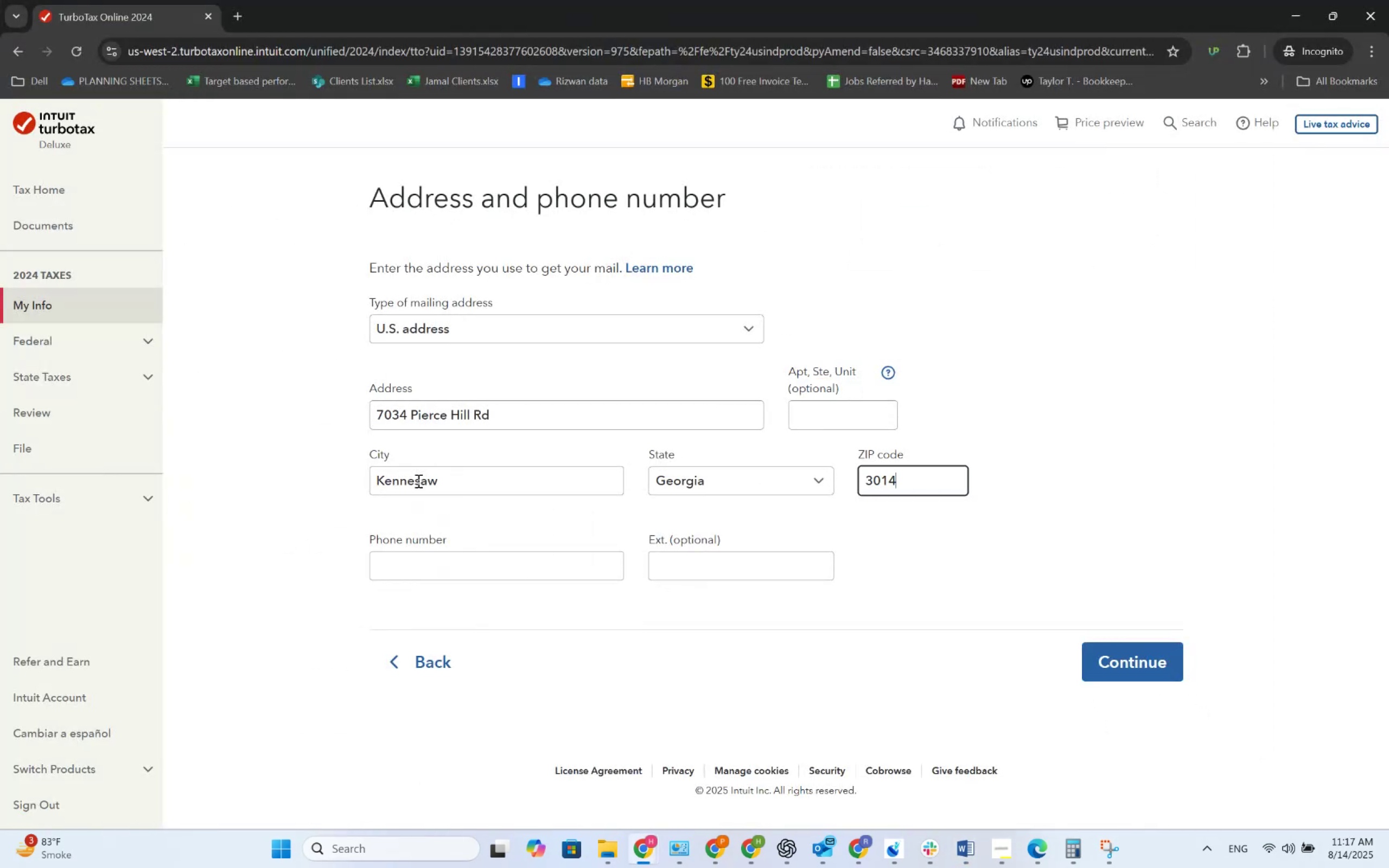 
key(Numpad4)
 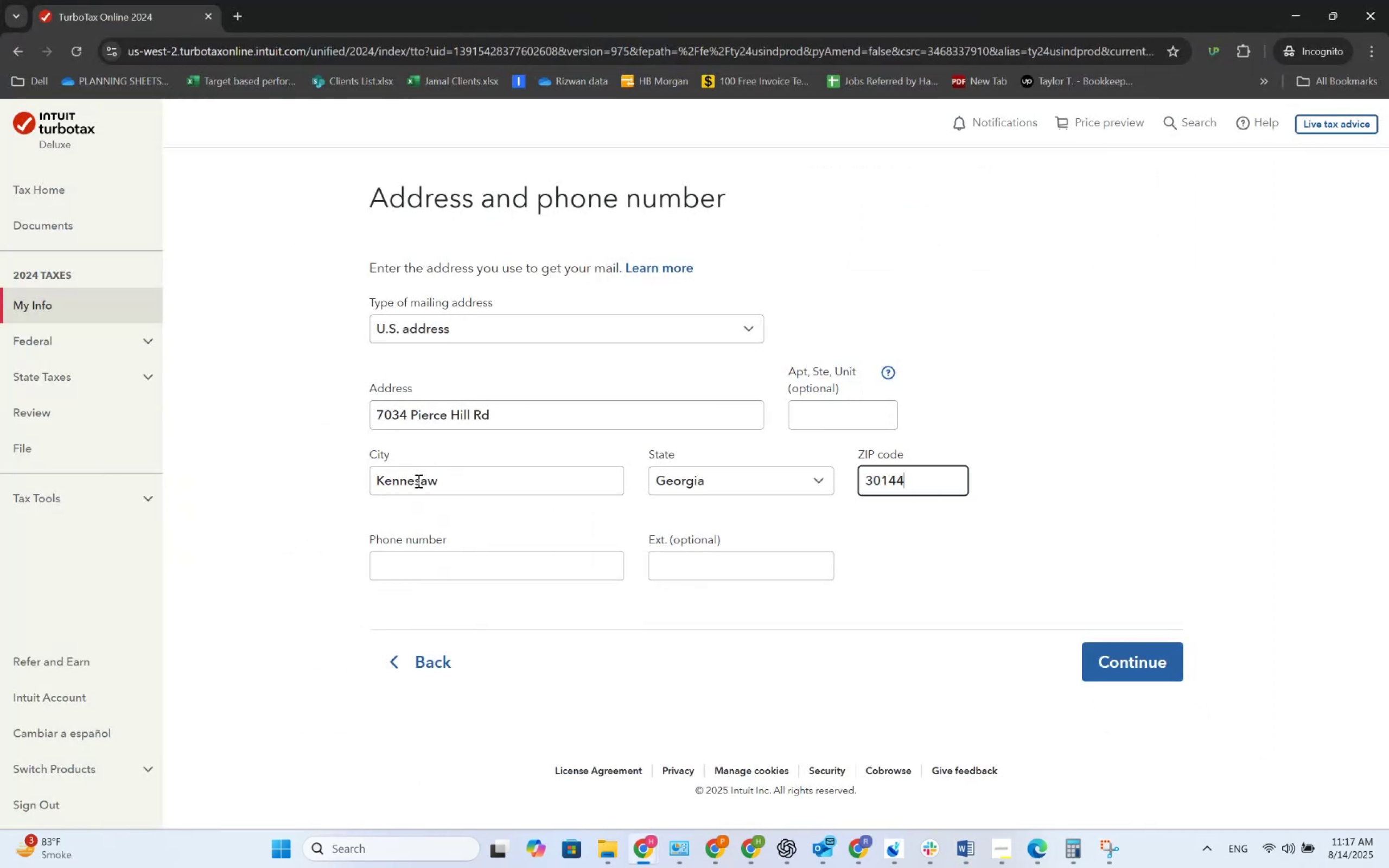 
key(Tab)
 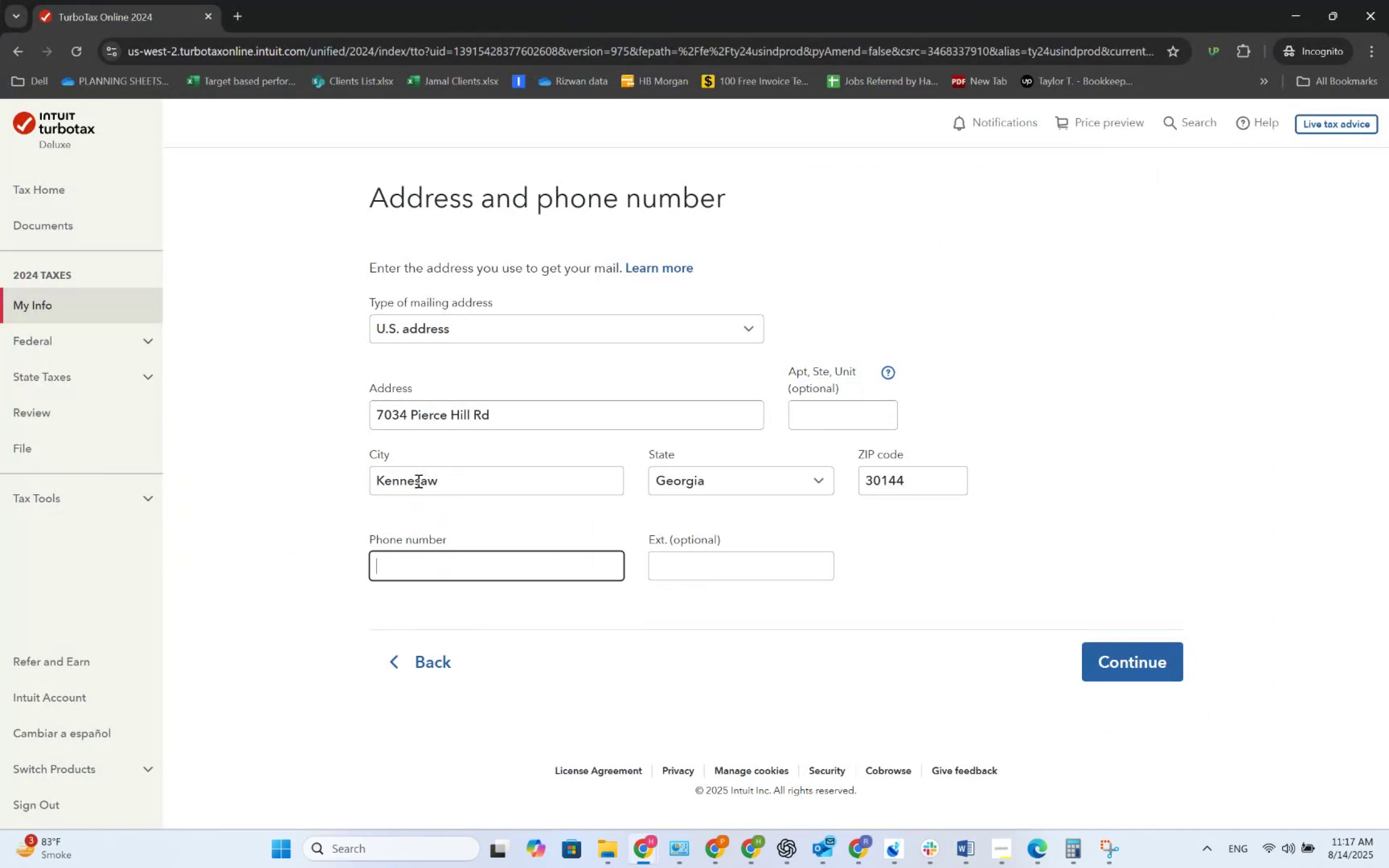 
key(Alt+AltLeft)
 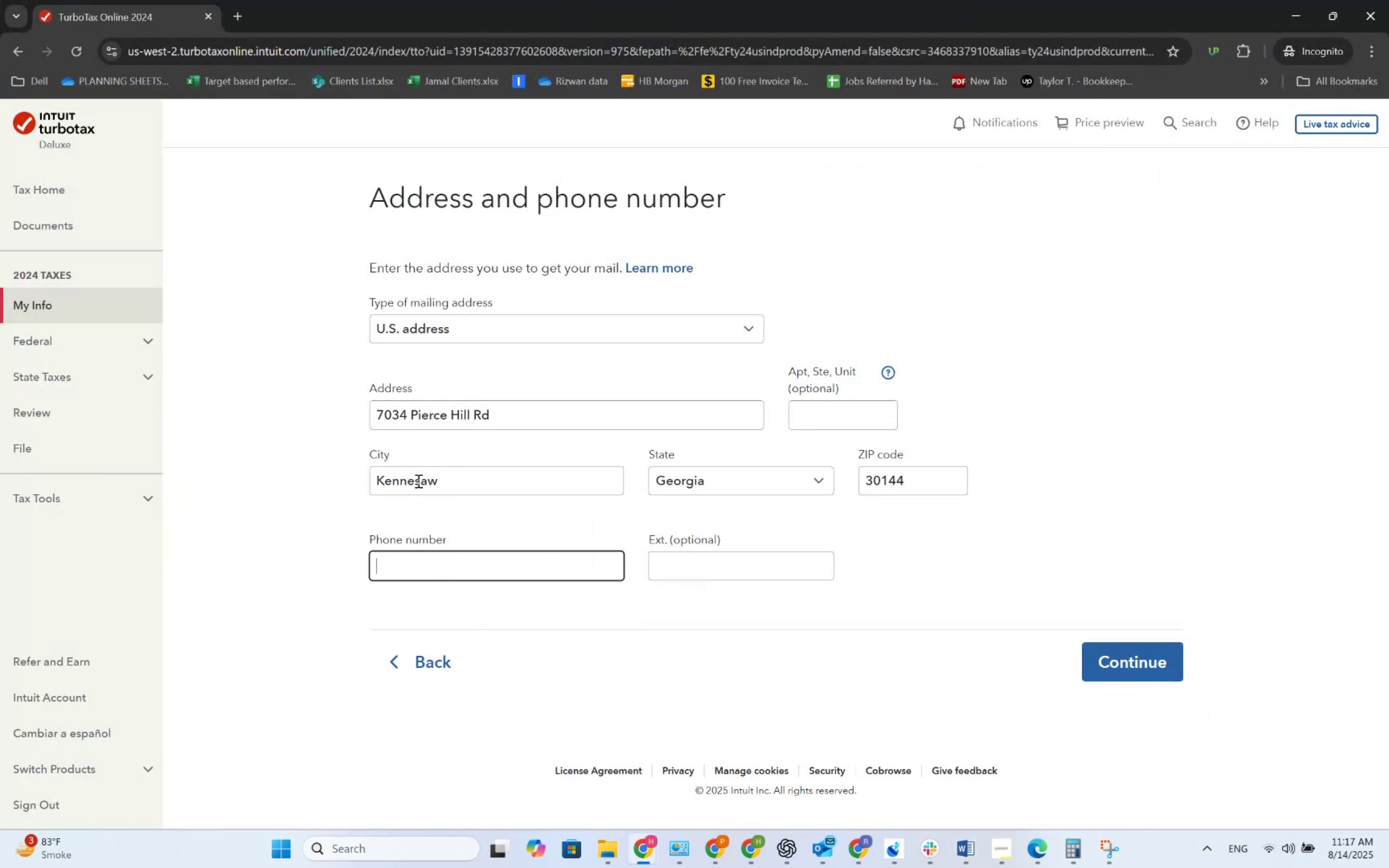 
key(Alt+Tab)
 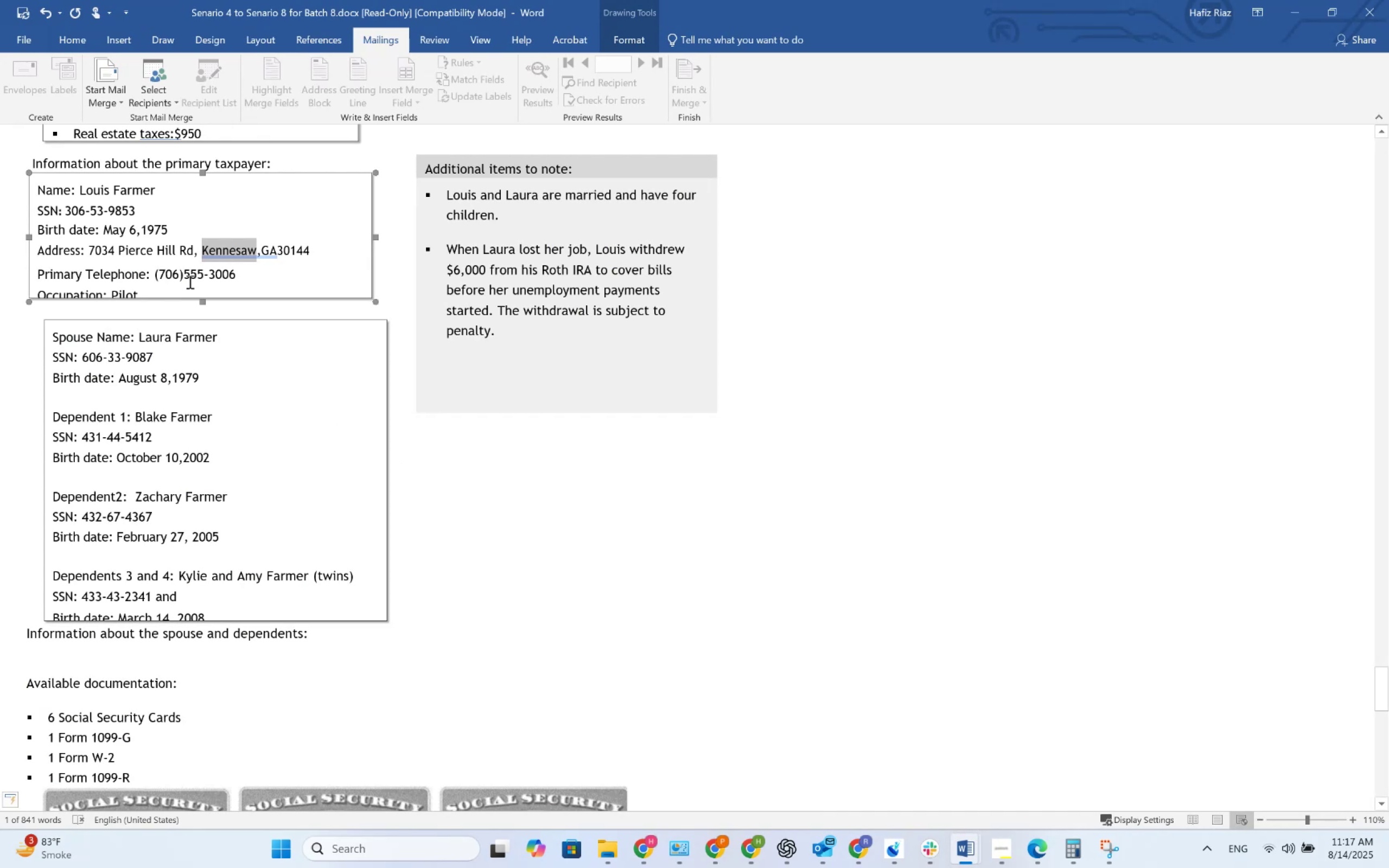 
left_click_drag(start_coordinate=[240, 281], to_coordinate=[154, 275])
 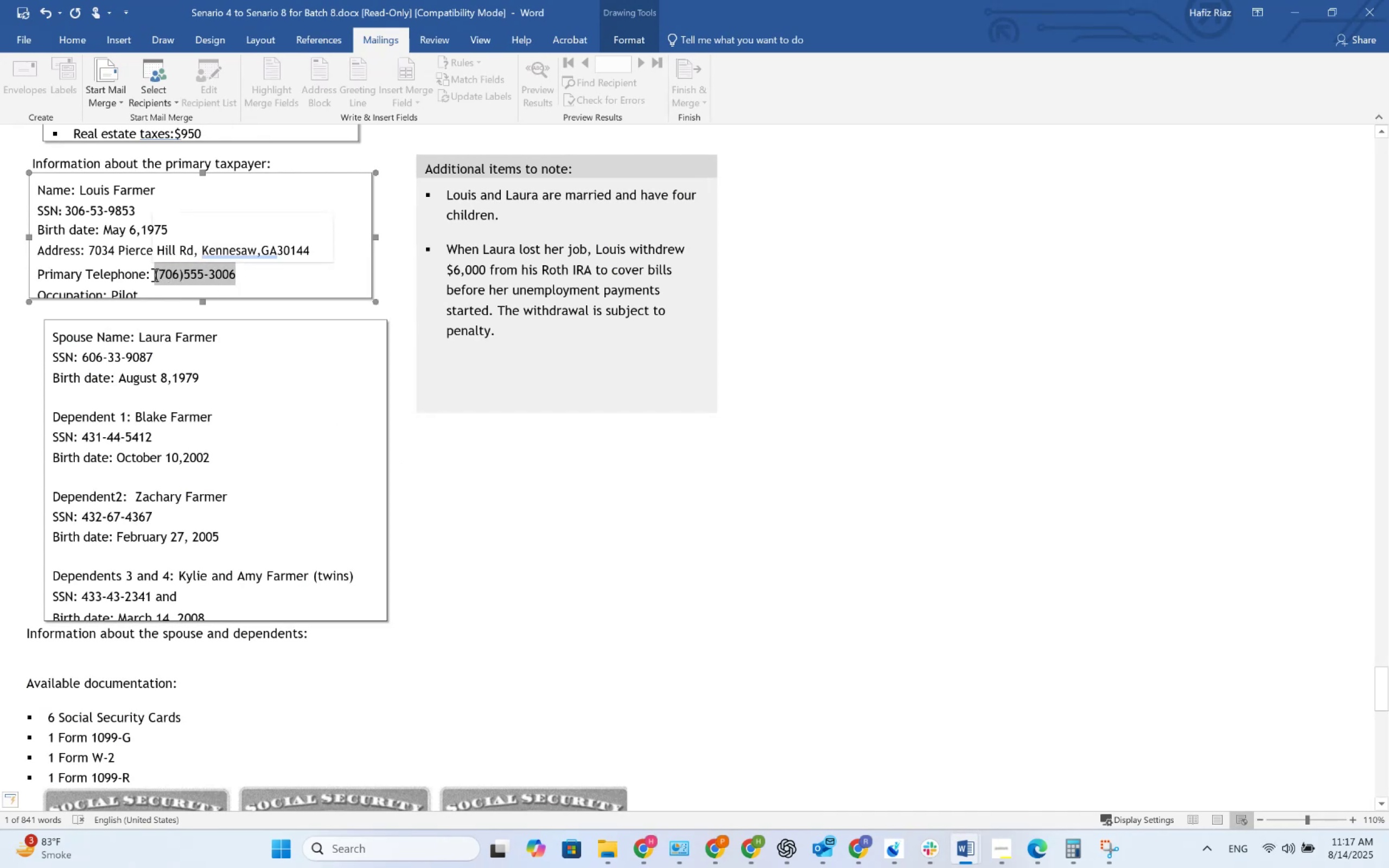 
key(Control+C)
 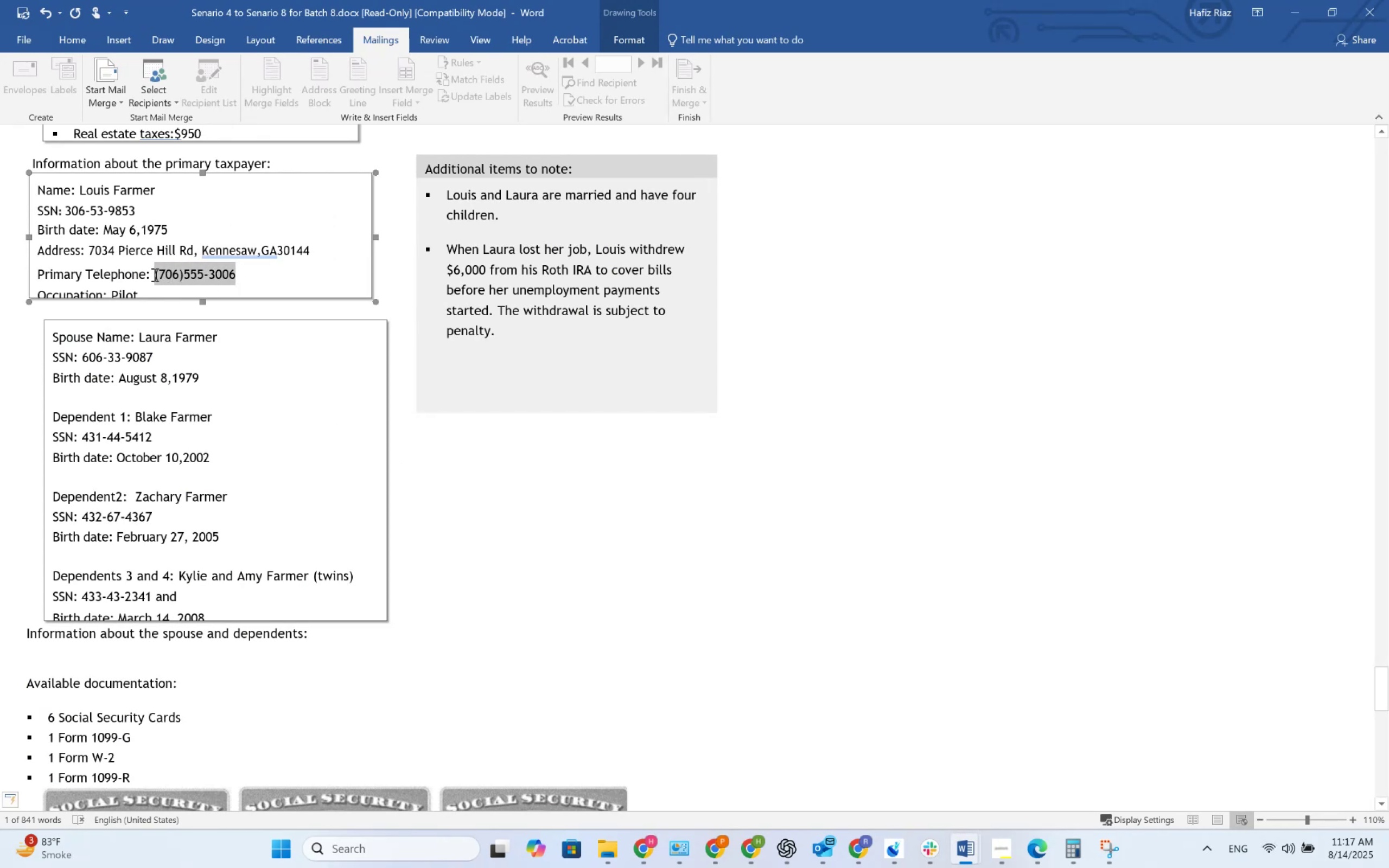 
key(Alt+AltLeft)
 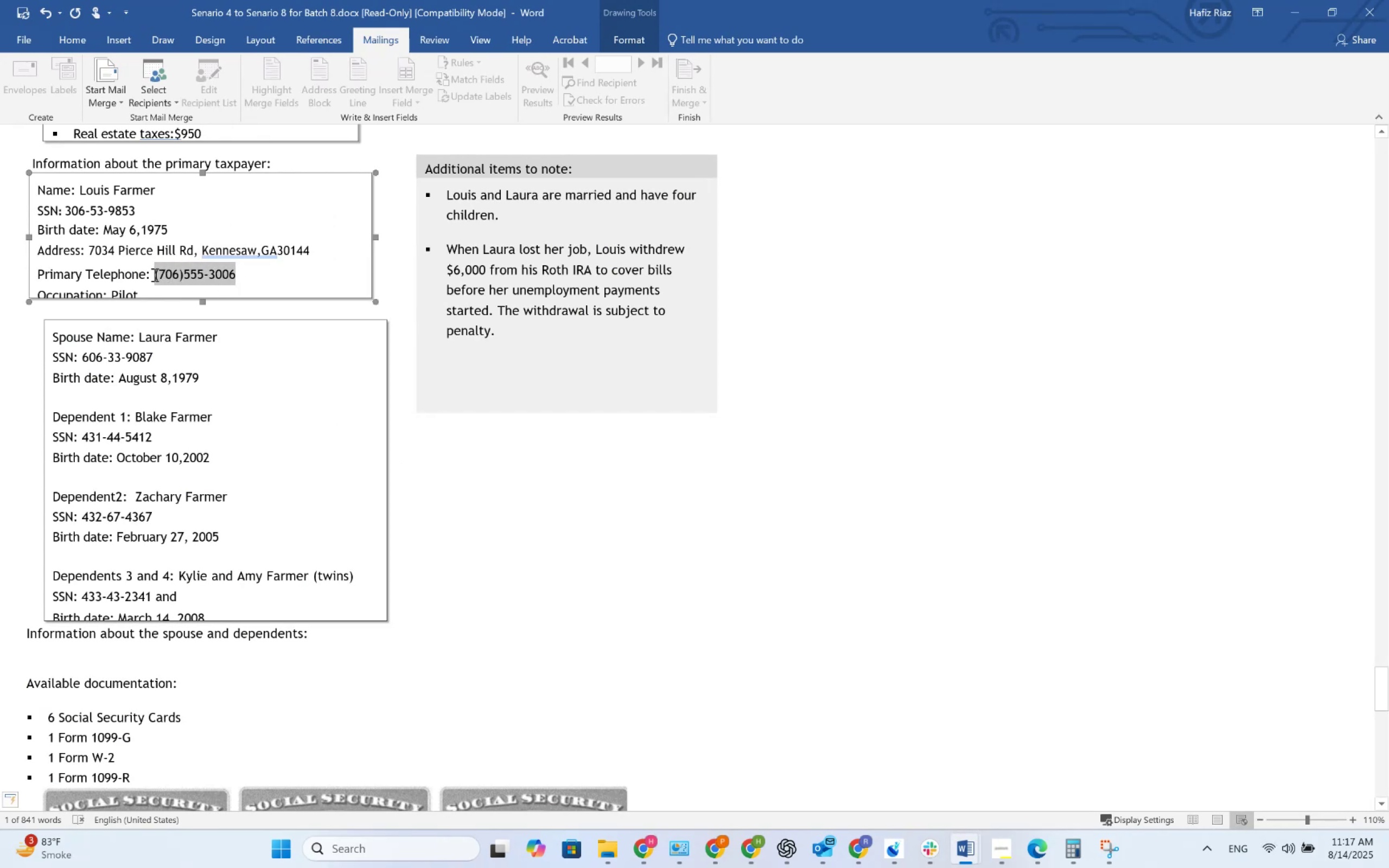 
key(Alt+Tab)
 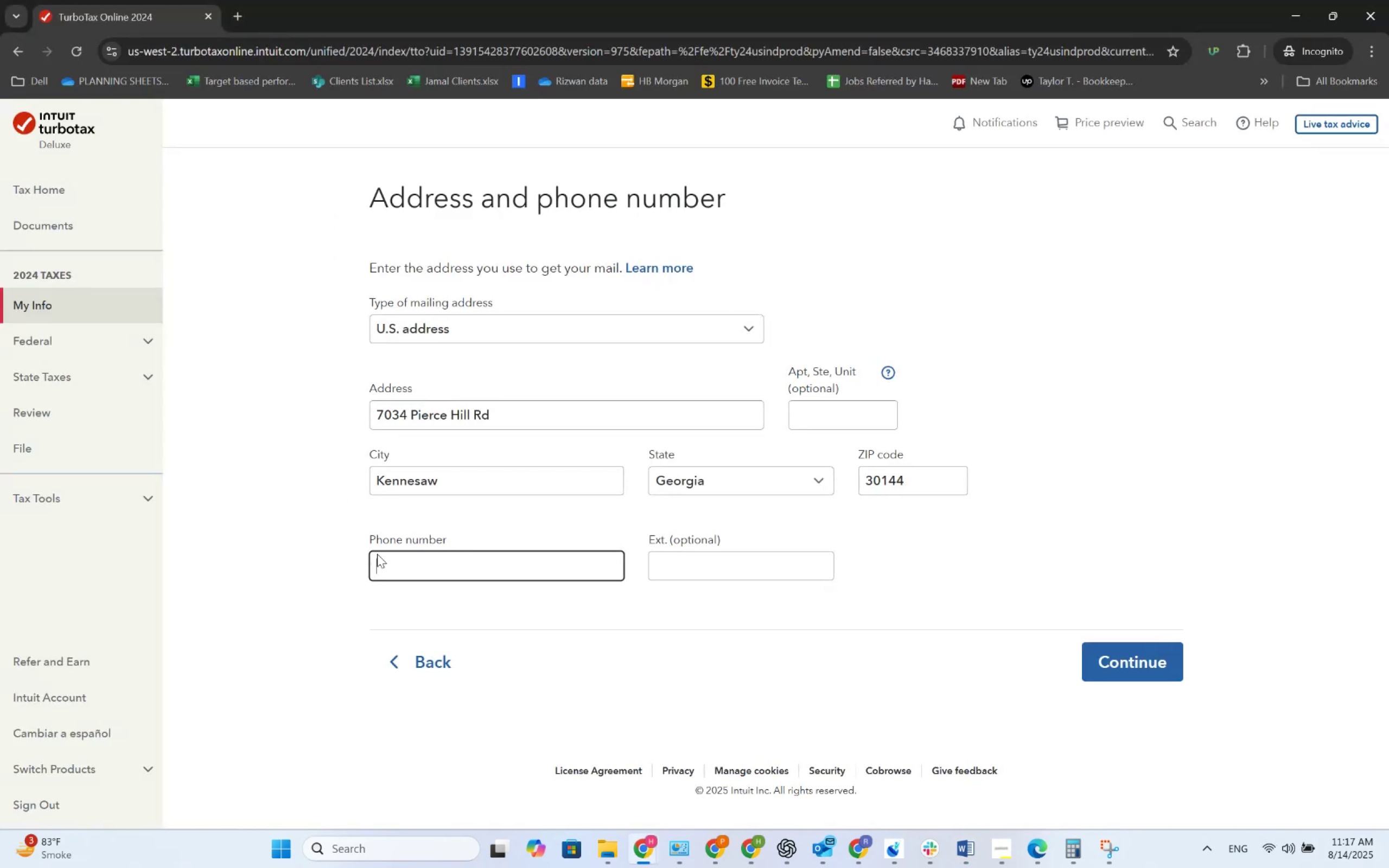 
key(Control+V)
 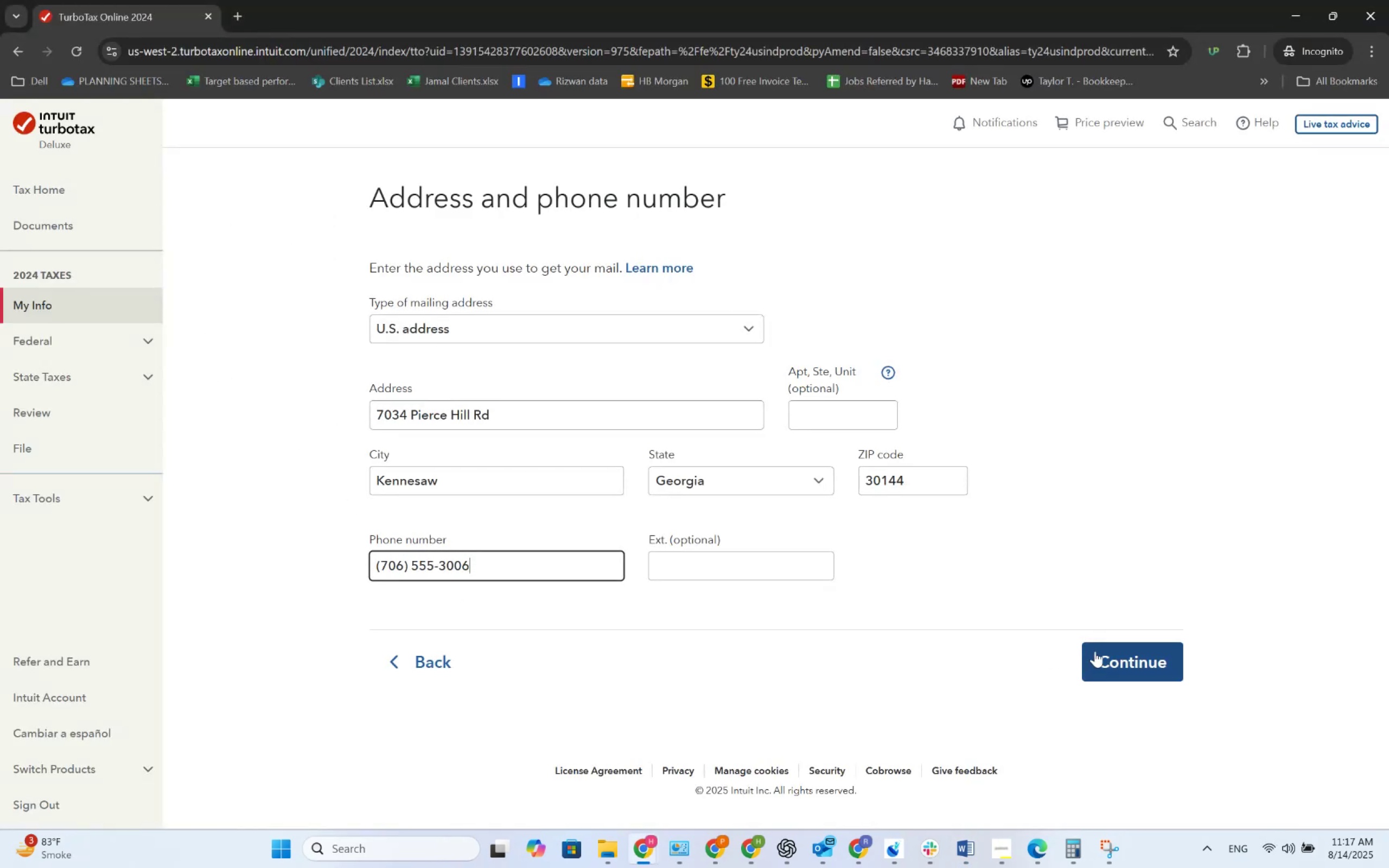 
left_click([1148, 649])
 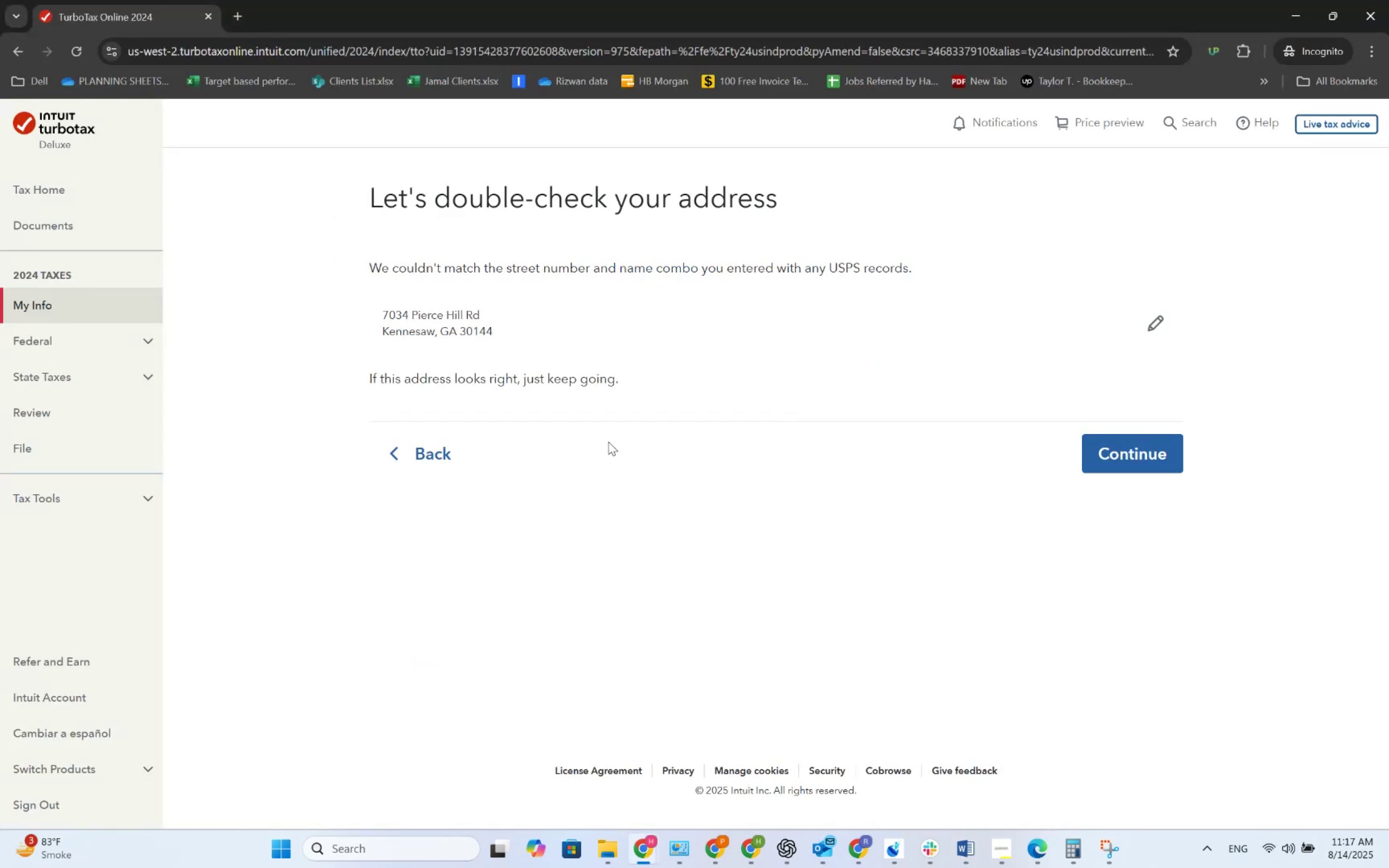 
left_click([1127, 456])
 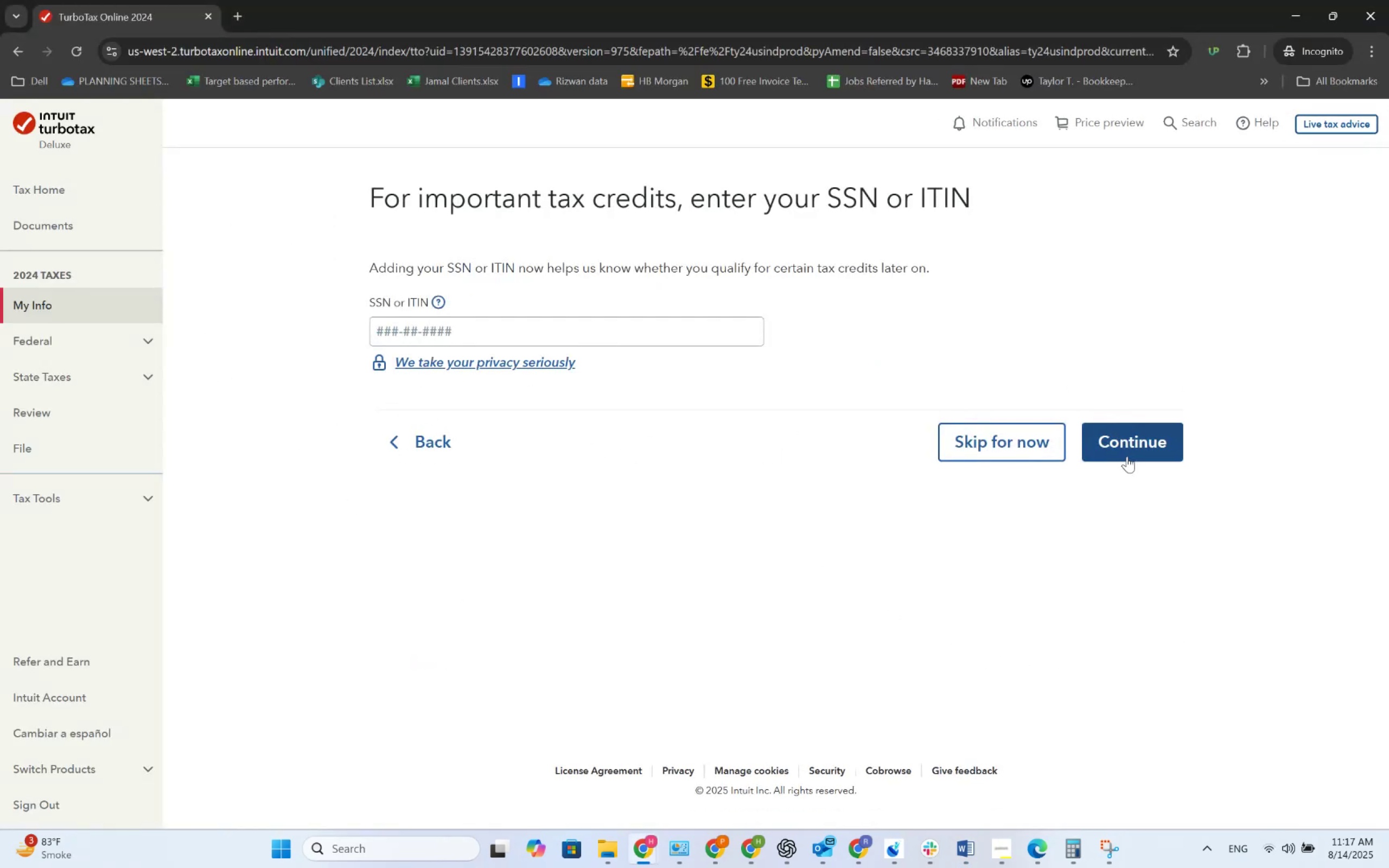 
key(Alt+AltLeft)
 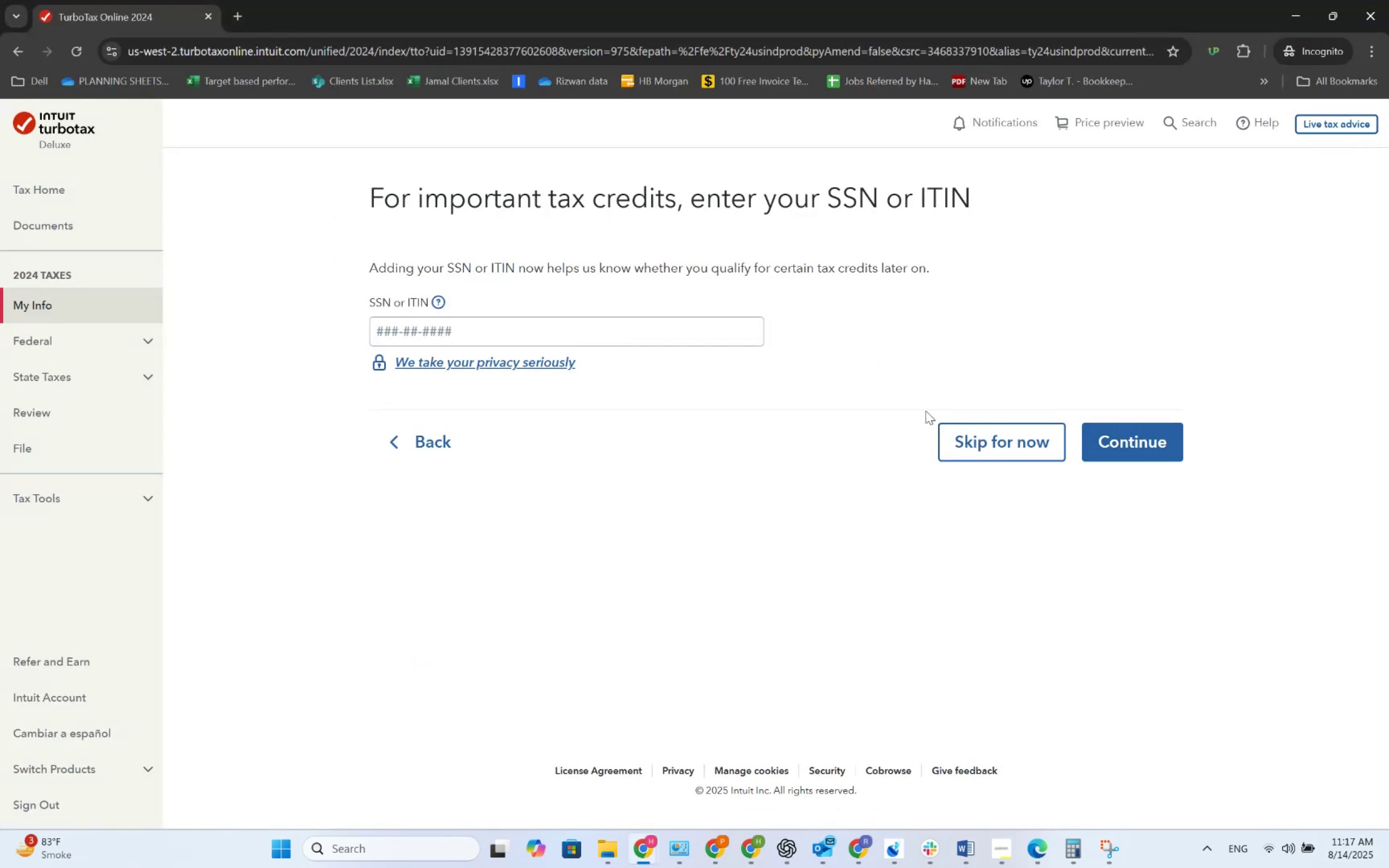 
key(Alt+Tab)
 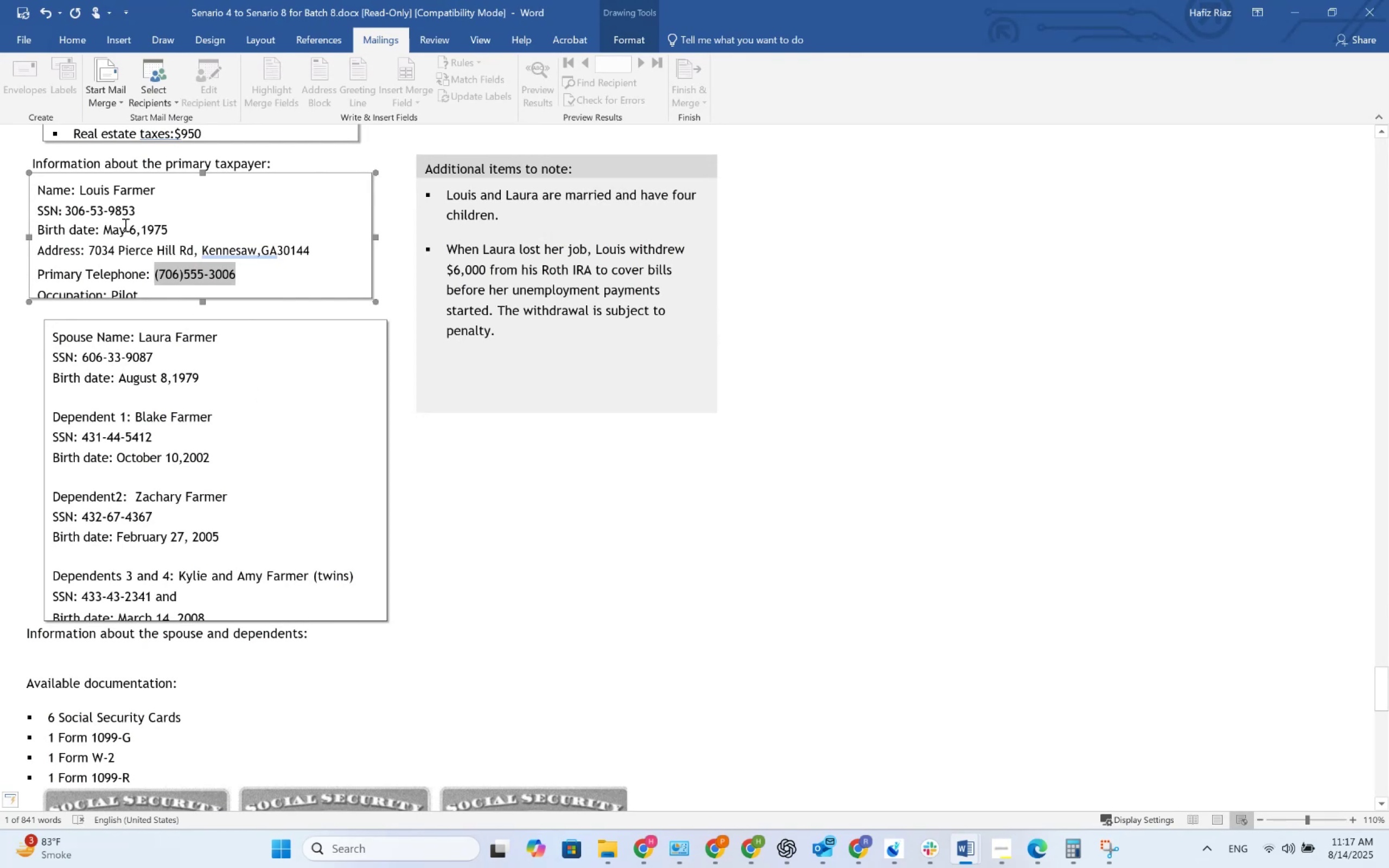 
left_click_drag(start_coordinate=[136, 206], to_coordinate=[69, 205])
 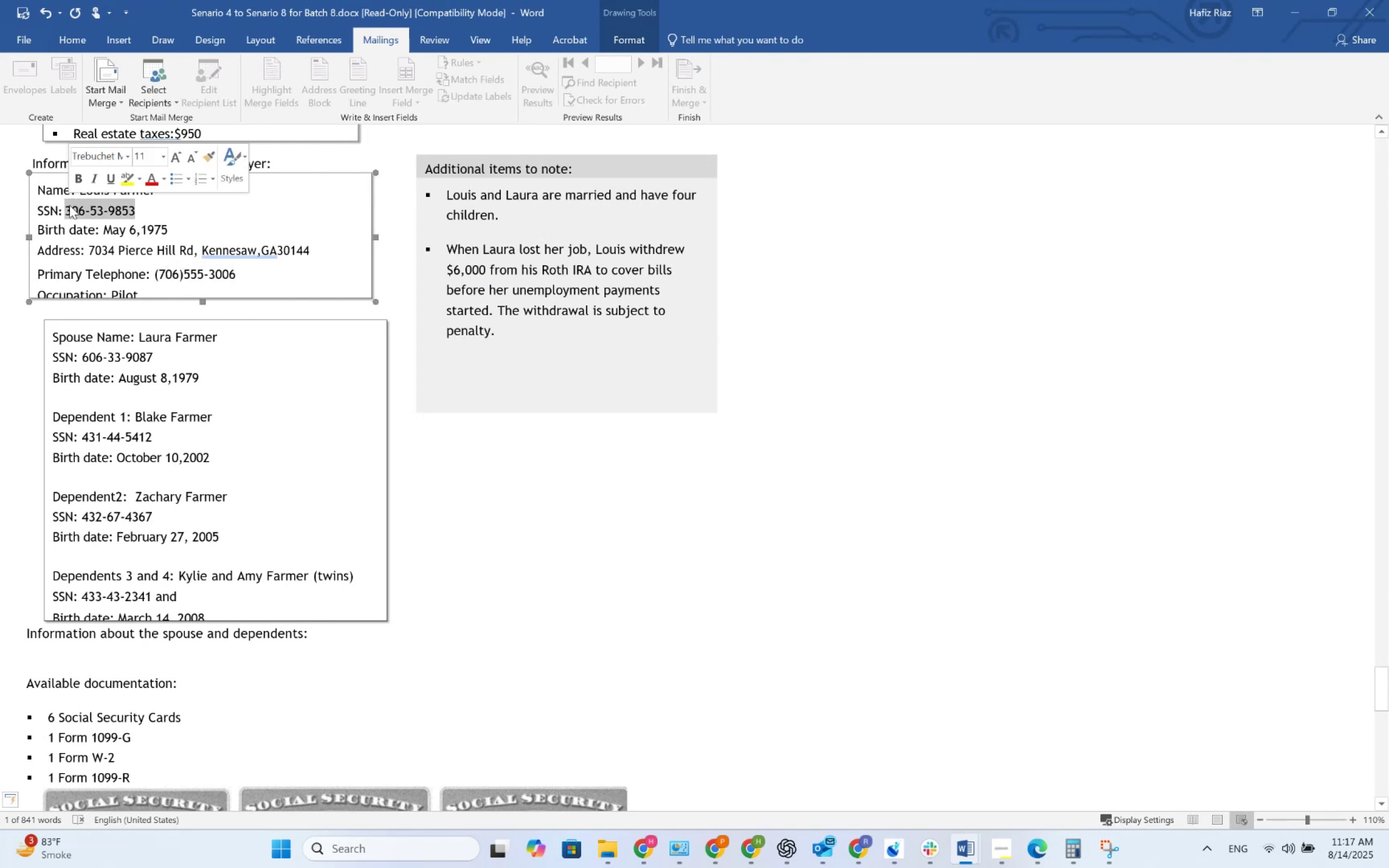 
key(Control+C)
 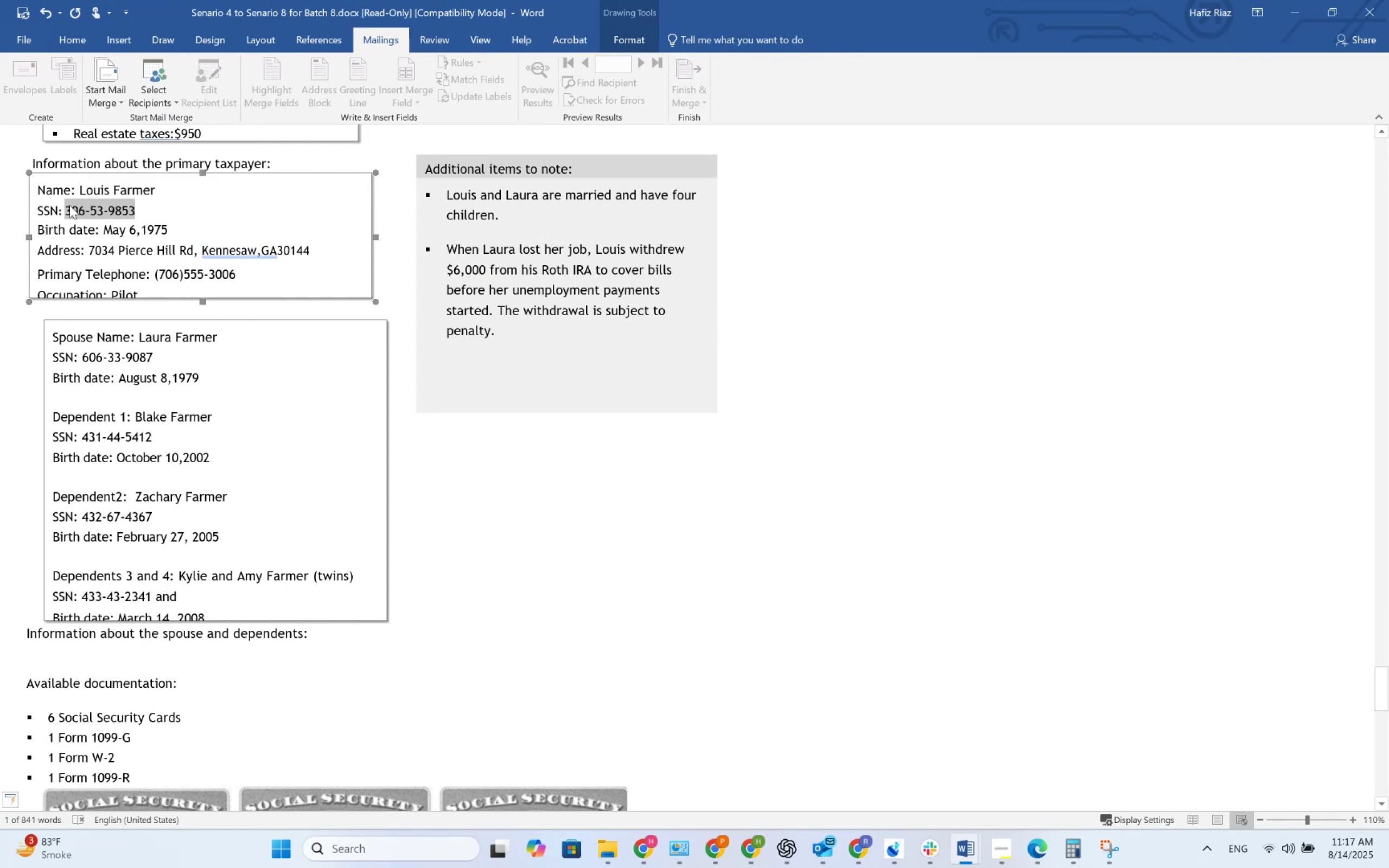 
key(Alt+AltLeft)
 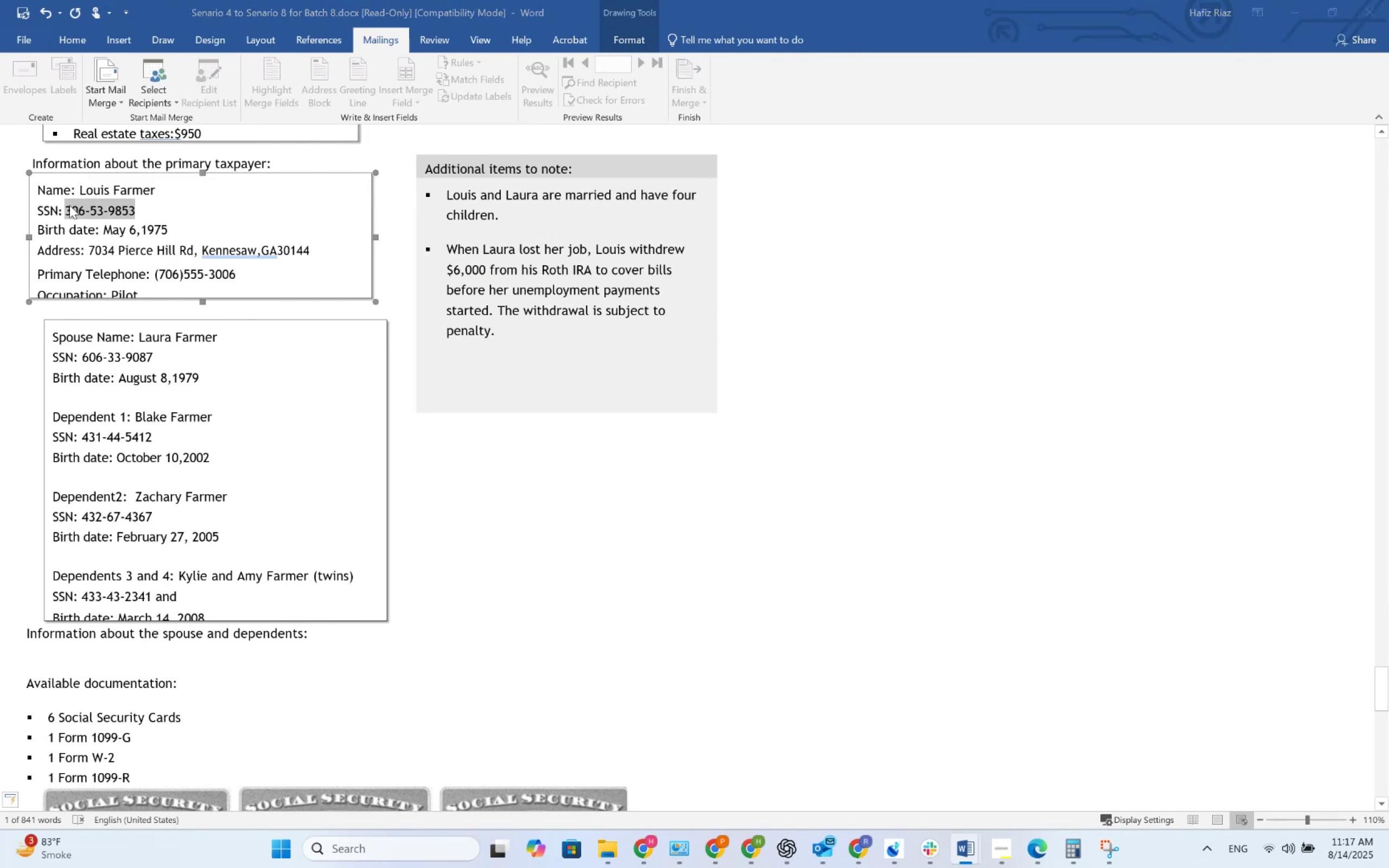 
key(Alt+Tab)
 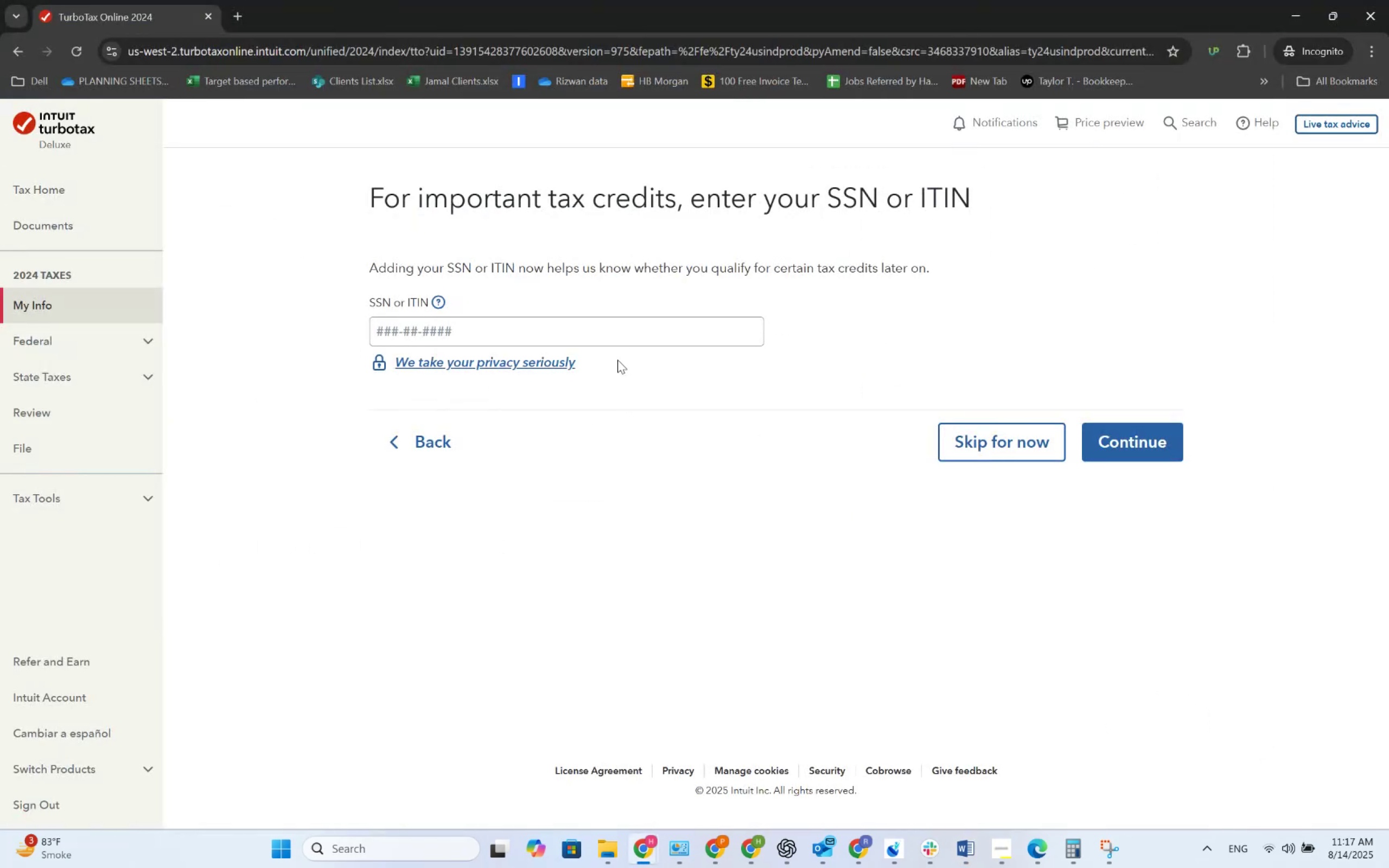 
left_click([621, 343])
 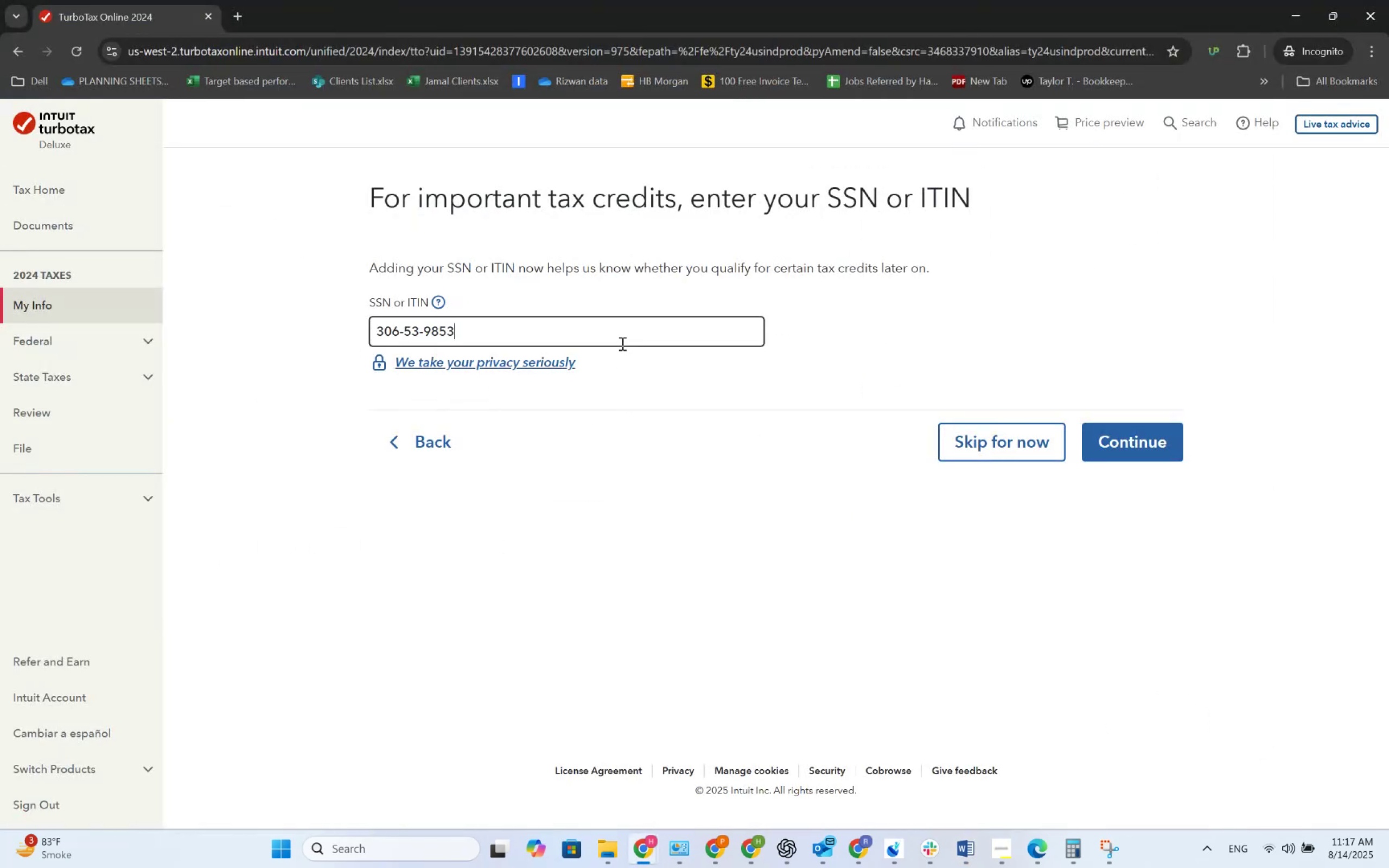 
key(Control+V)
 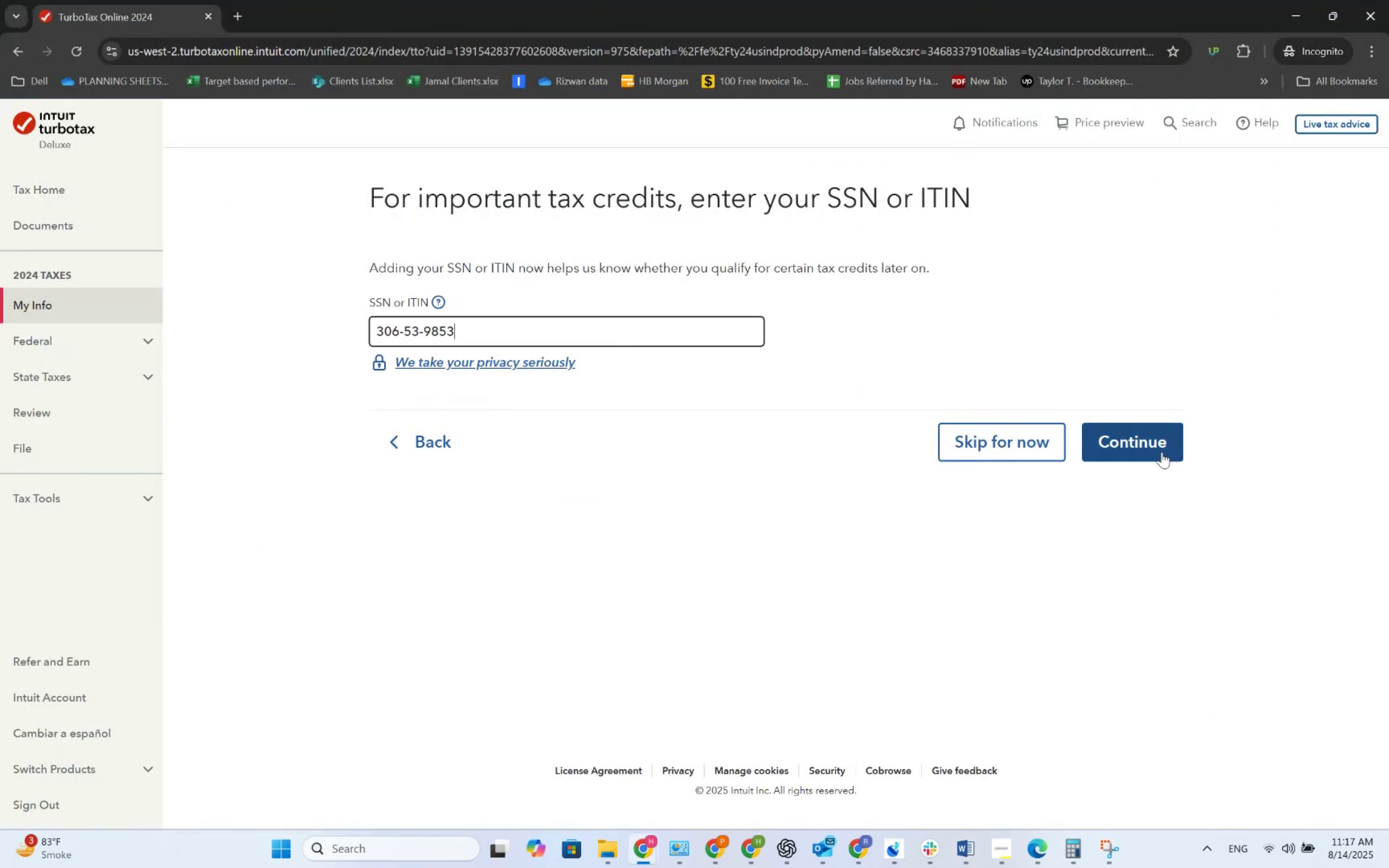 
left_click([1162, 452])
 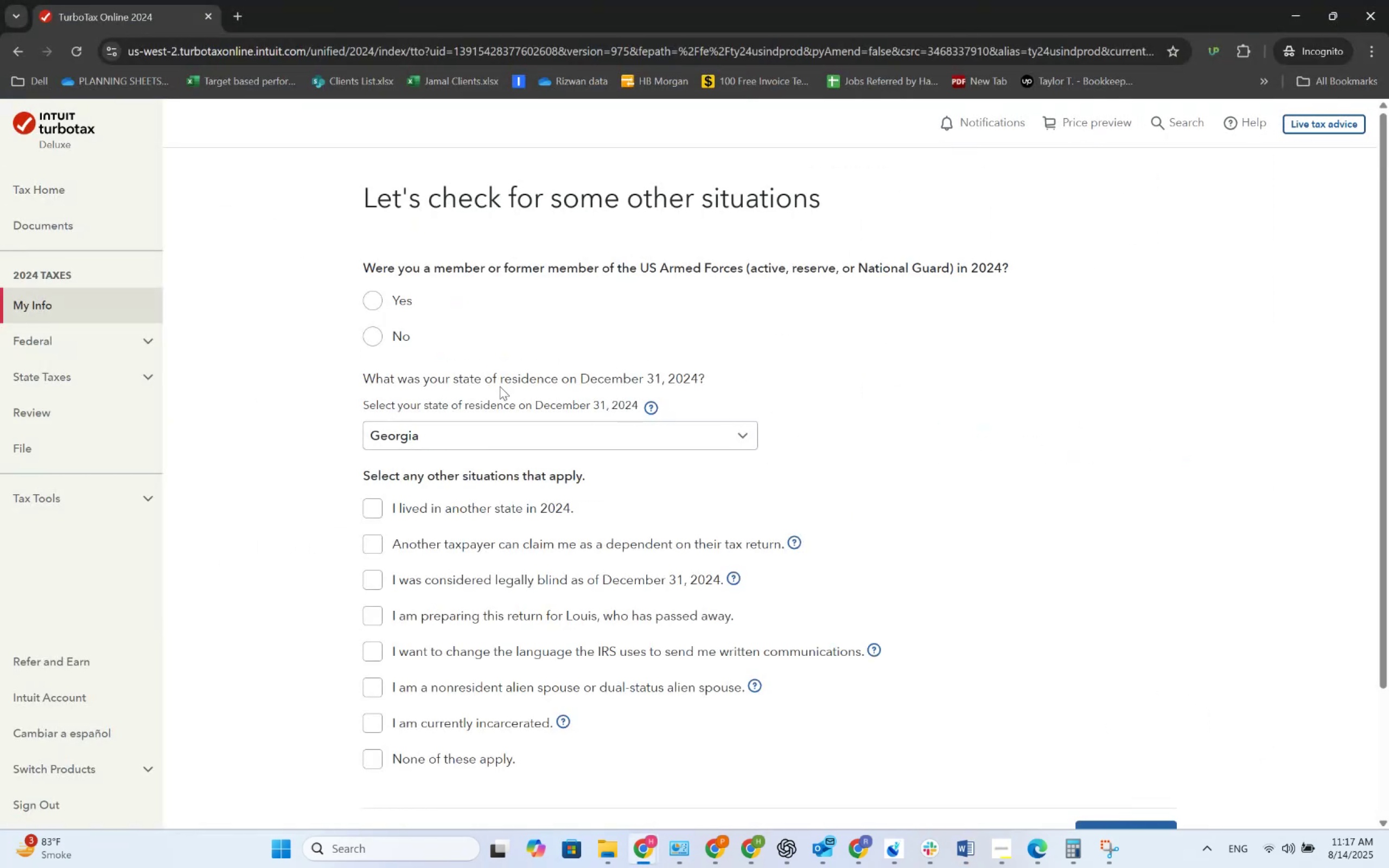 
left_click([375, 341])
 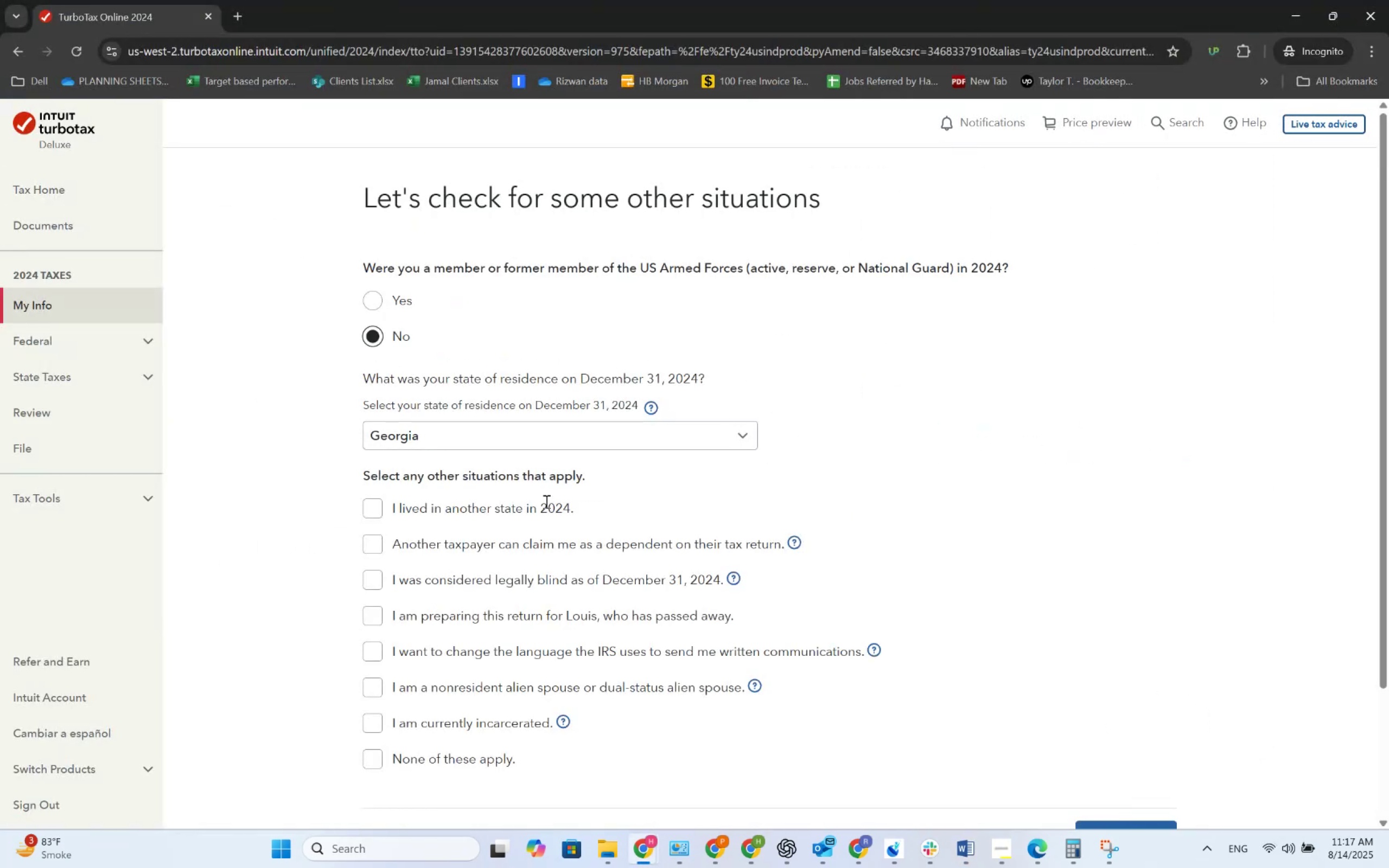 
scroll: coordinate [575, 544], scroll_direction: down, amount: 2.0
 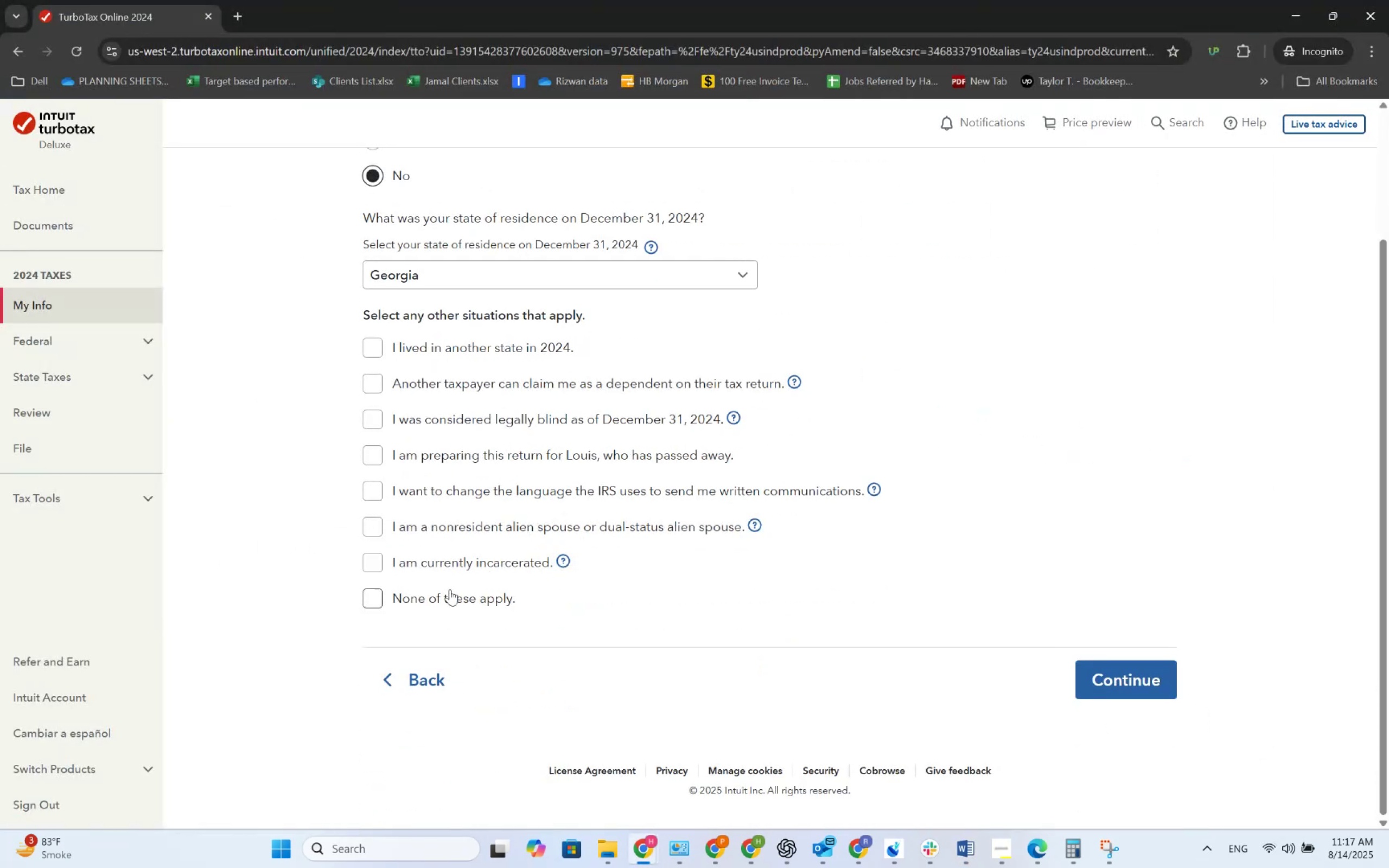 
left_click([447, 594])
 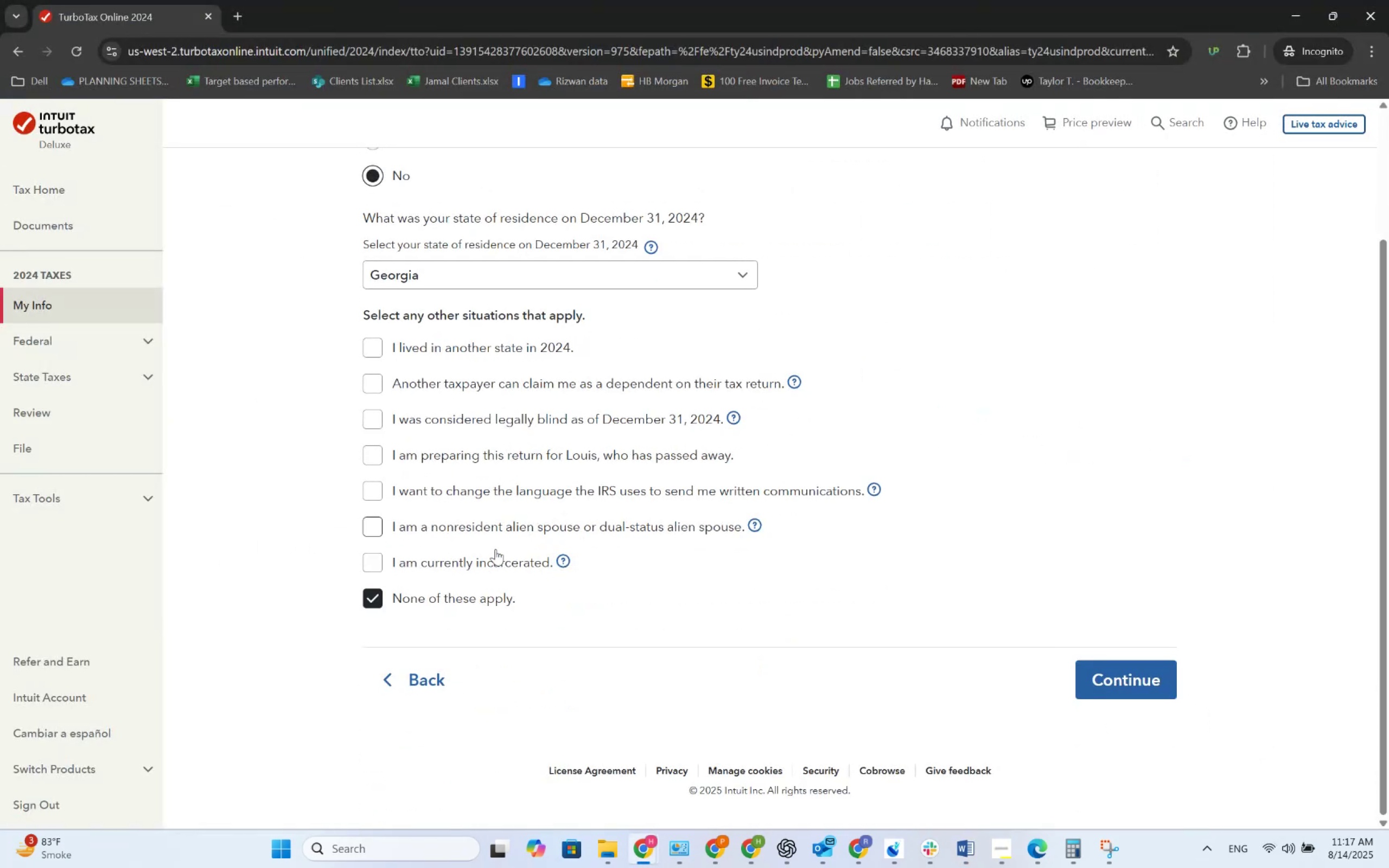 
left_click([1141, 675])
 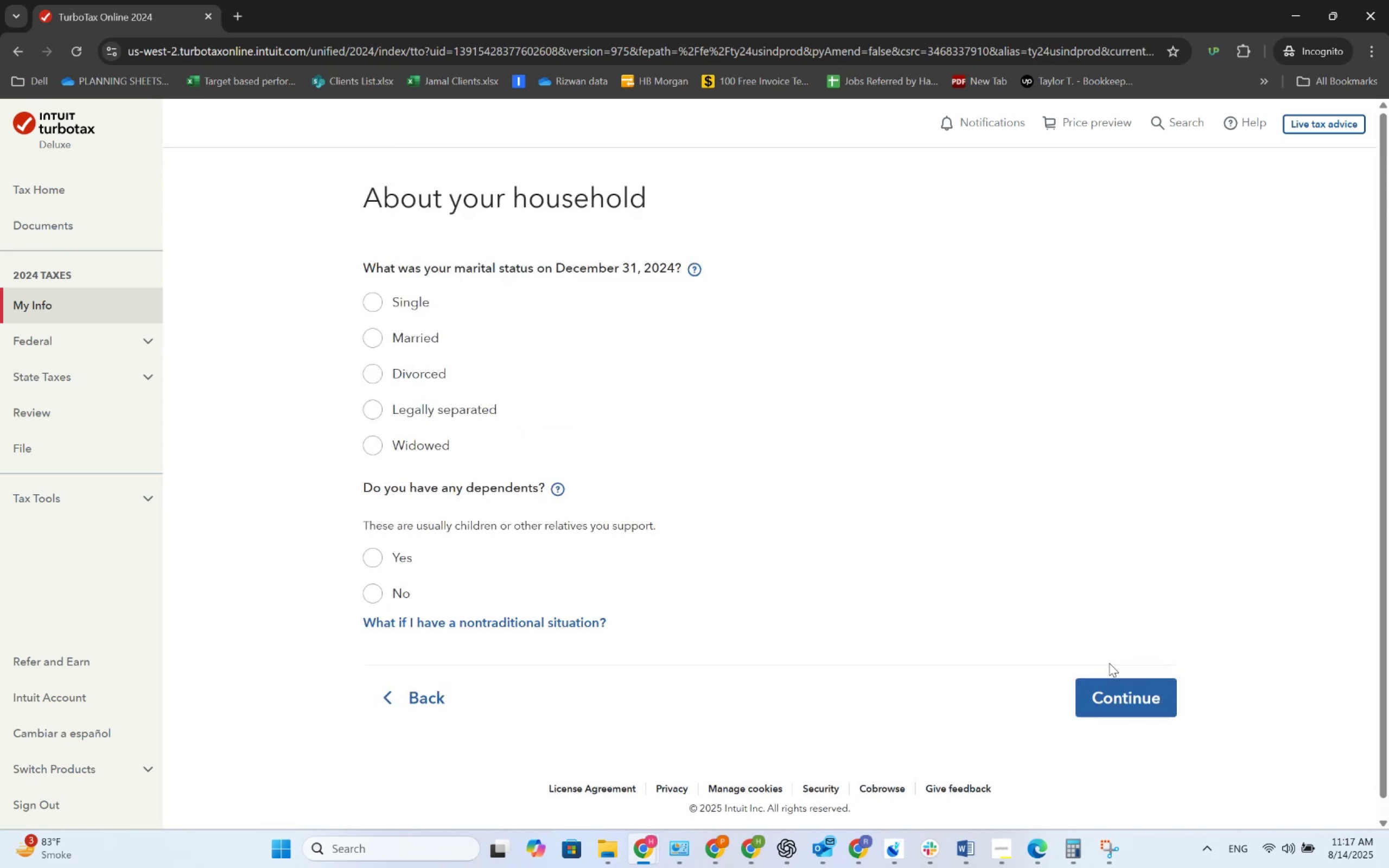 
key(Alt+AltLeft)
 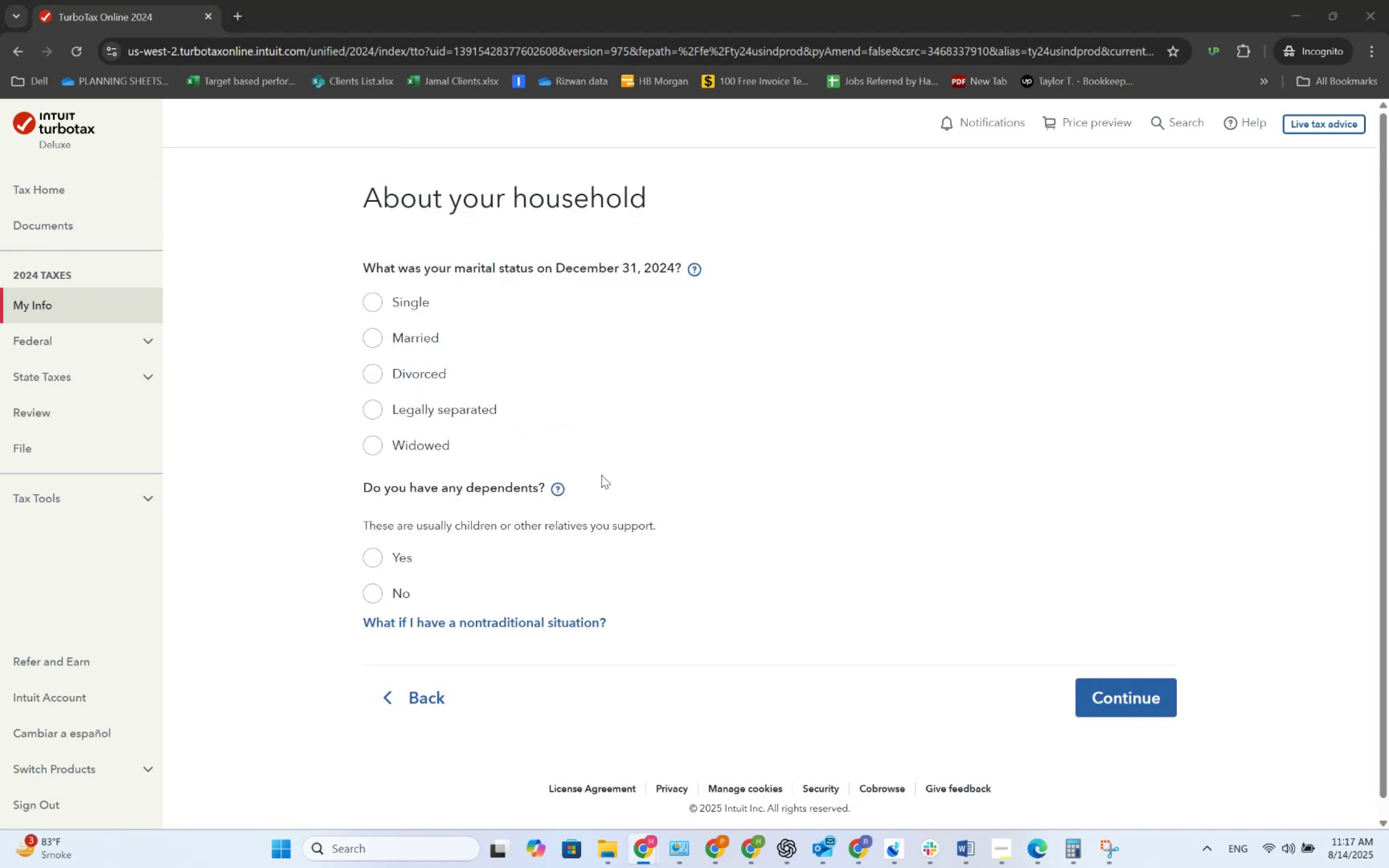 
key(Alt+Tab)
 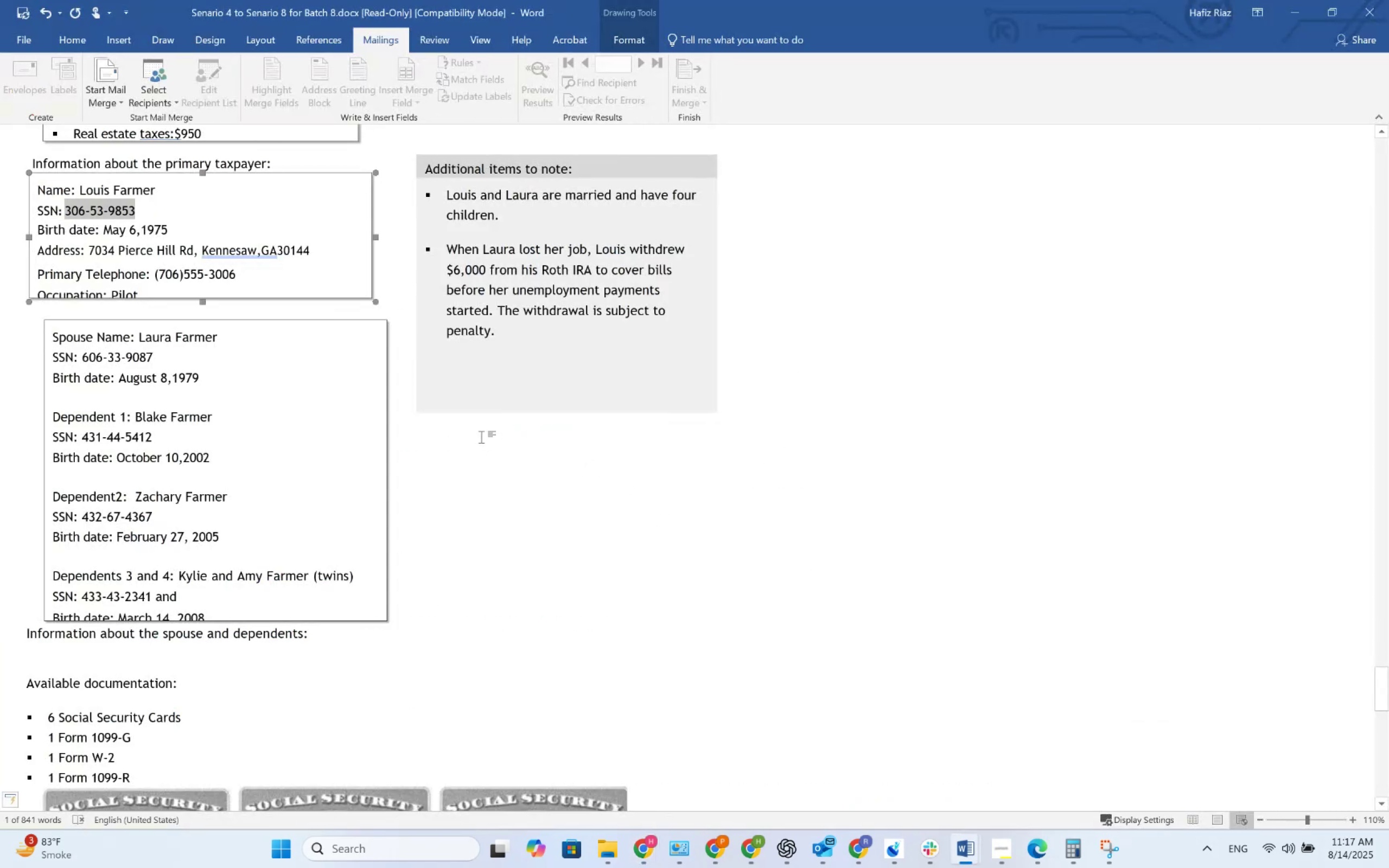 
key(Alt+AltLeft)
 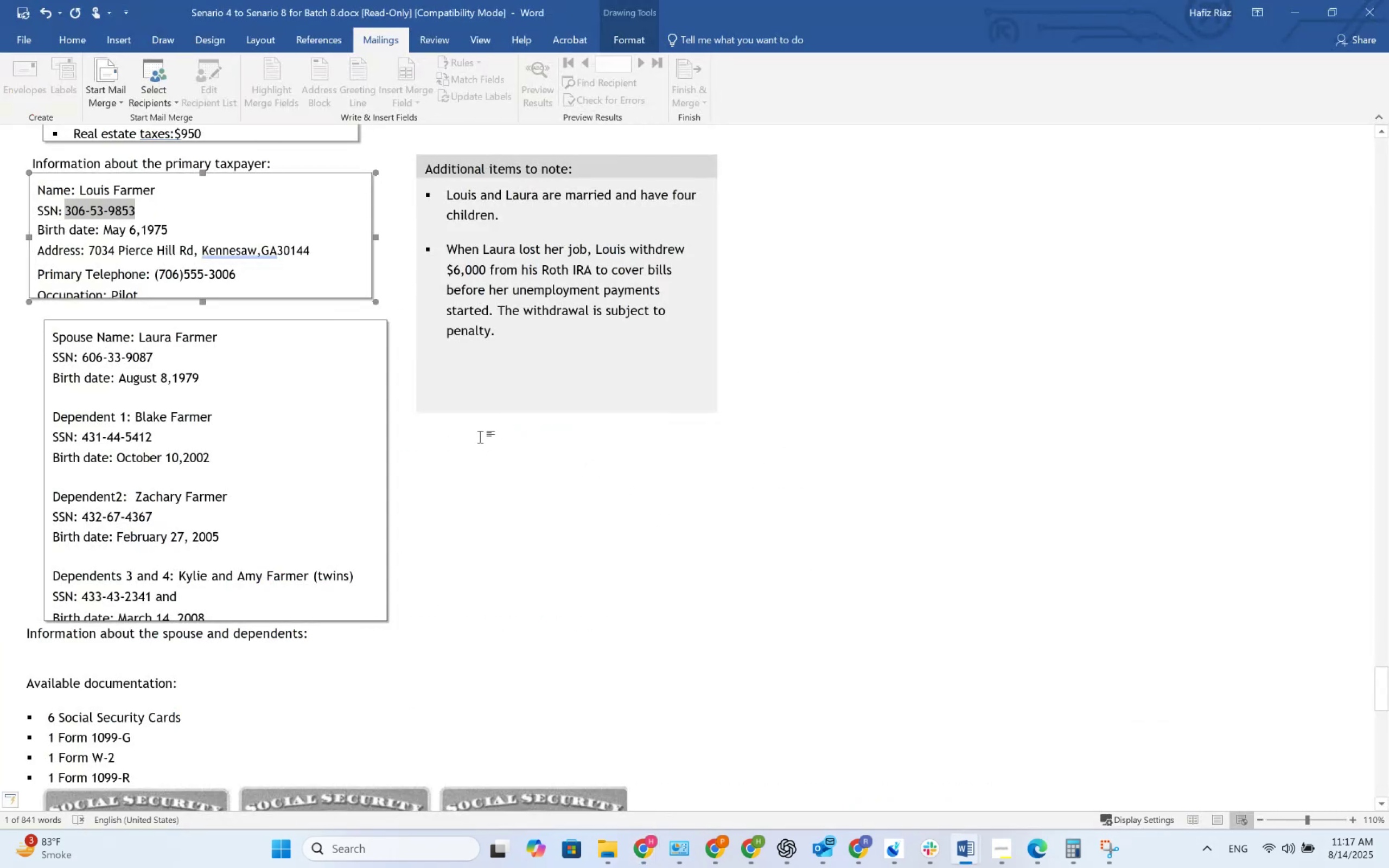 
key(Alt+Tab)
 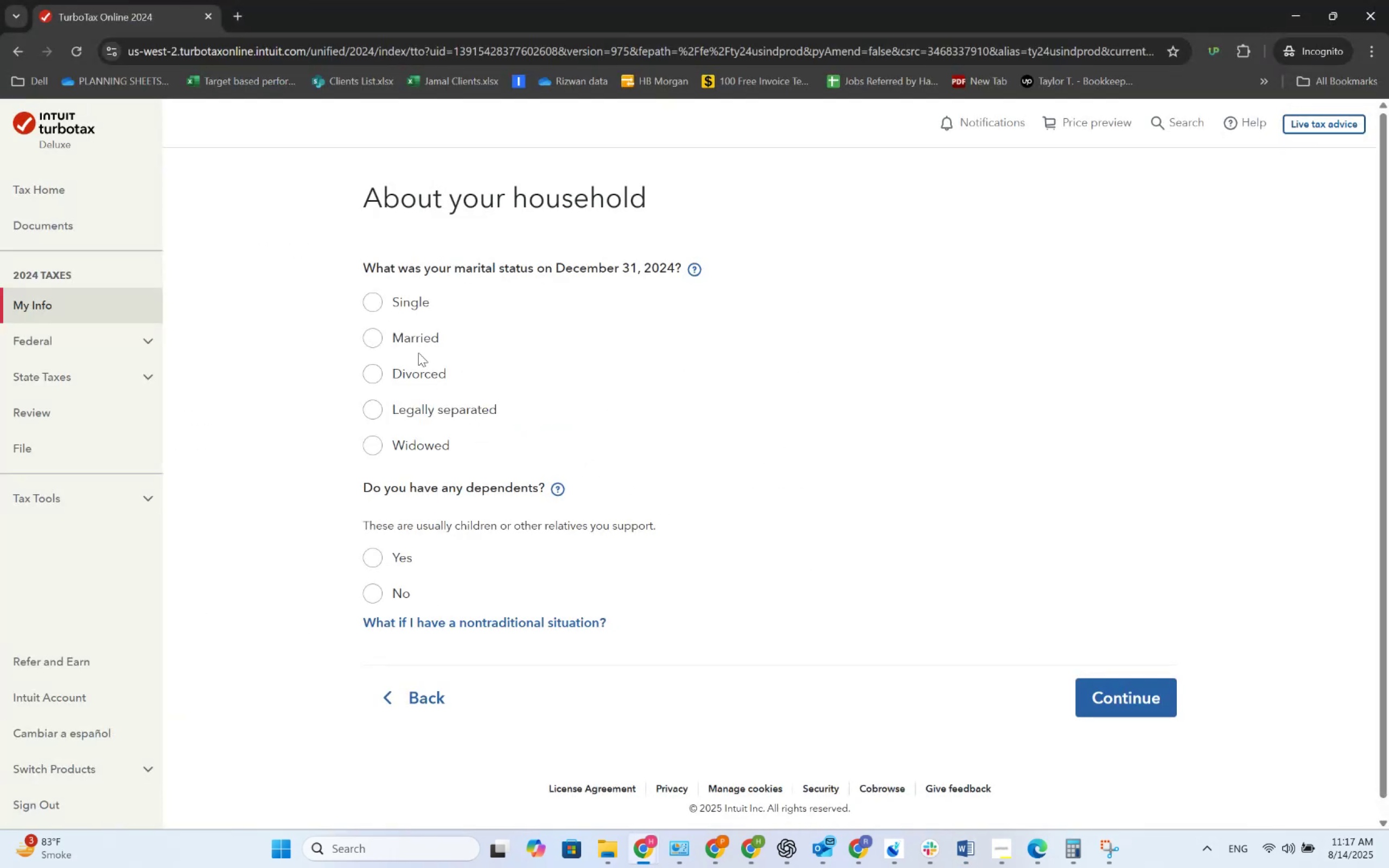 
left_click([409, 338])
 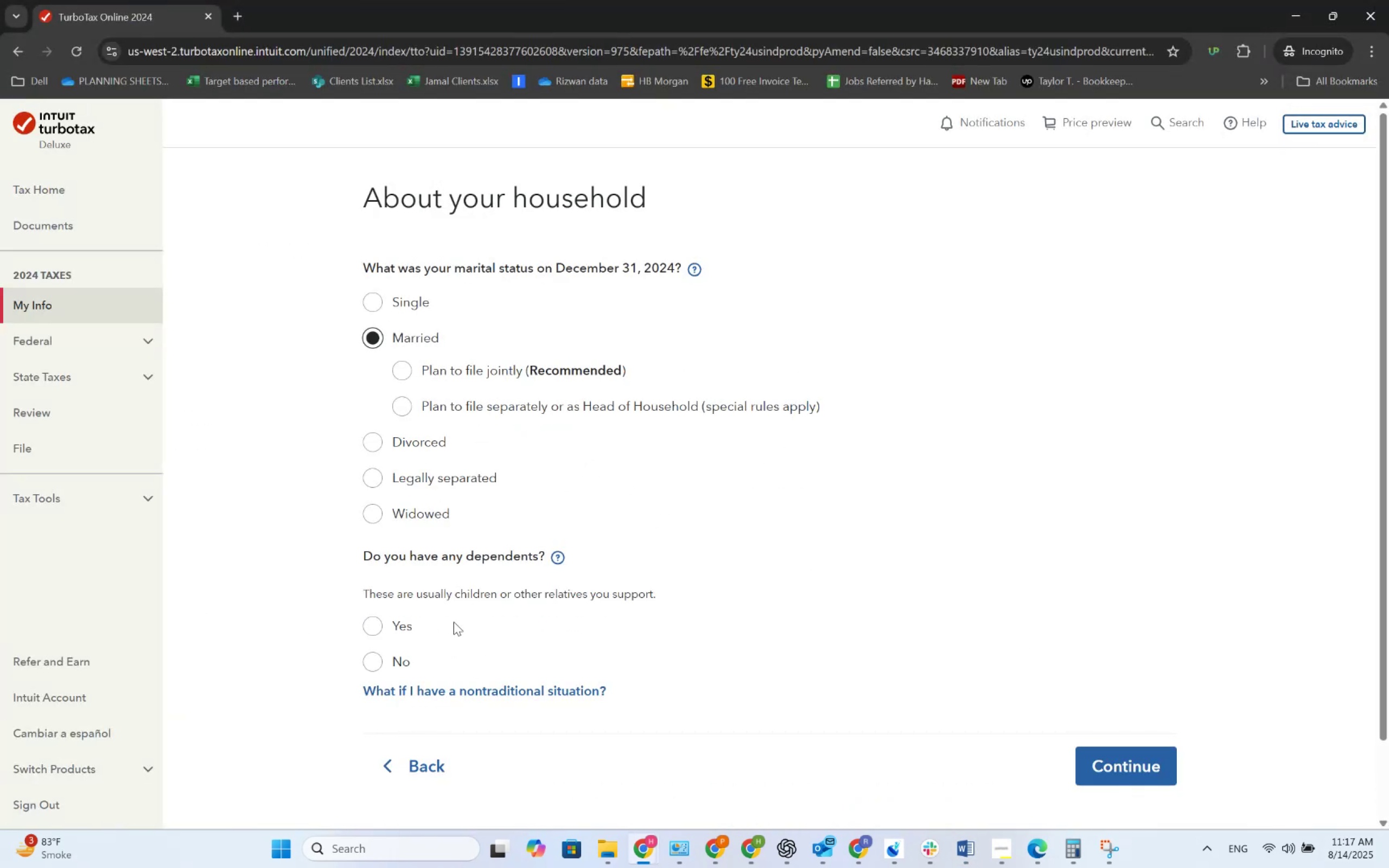 
left_click([457, 368])
 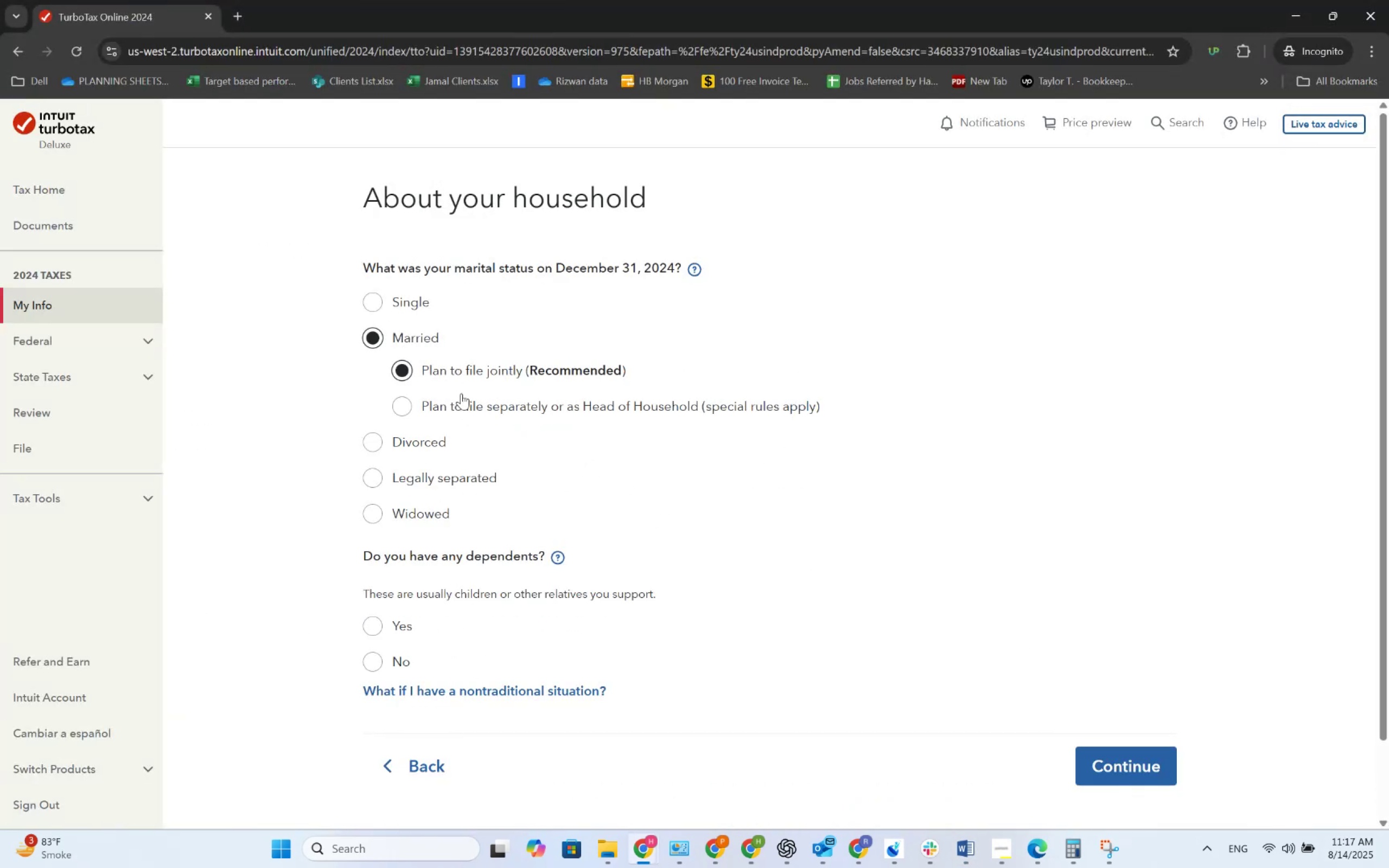 
key(Alt+AltLeft)
 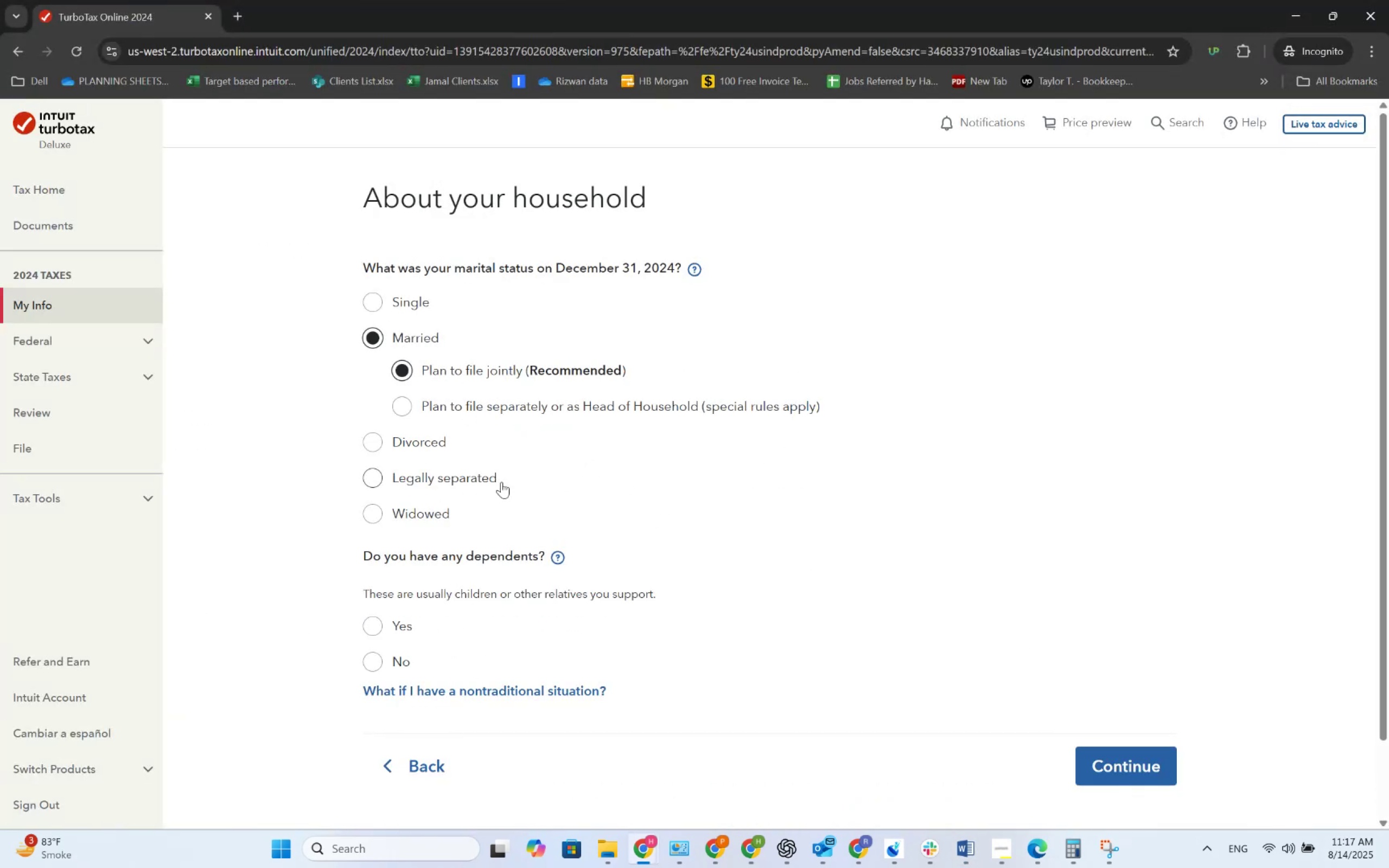 
key(Alt+Tab)
 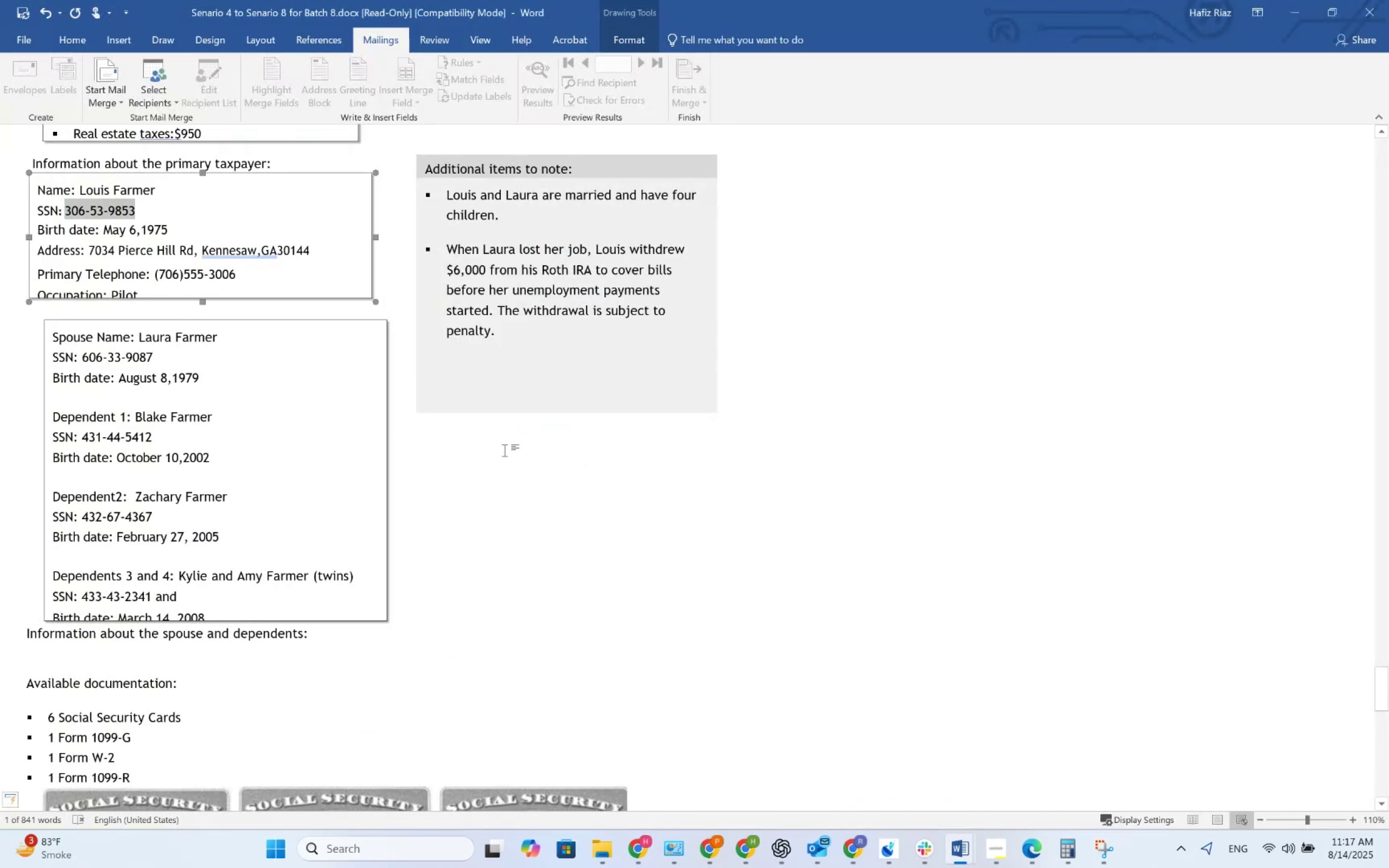 
key(Alt+AltLeft)
 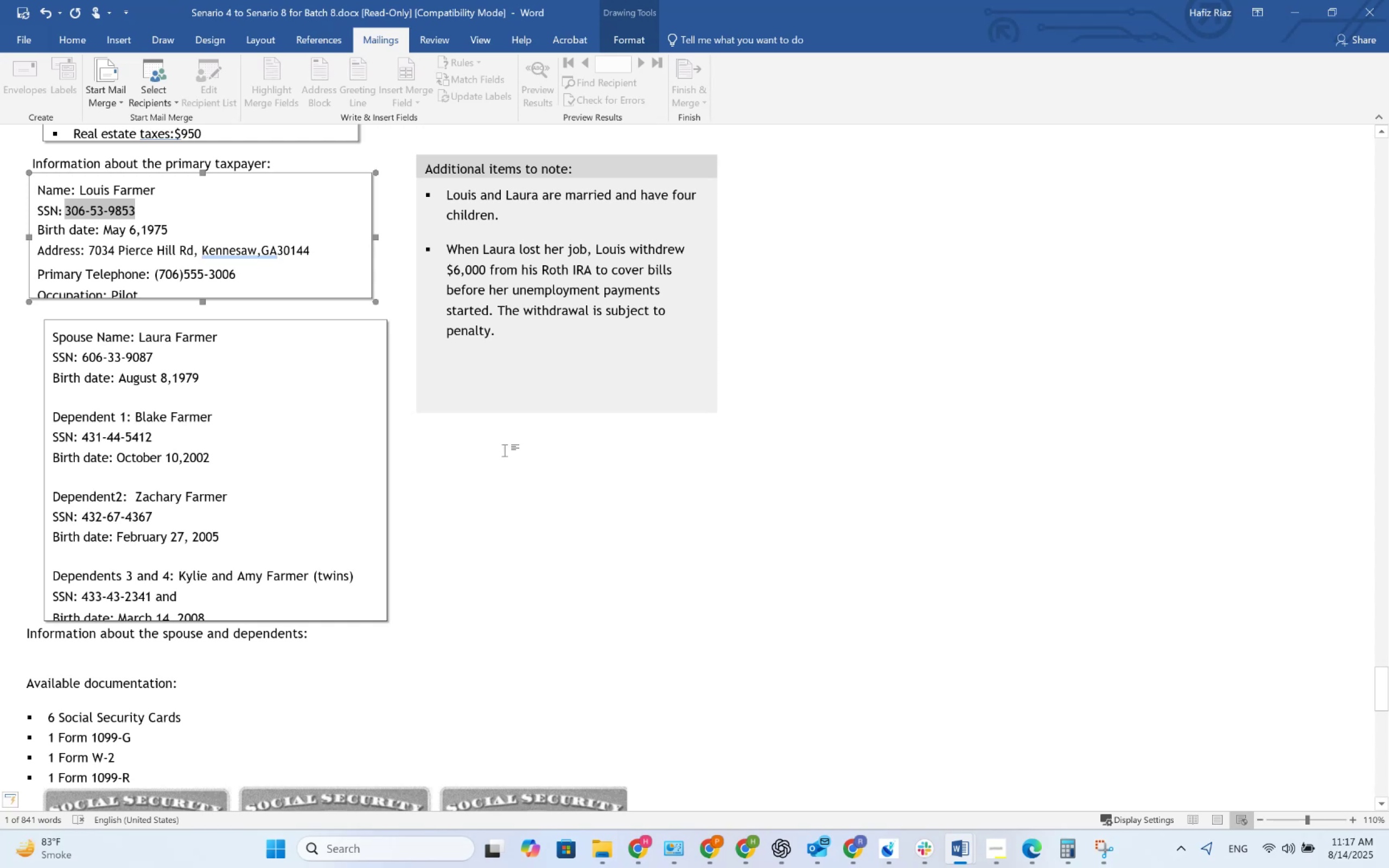 
key(Alt+Tab)
 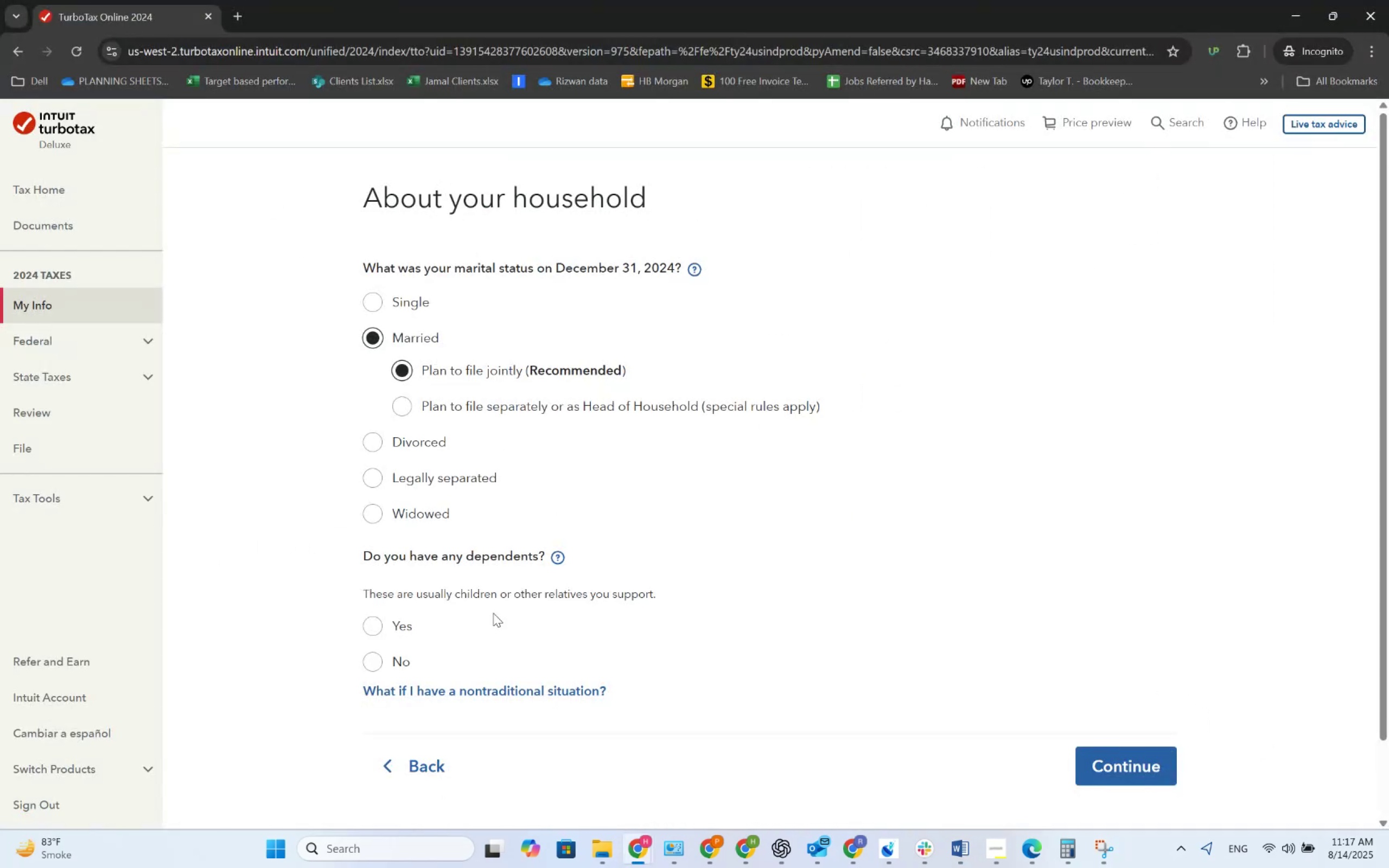 
key(Alt+AltLeft)
 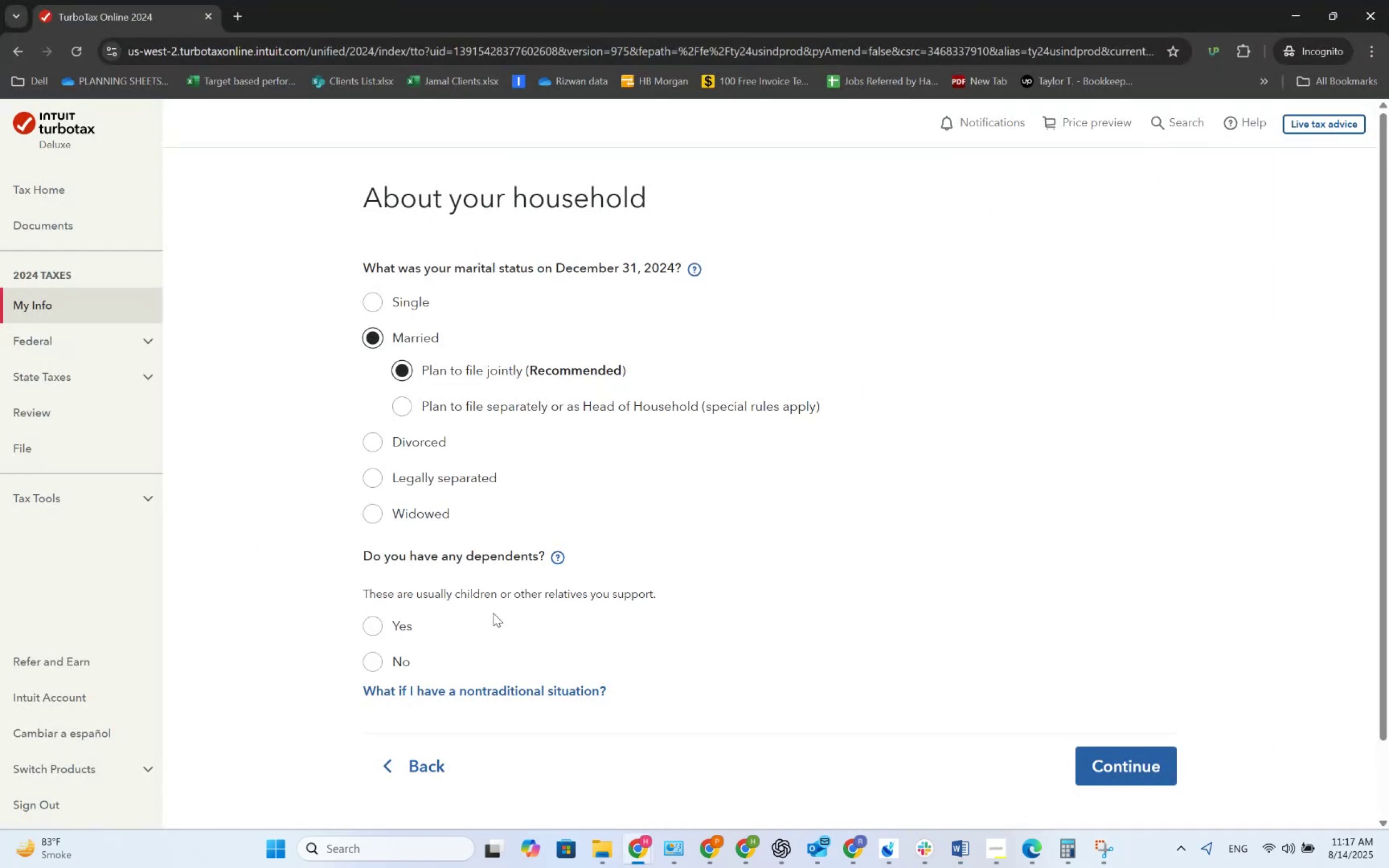 
key(Alt+Tab)
 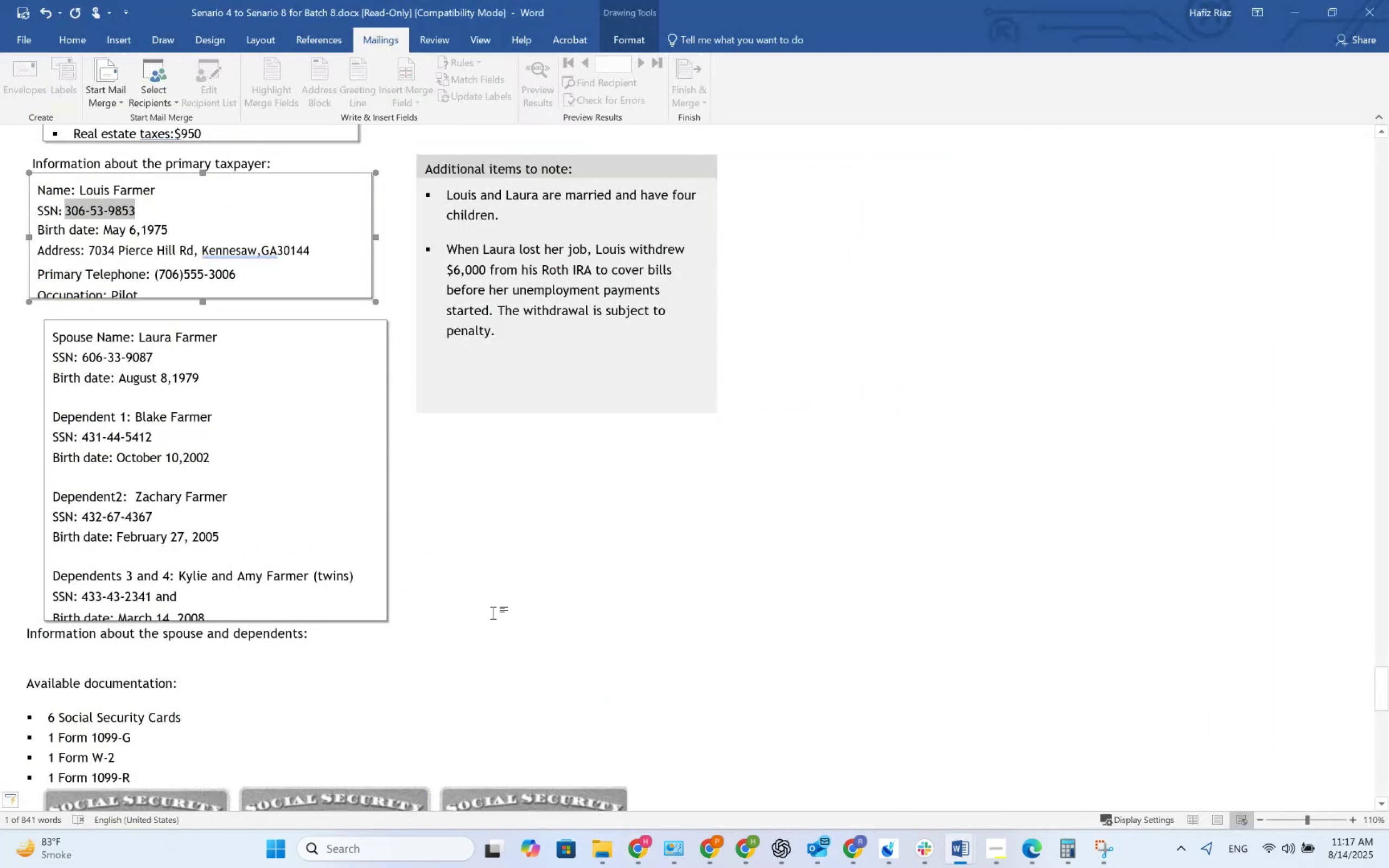 
key(Alt+AltLeft)
 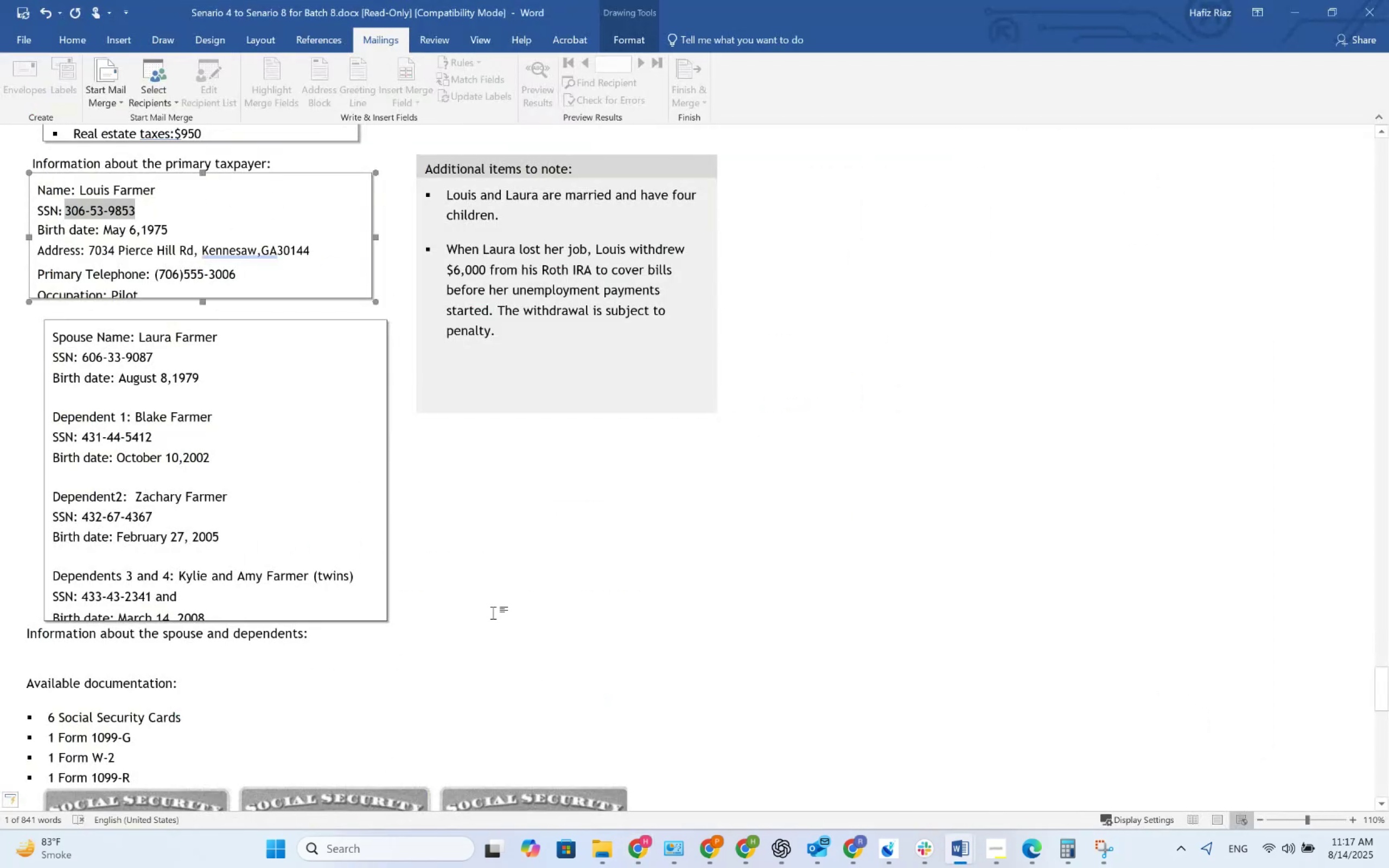 
key(Alt+Tab)
 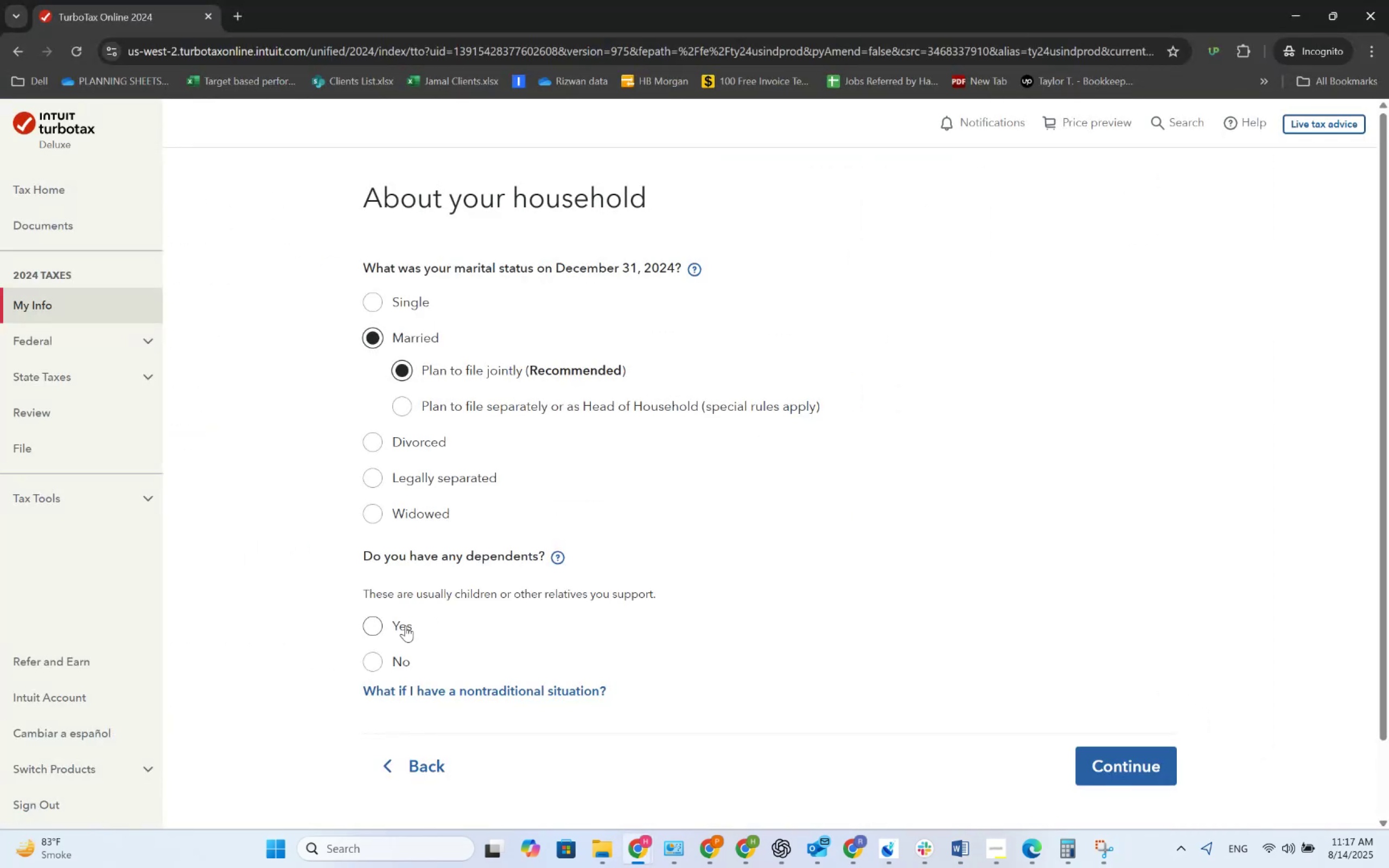 
left_click([403, 627])
 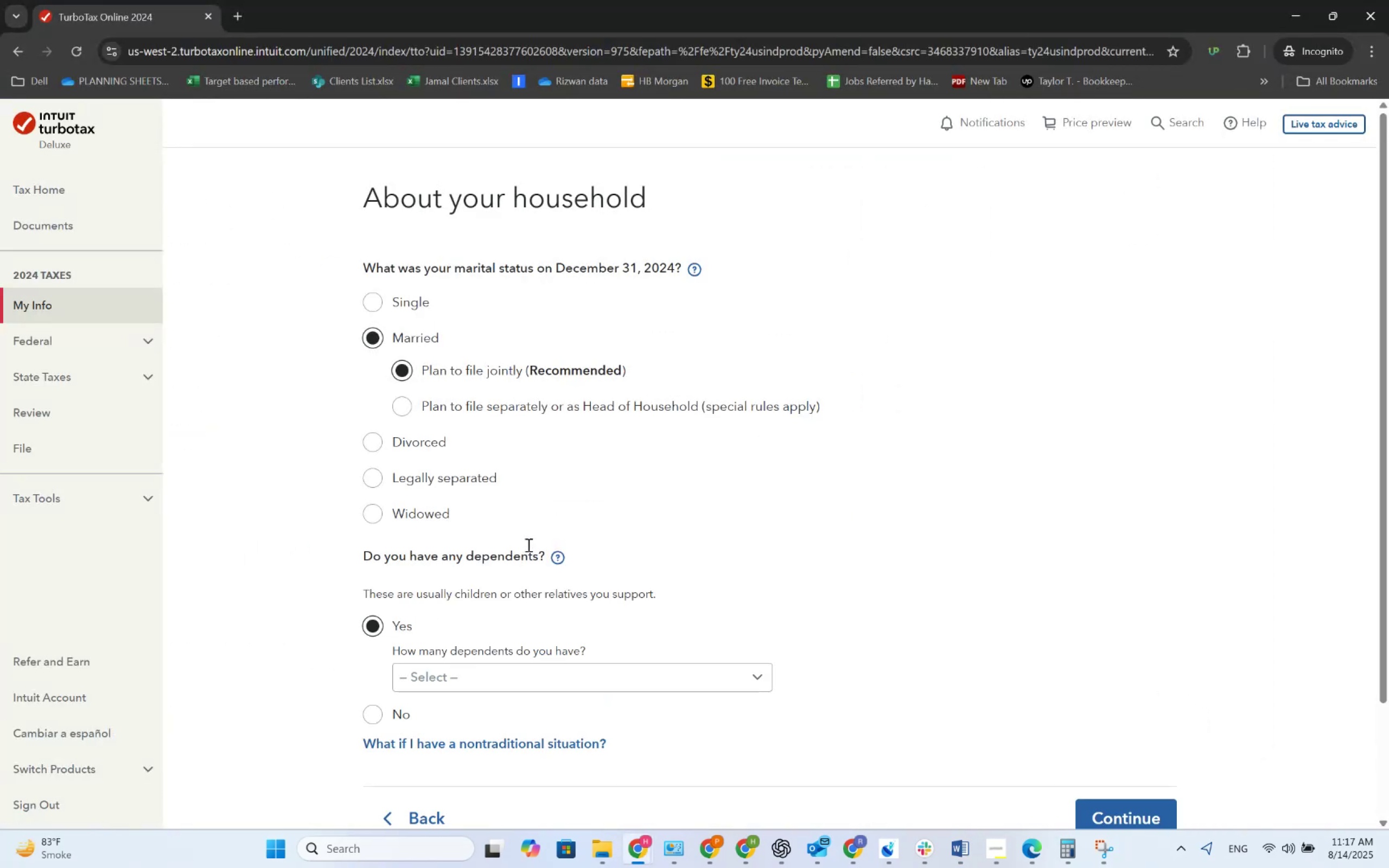 
scroll: coordinate [531, 532], scroll_direction: down, amount: 3.0
 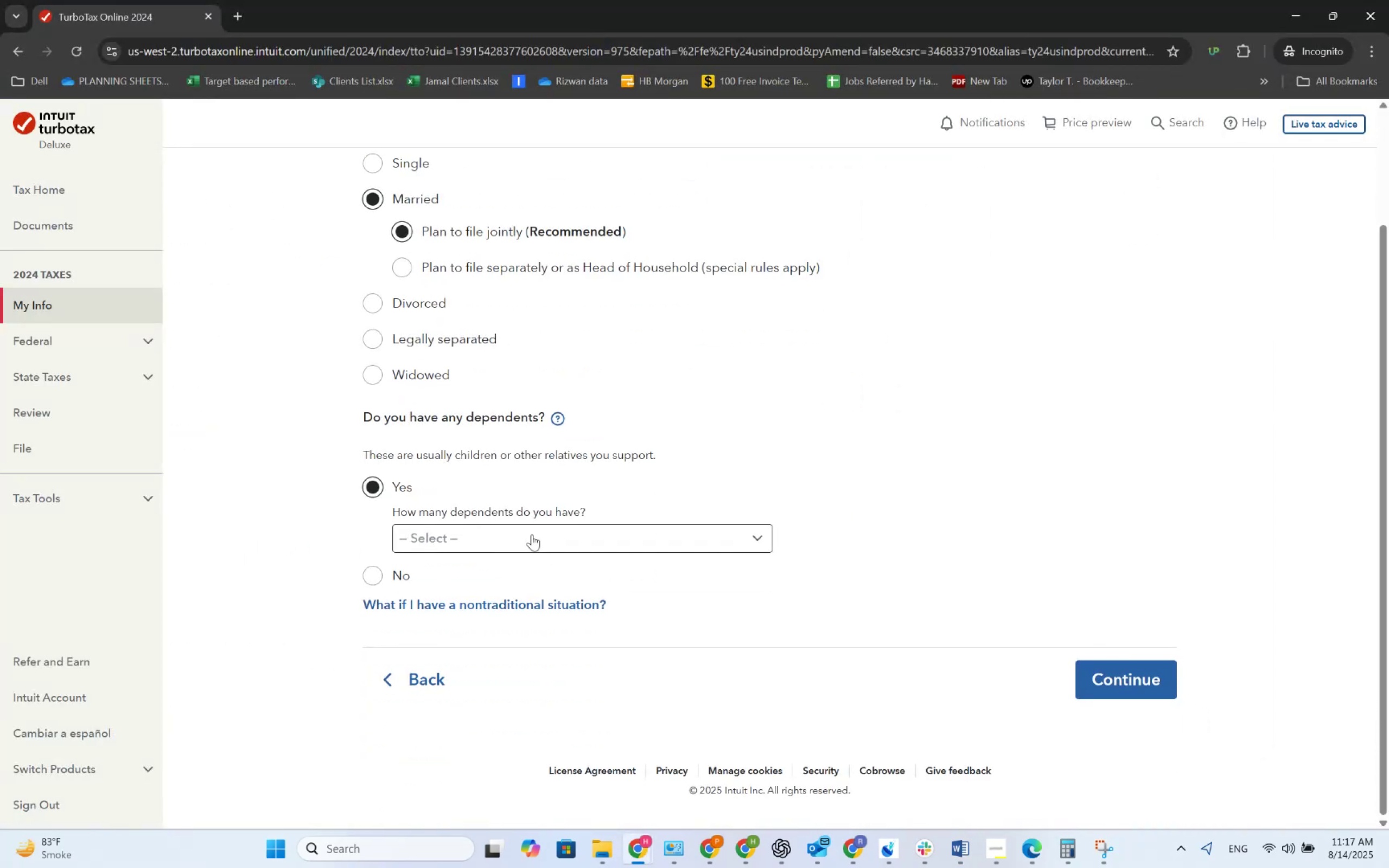 
left_click([532, 534])
 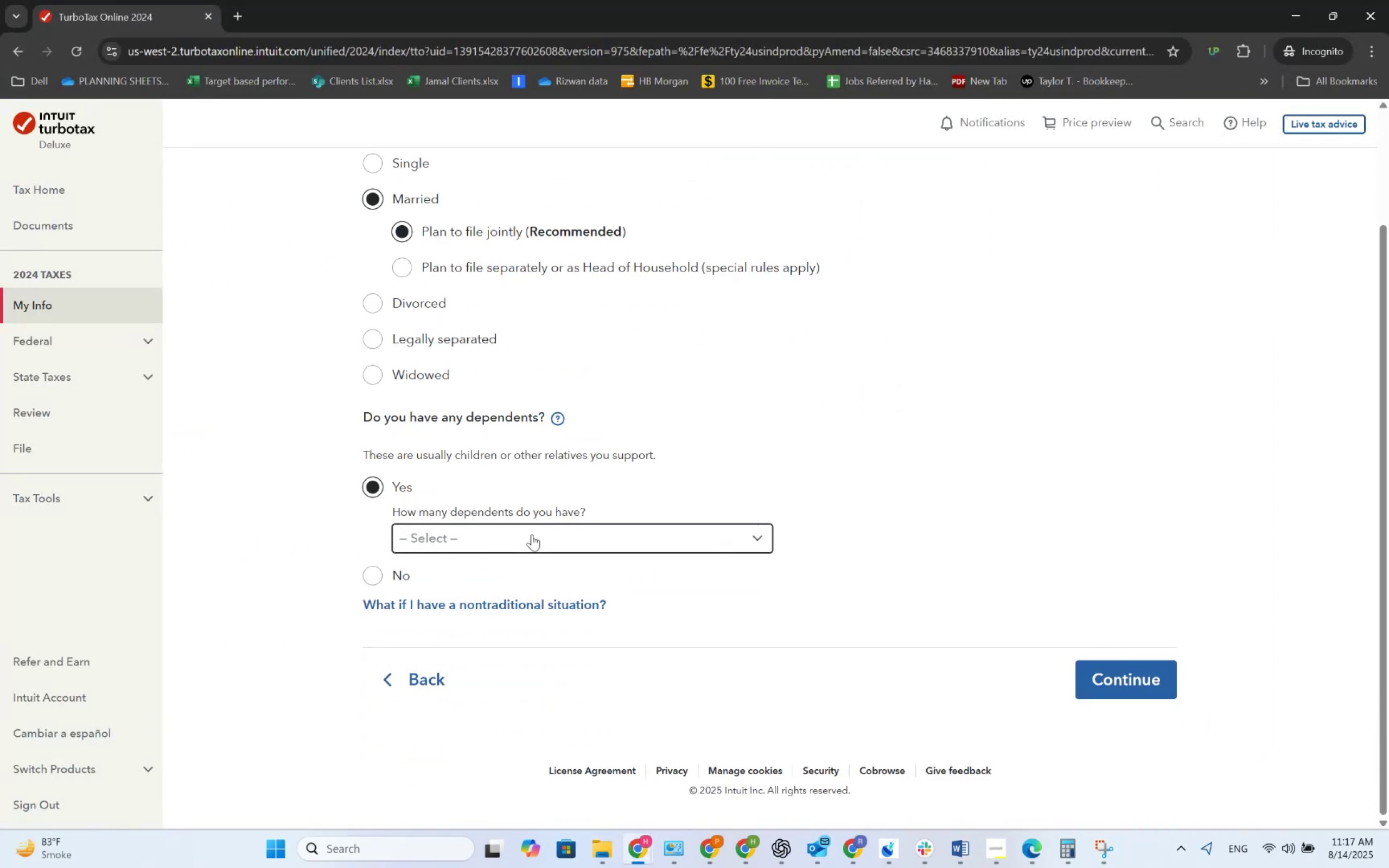 
key(Alt+AltLeft)
 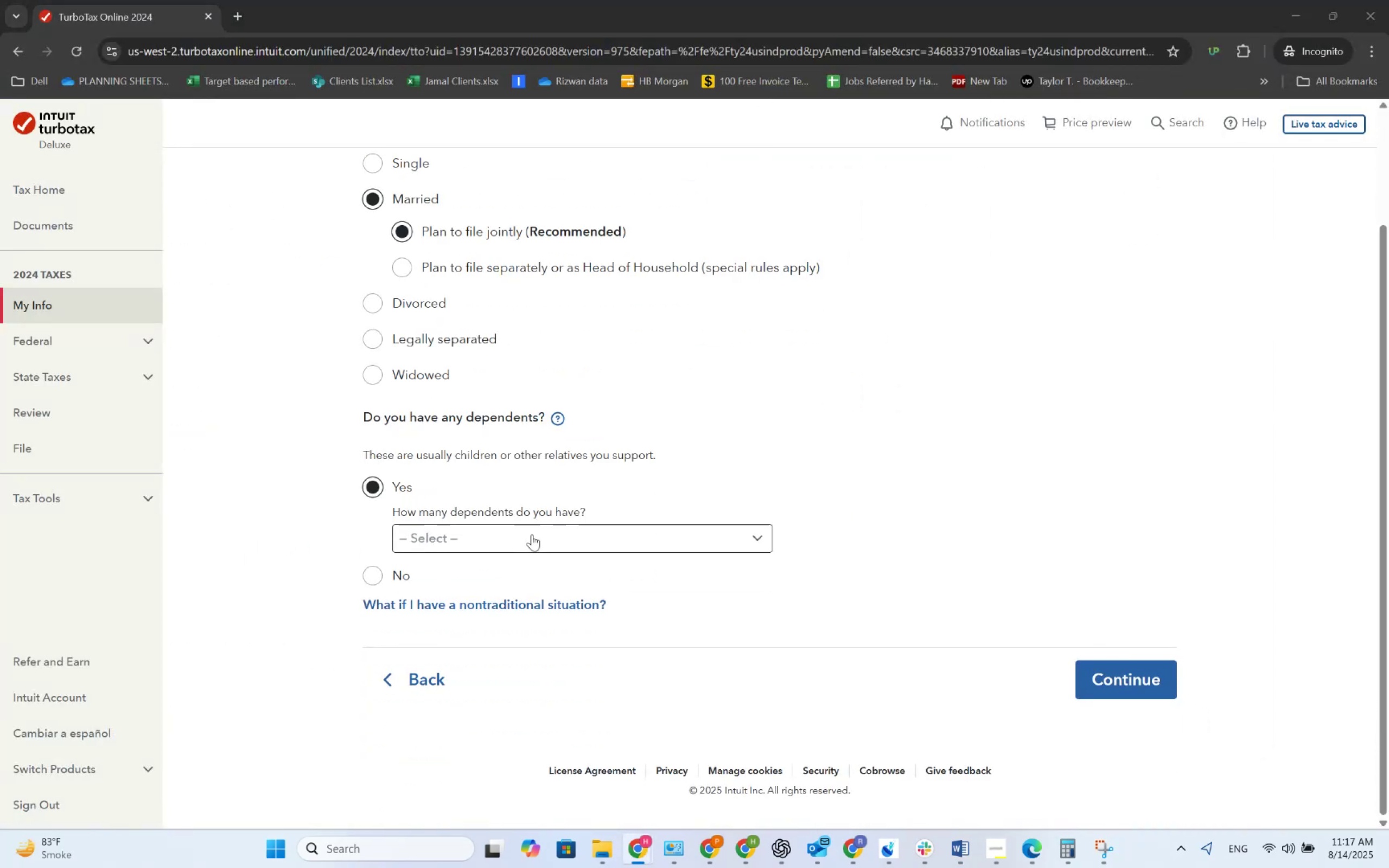 
key(Alt+Tab)
 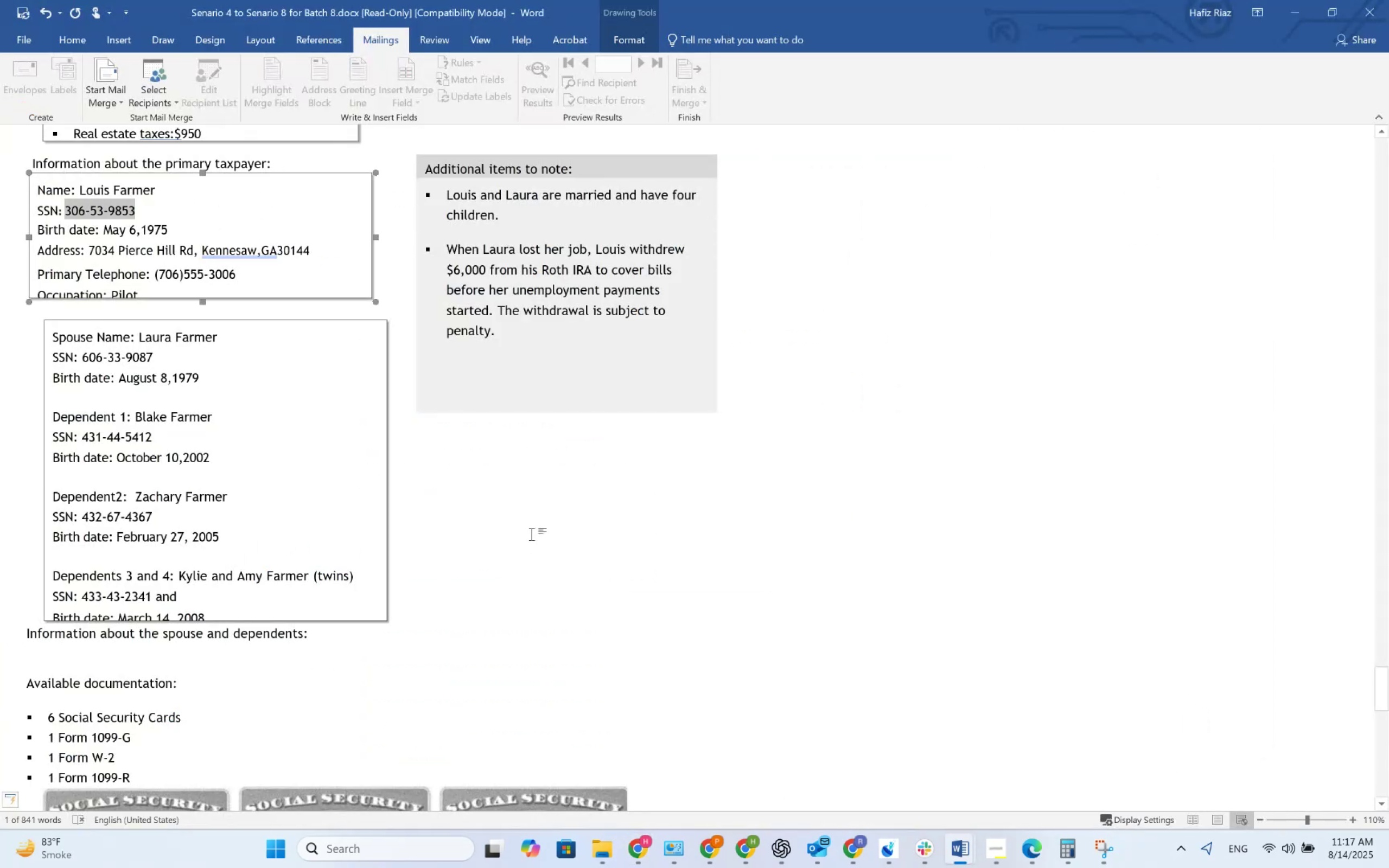 
key(Alt+AltLeft)
 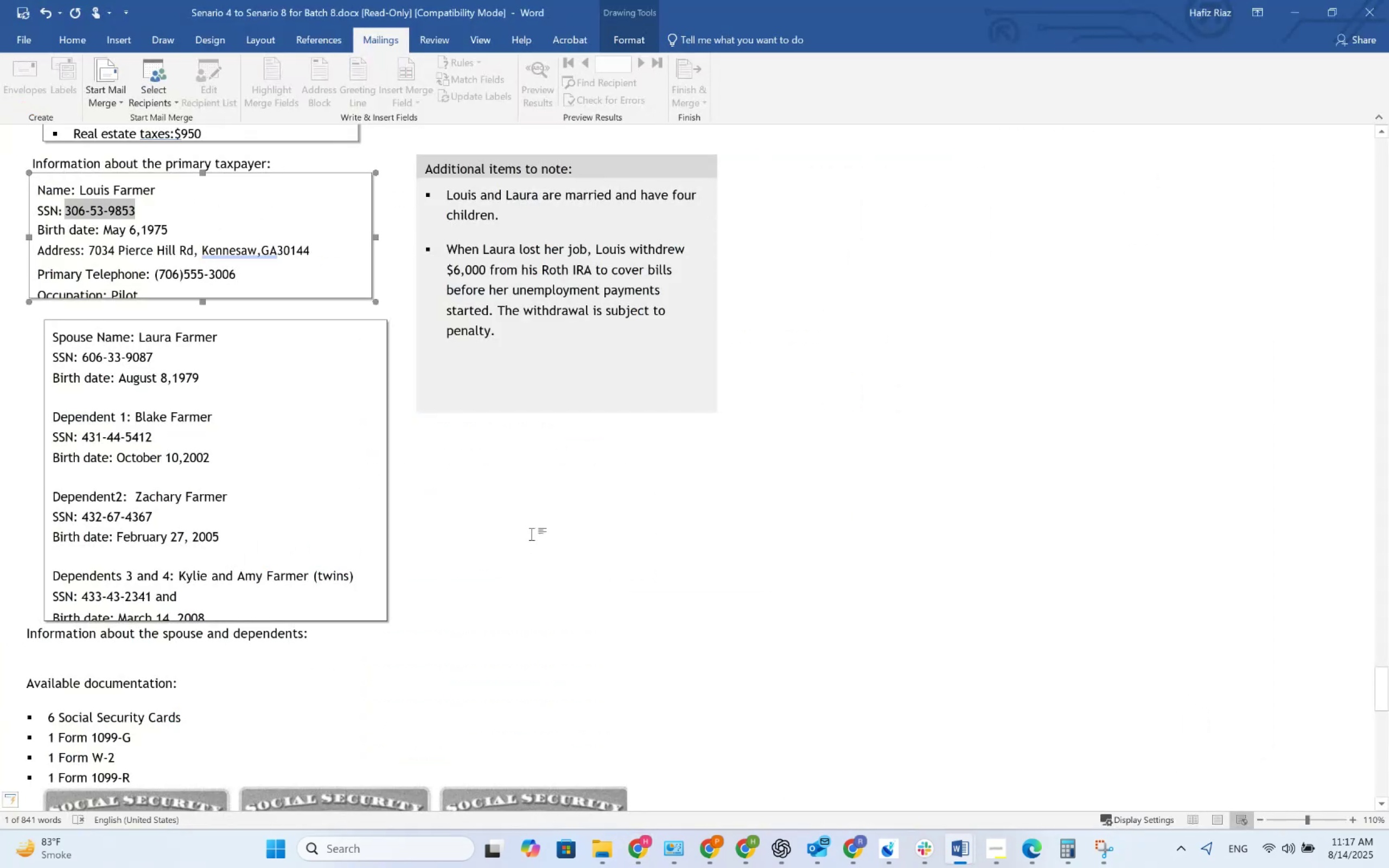 
key(Alt+Tab)
 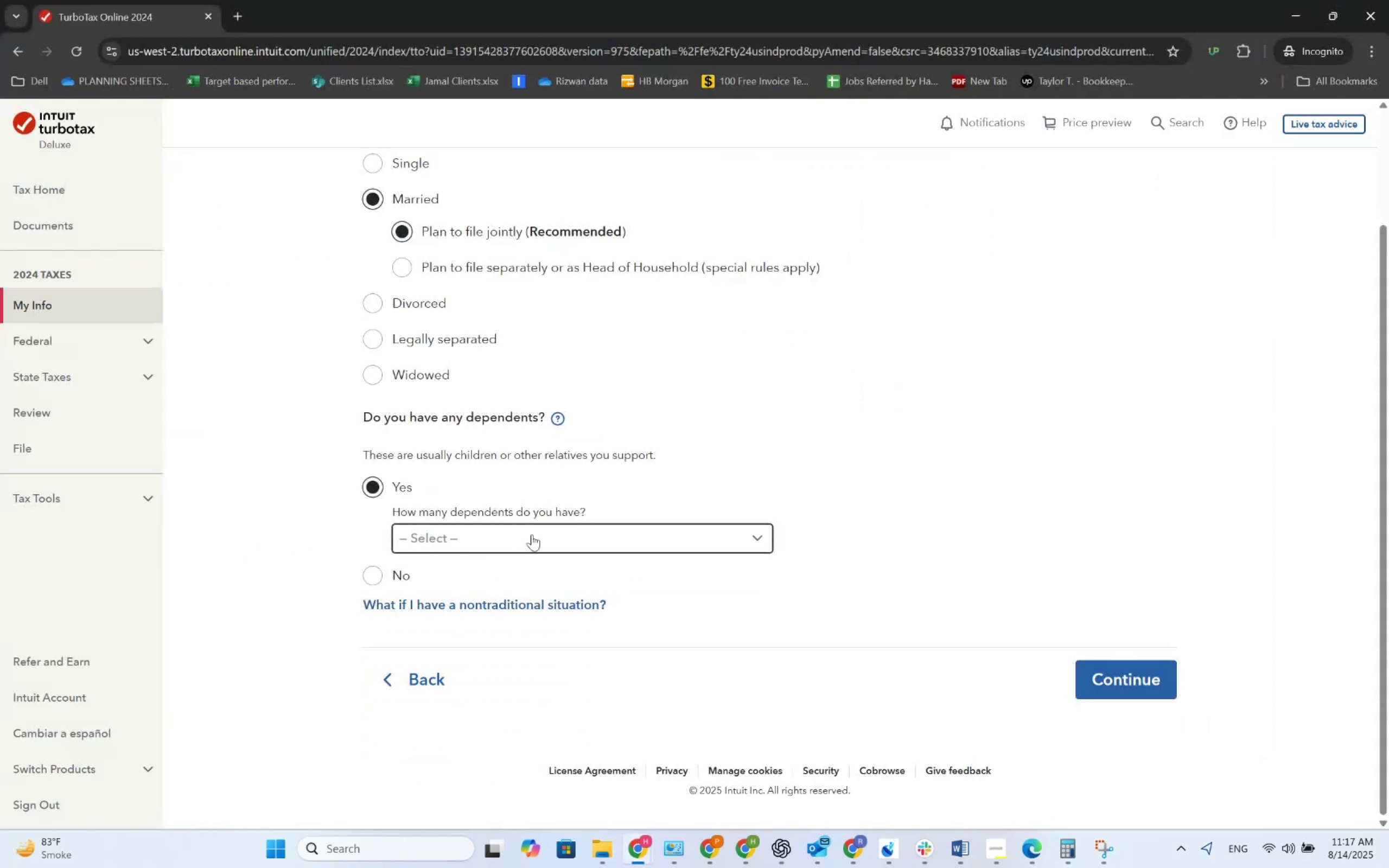 
left_click([532, 534])
 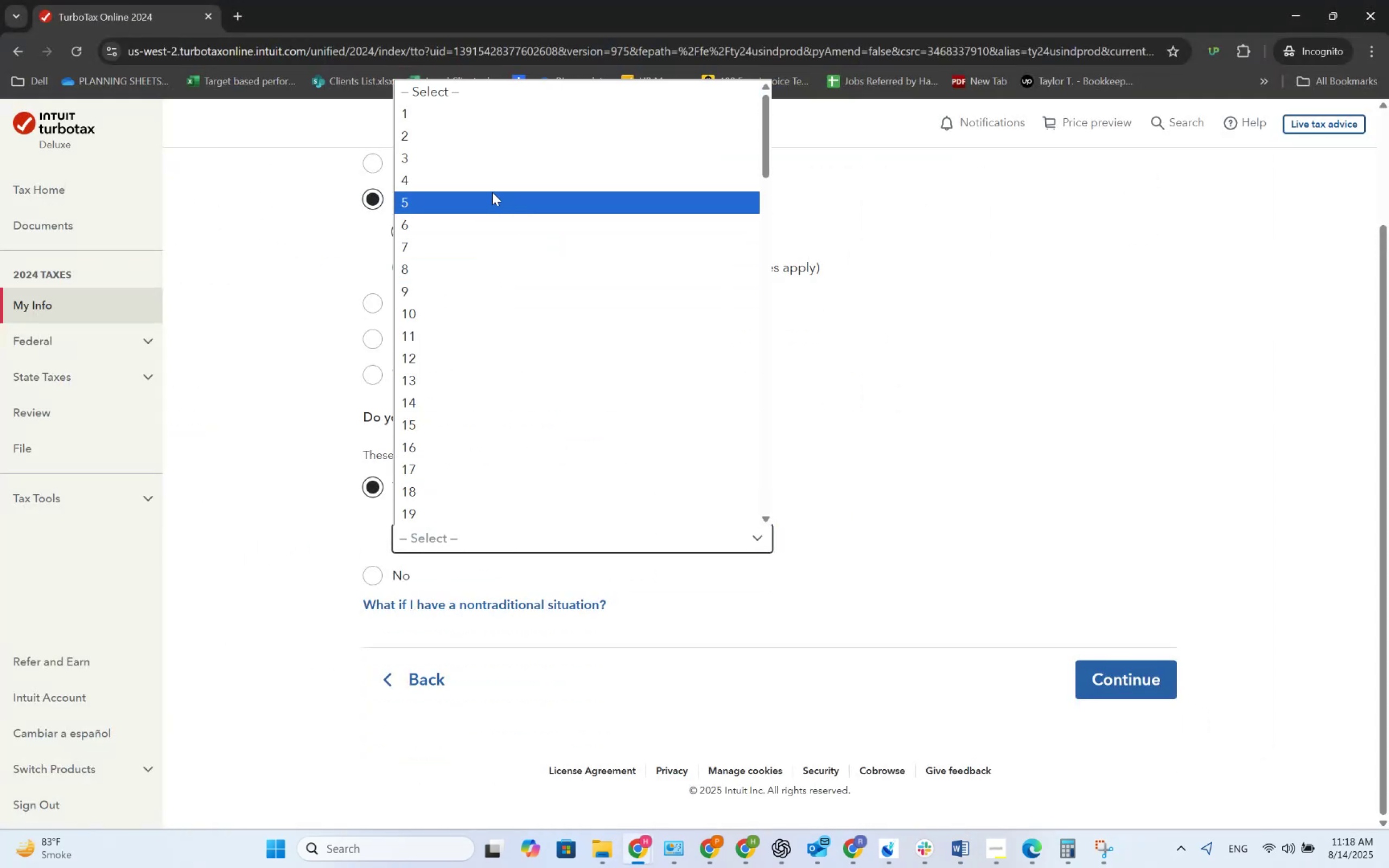 
left_click([490, 185])
 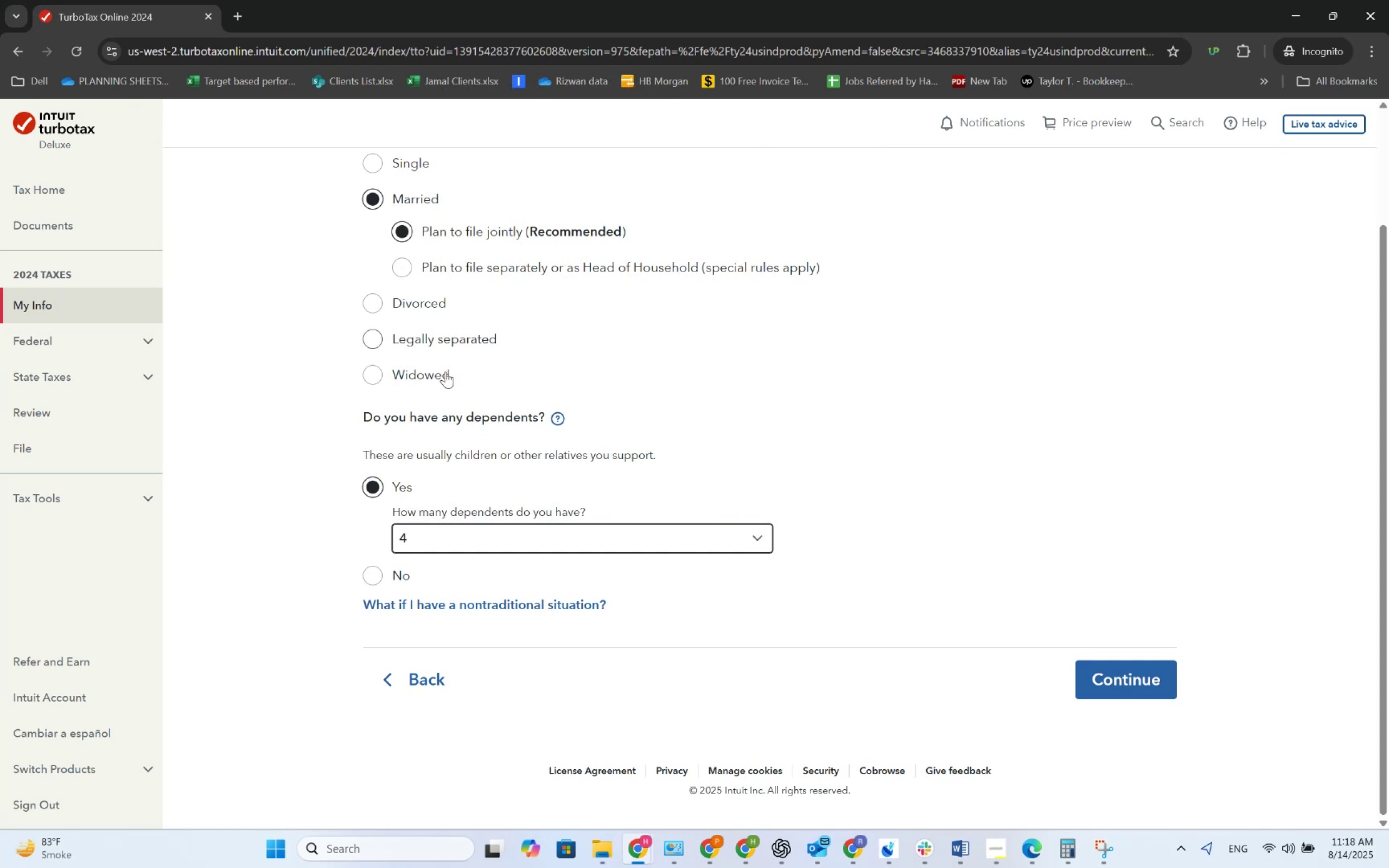 
key(Alt+AltLeft)
 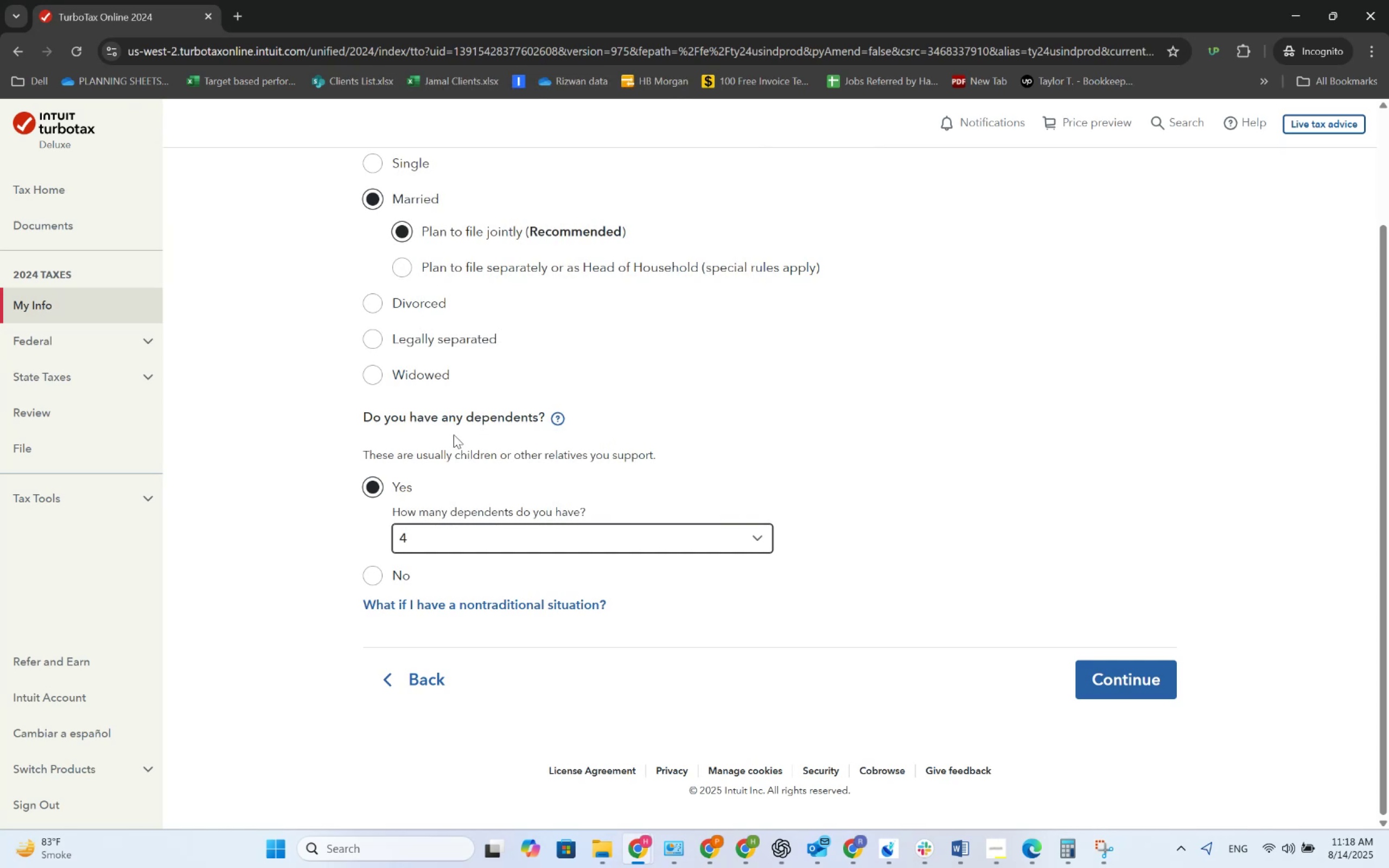 
key(Alt+Tab)
 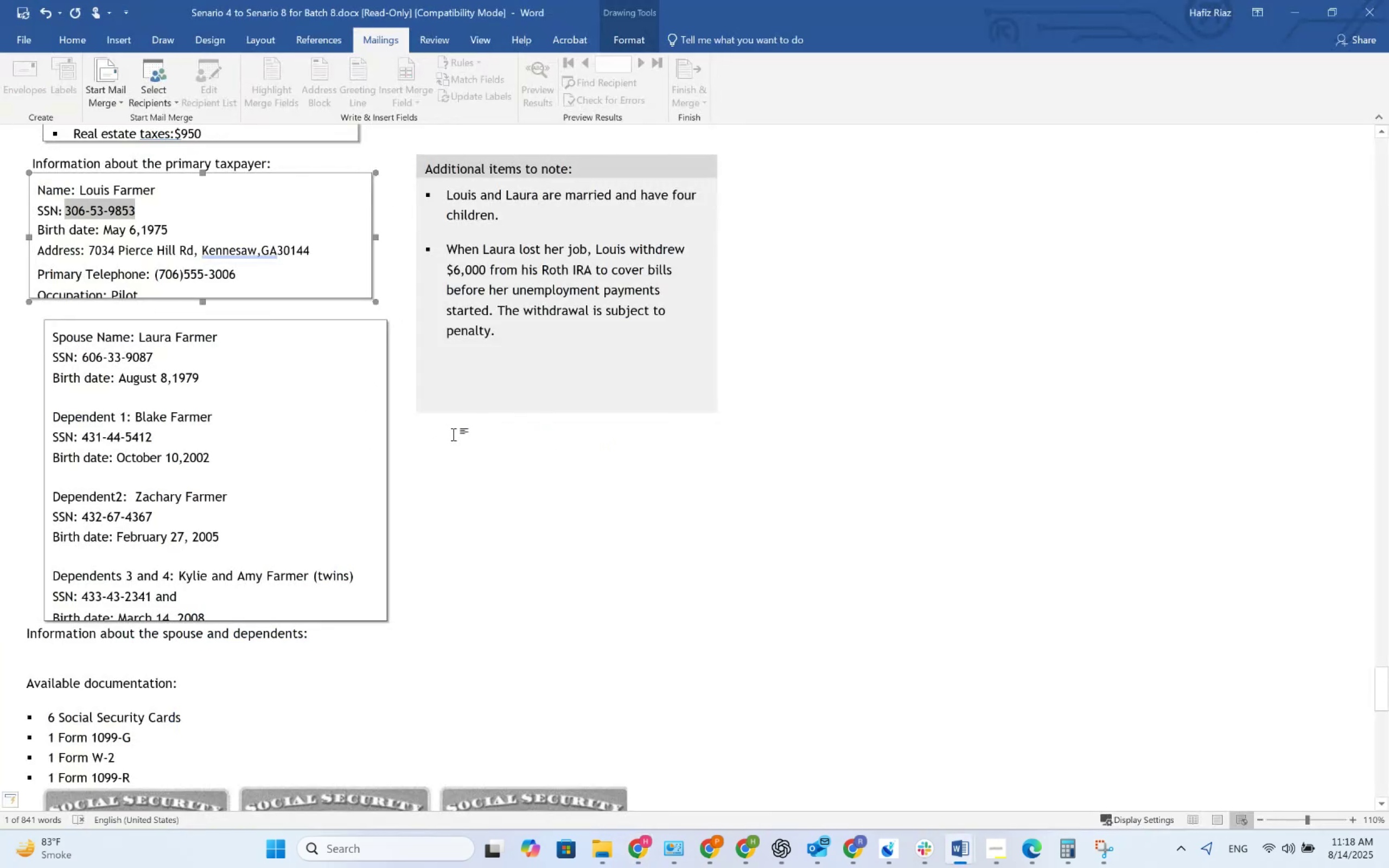 
key(Alt+AltLeft)
 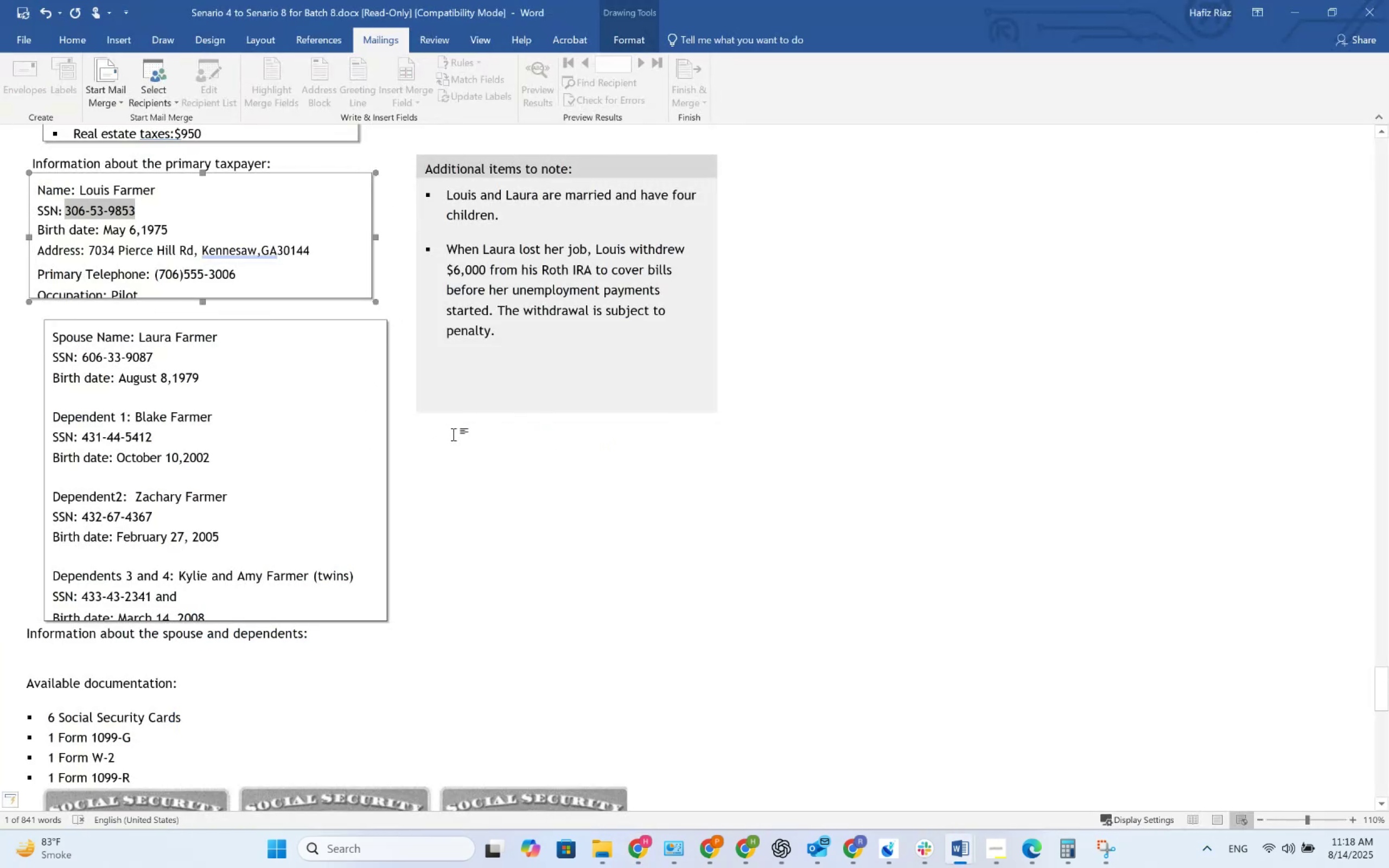 
key(Alt+Tab)
 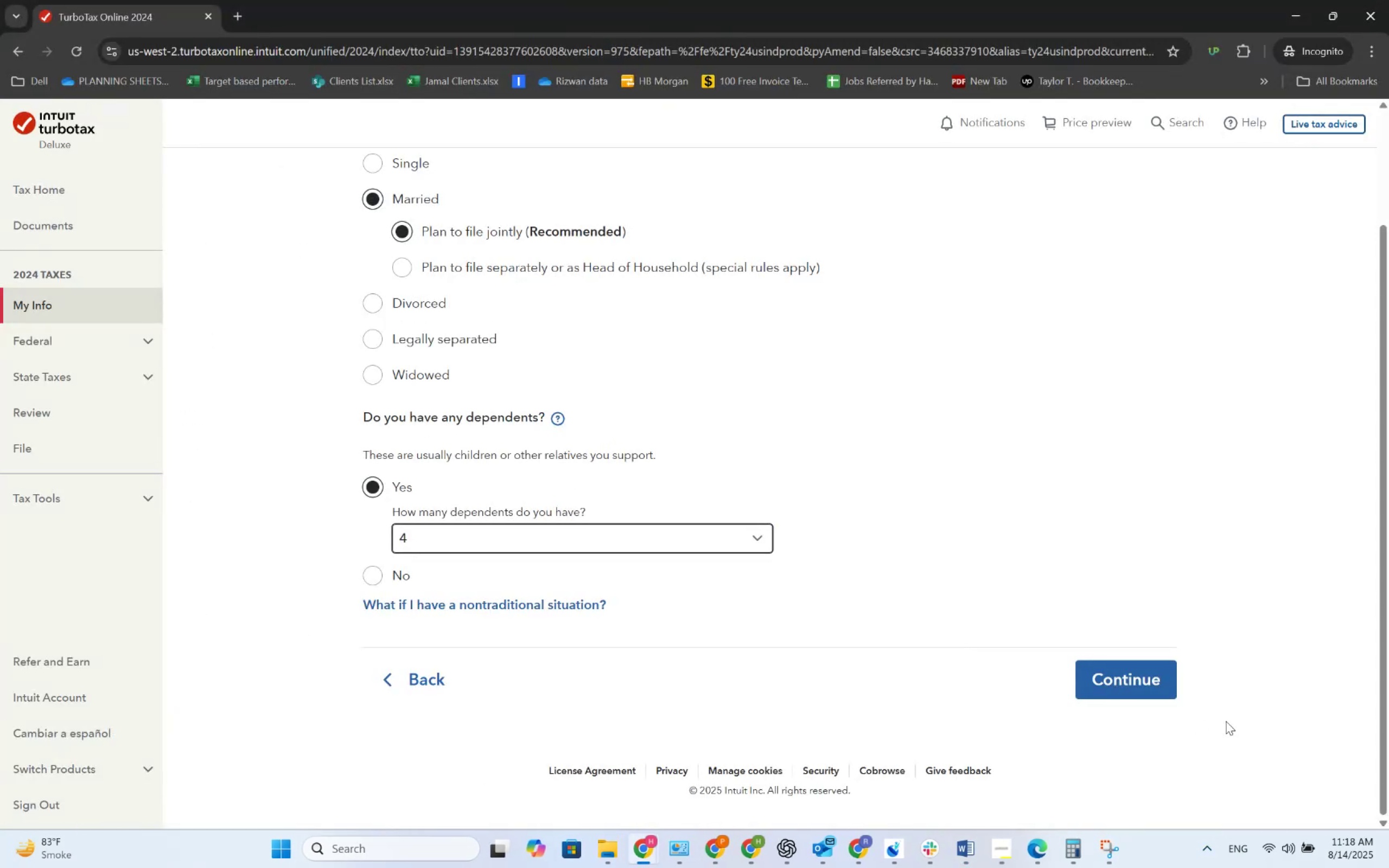 
left_click([1160, 679])
 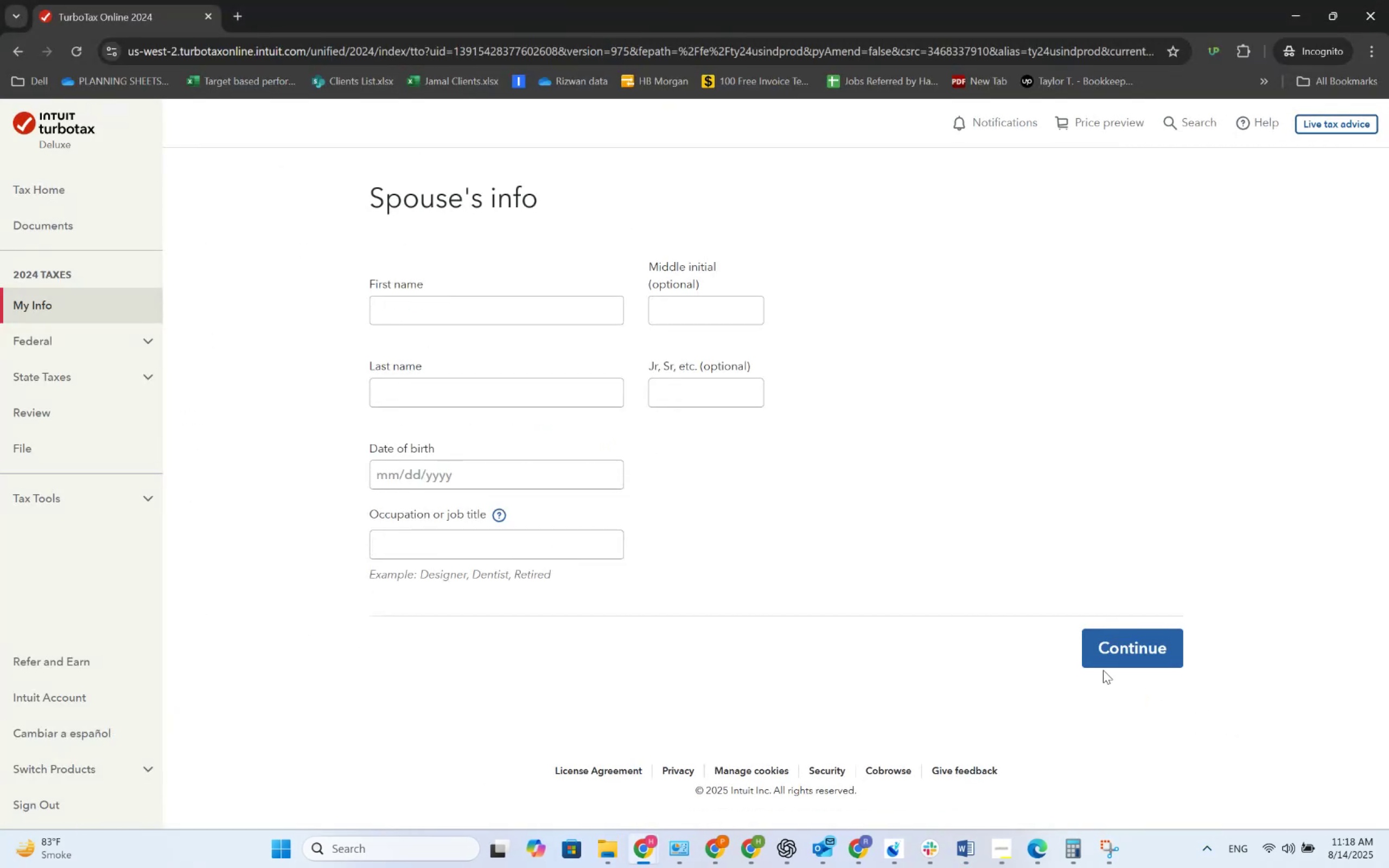 
left_click([561, 322])
 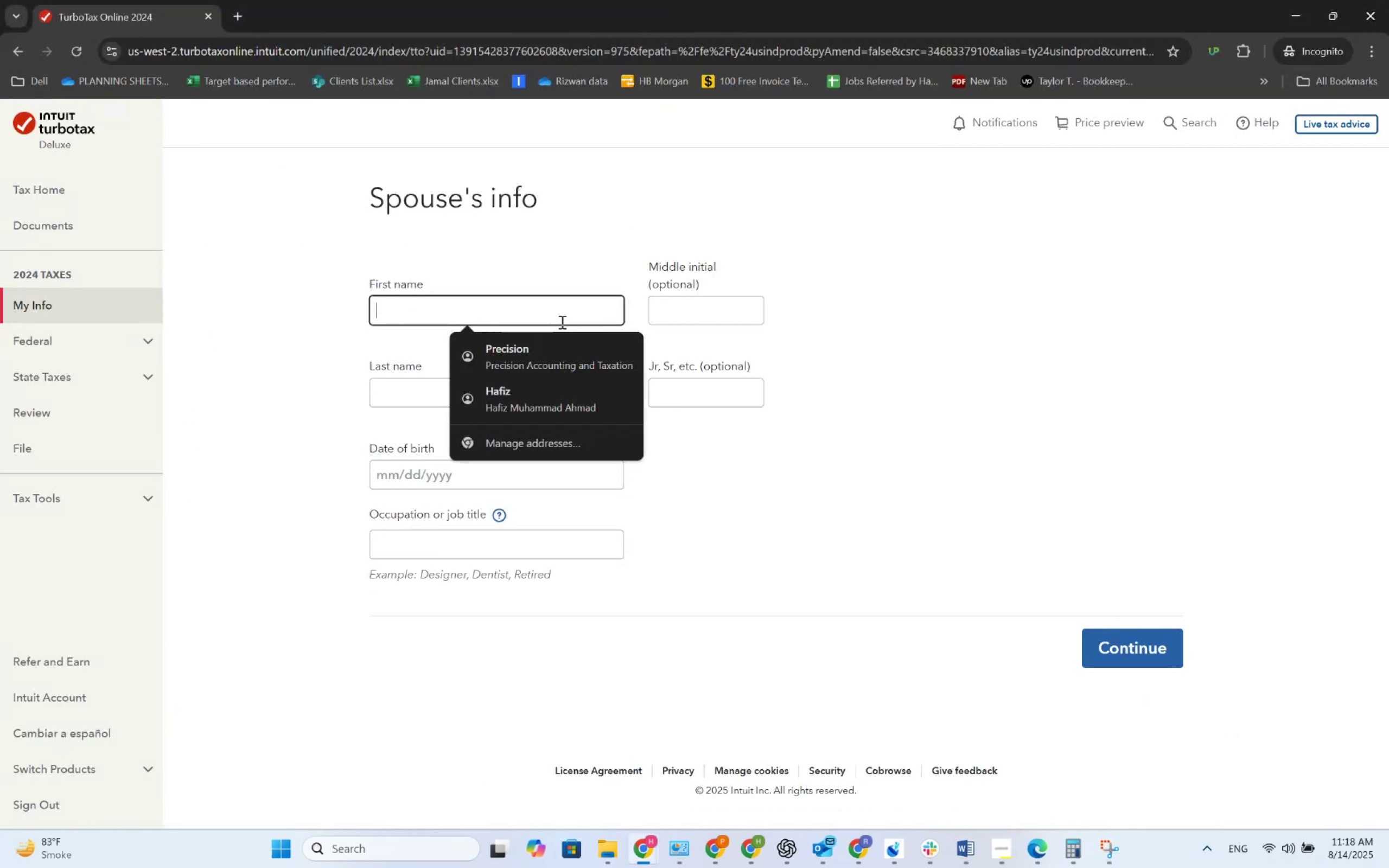 
key(Alt+AltLeft)
 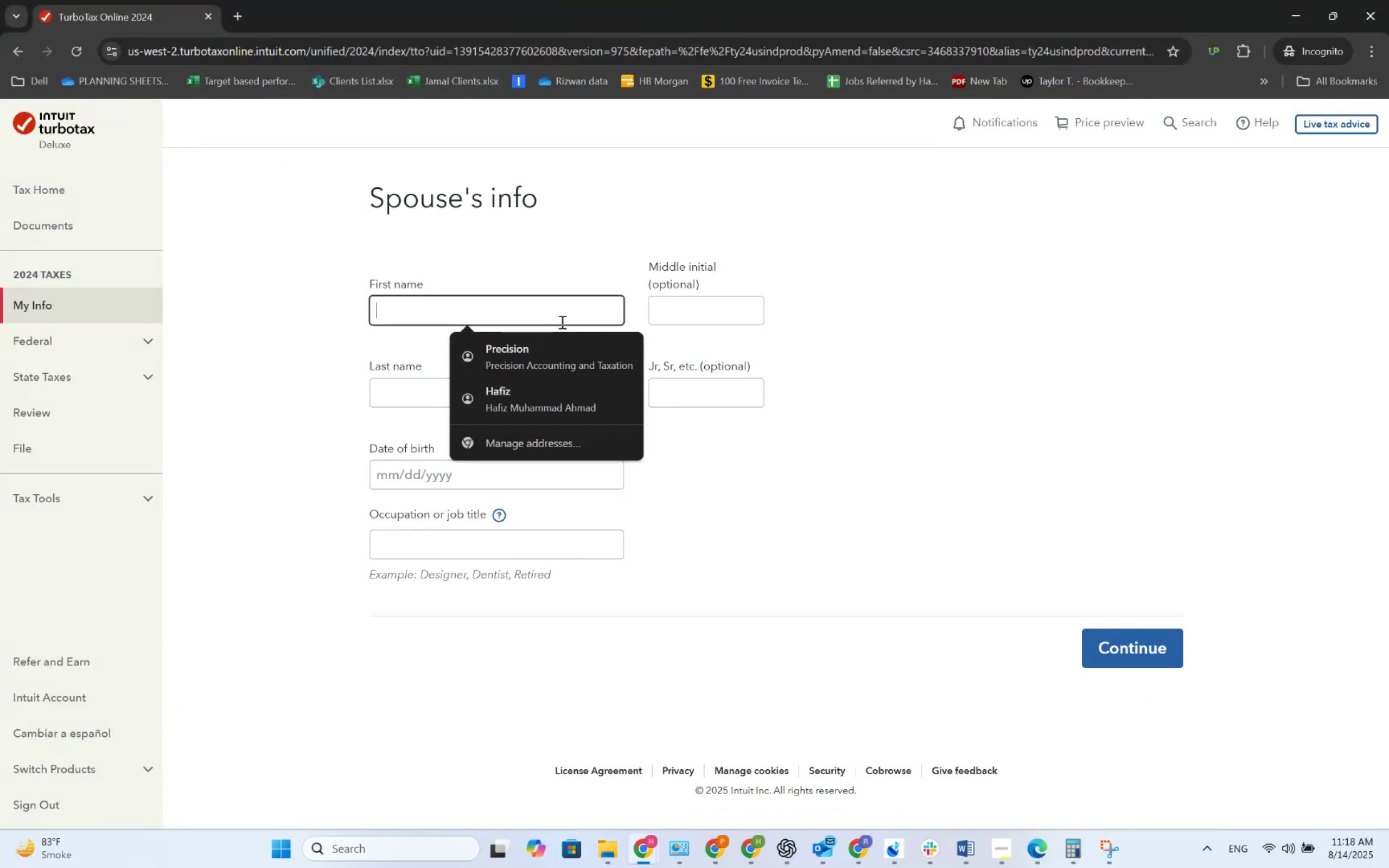 
key(Alt+Tab)
 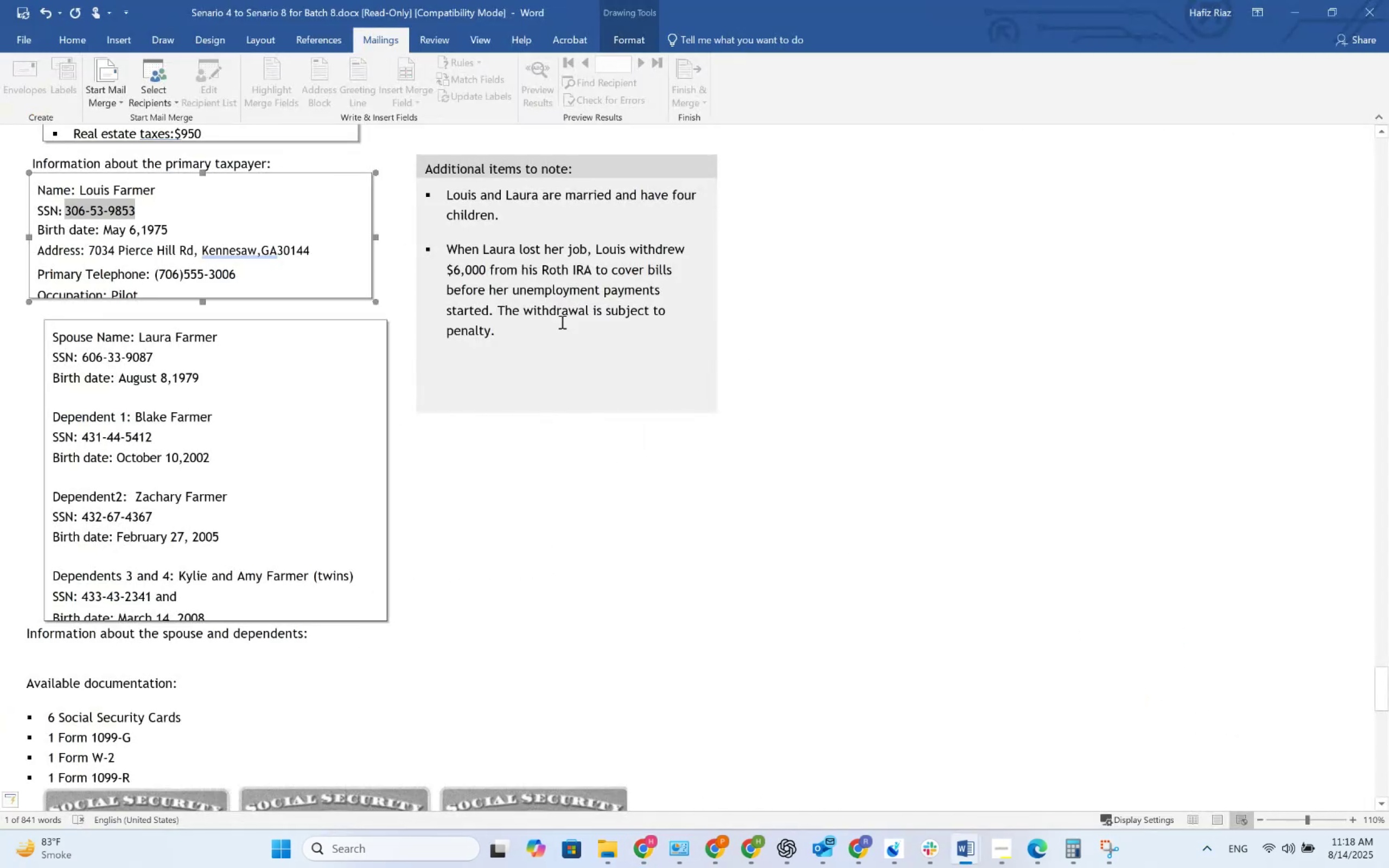 
key(Alt+AltLeft)
 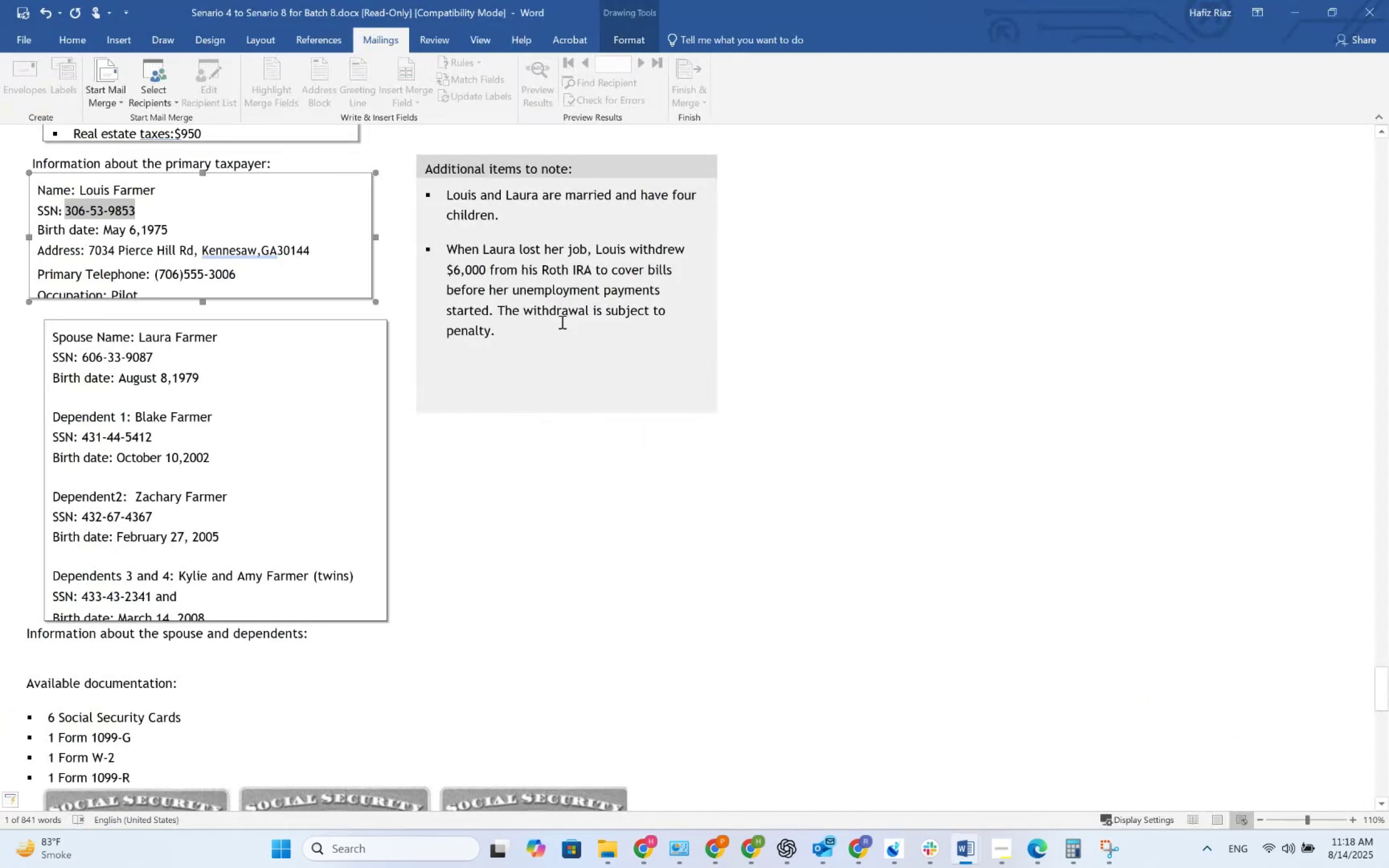 
key(Tab)
type(Laura)
key(Tab)
key(Tab)
type(Farmer)
key(Tab)
key(Tab)
 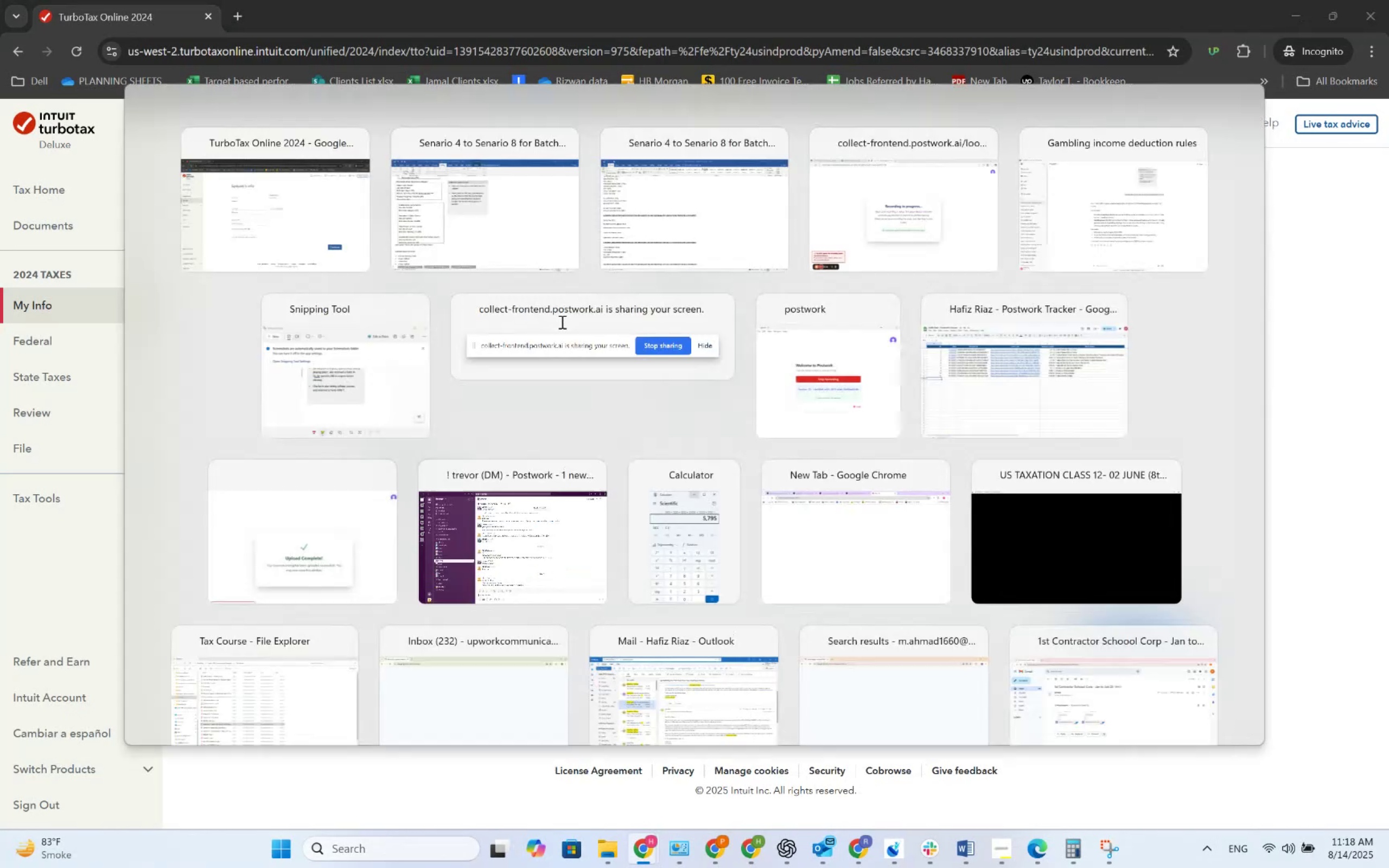 
 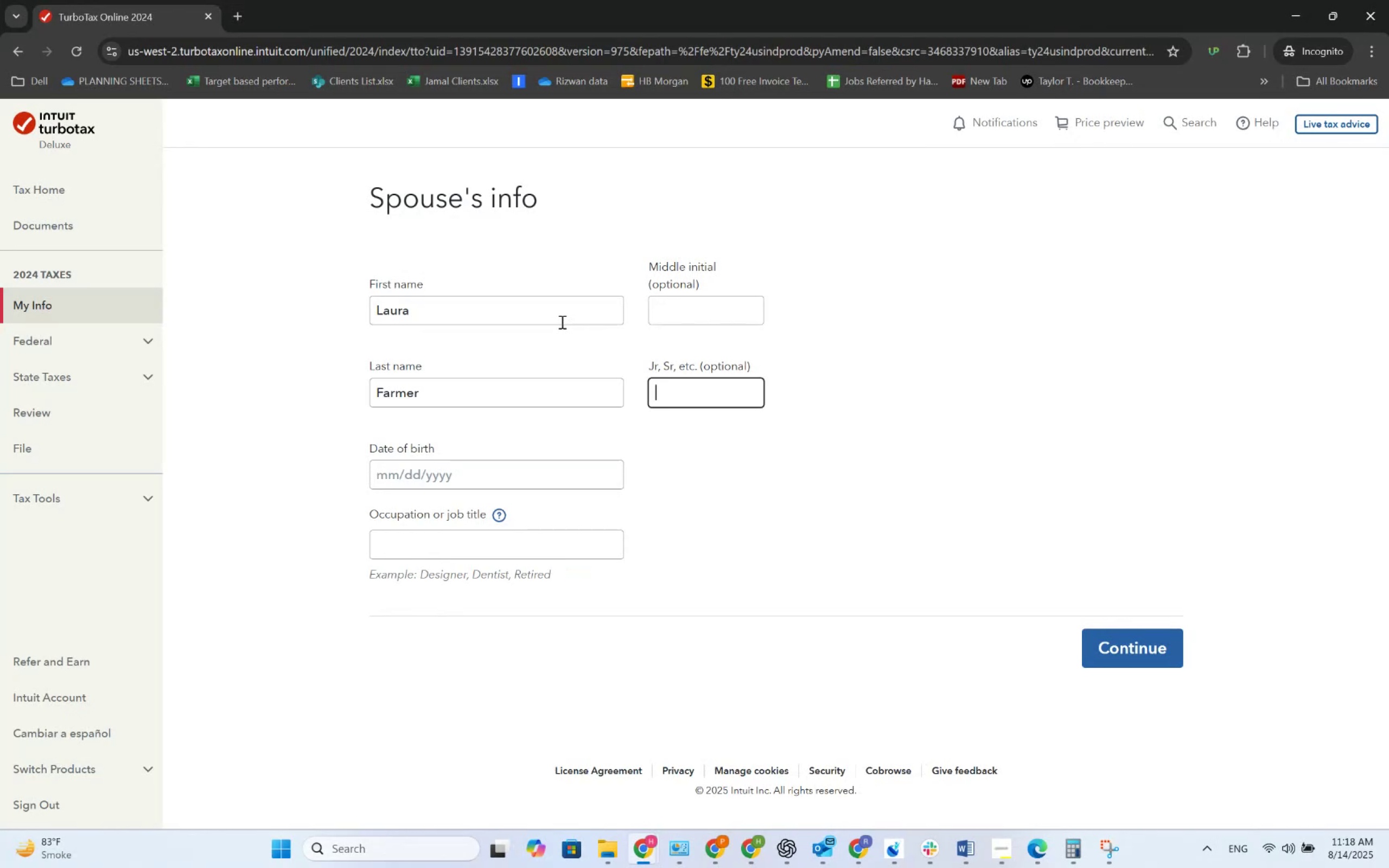 
key(Alt+AltLeft)
 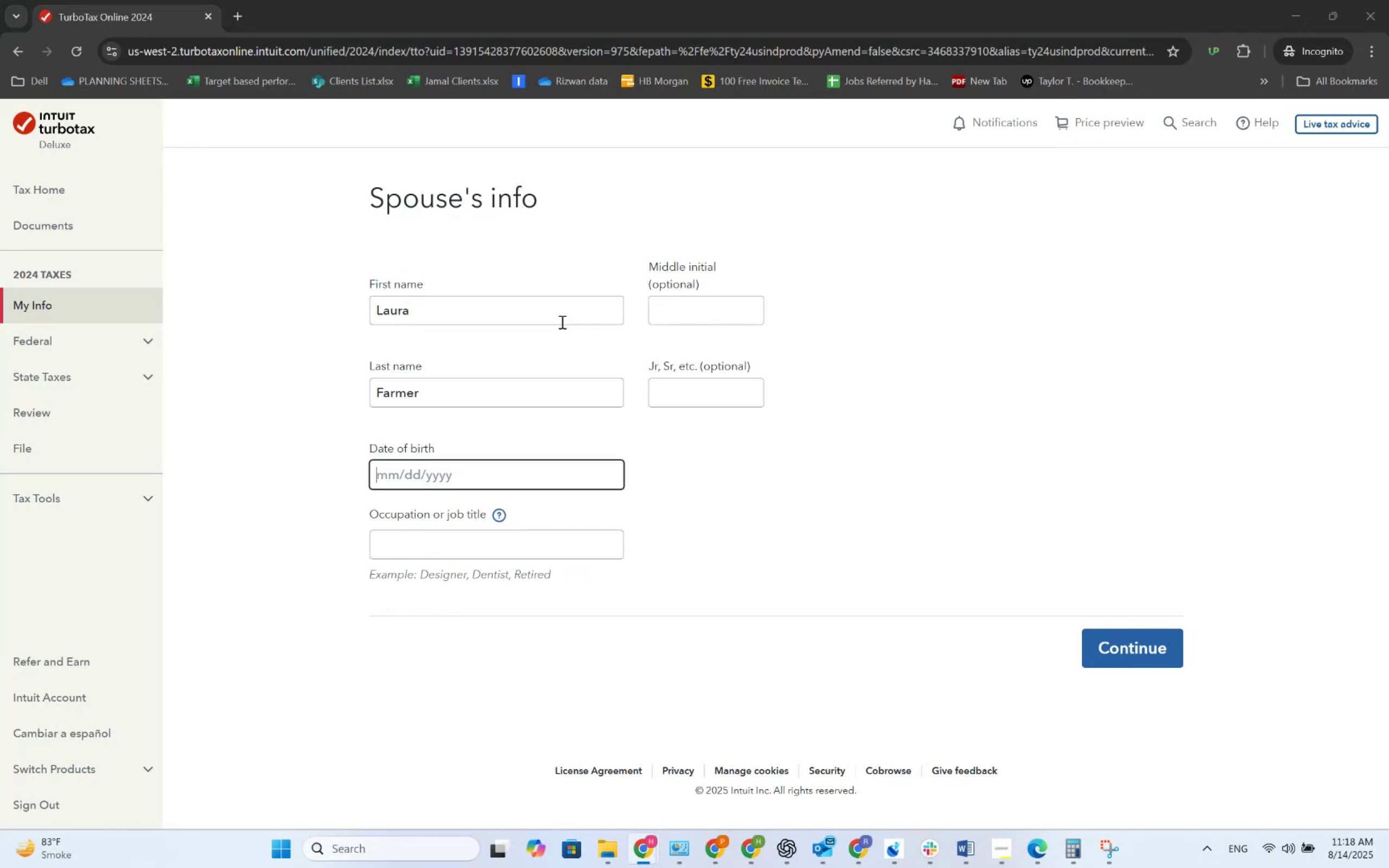 
key(Alt+Tab)
 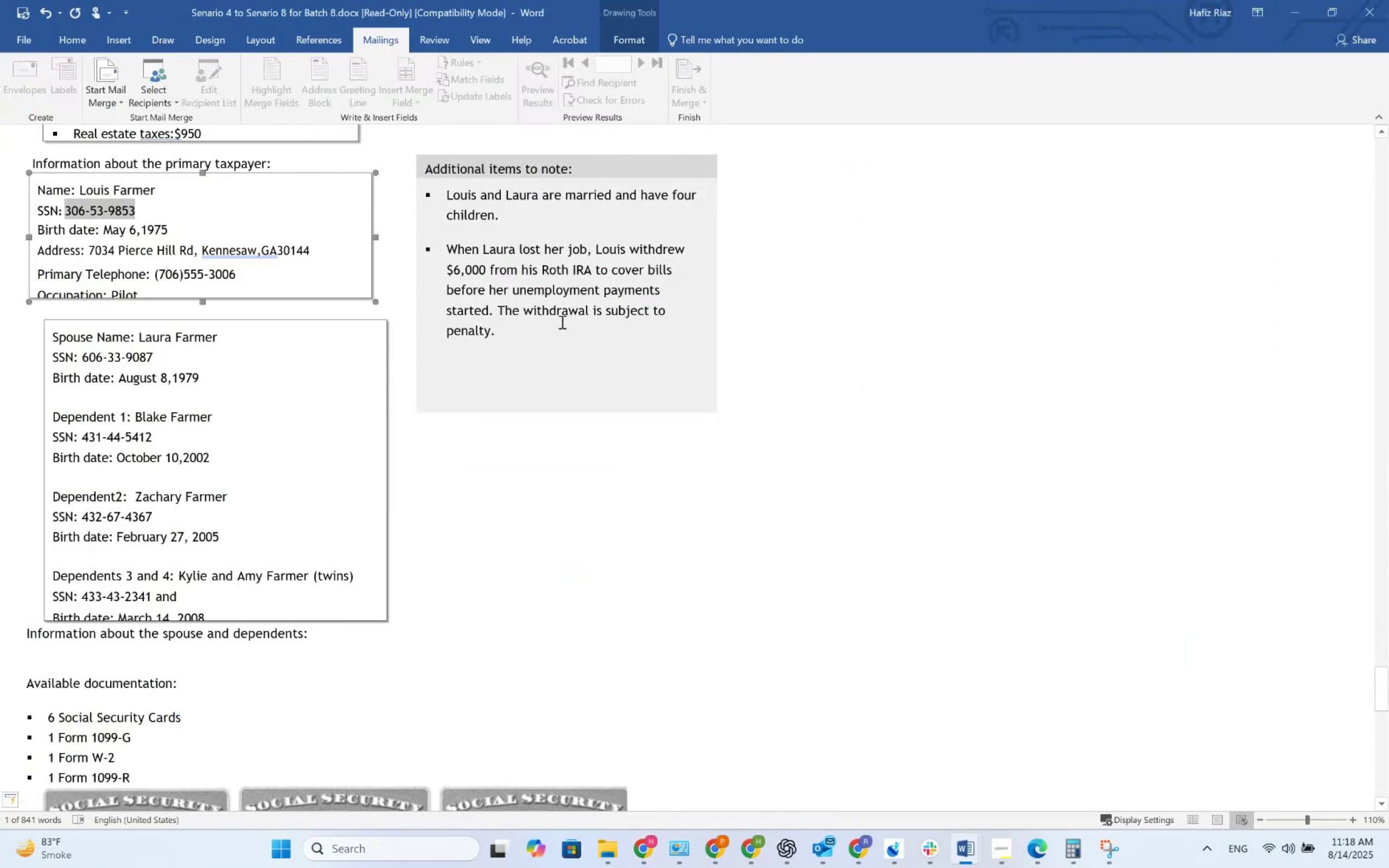 
key(Alt+AltLeft)
 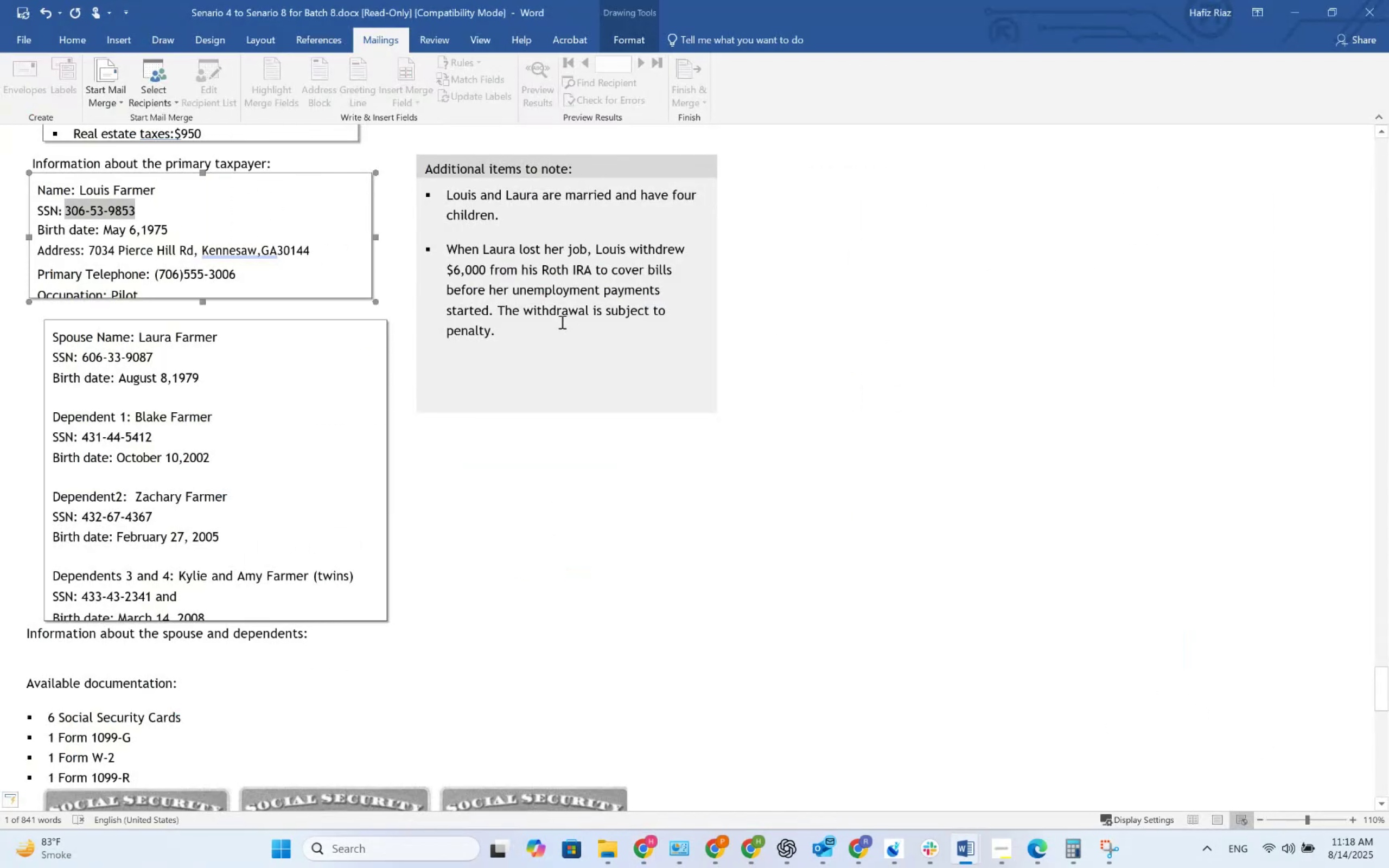 
key(Alt+Tab)
 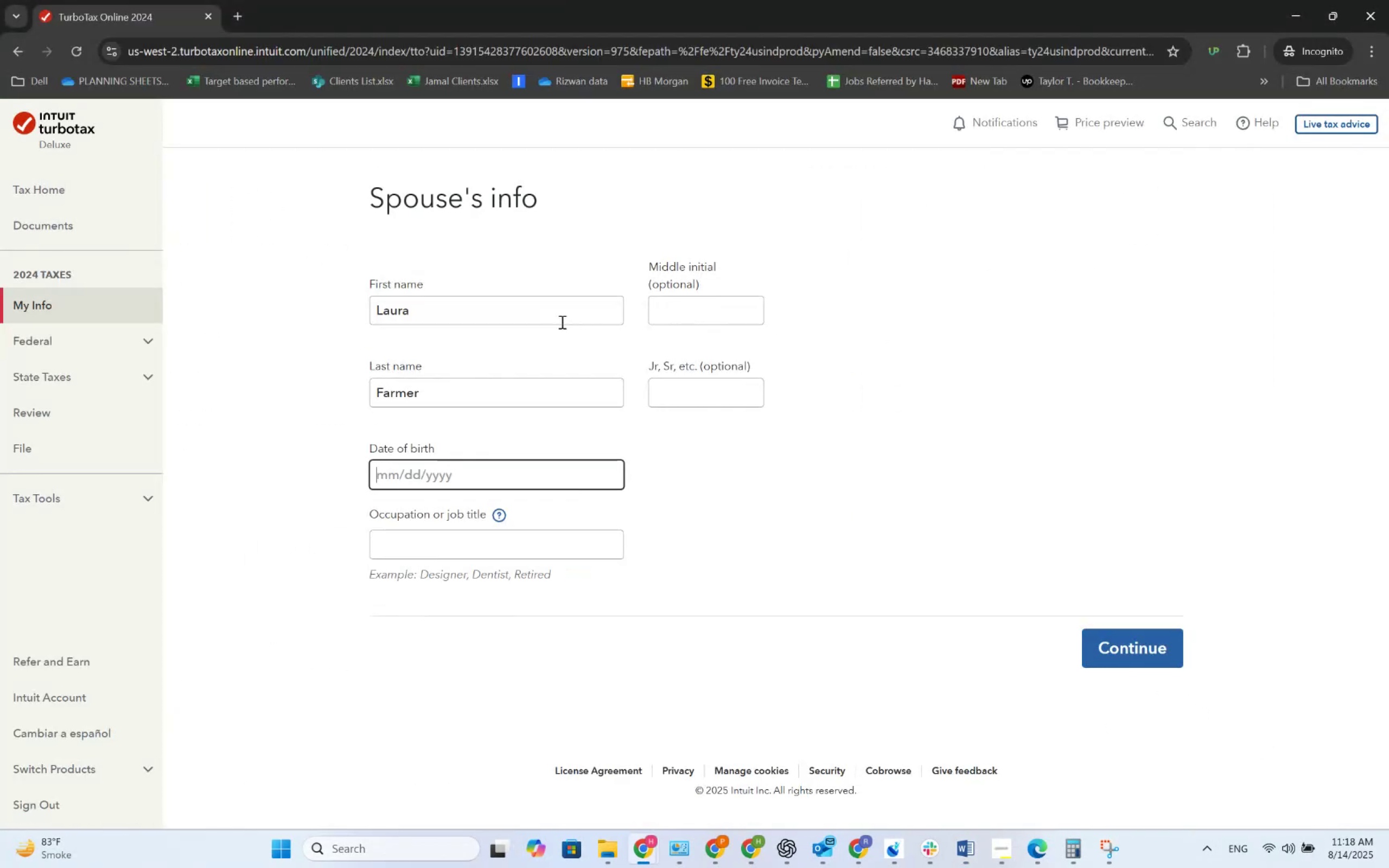 
key(Numpad0)
 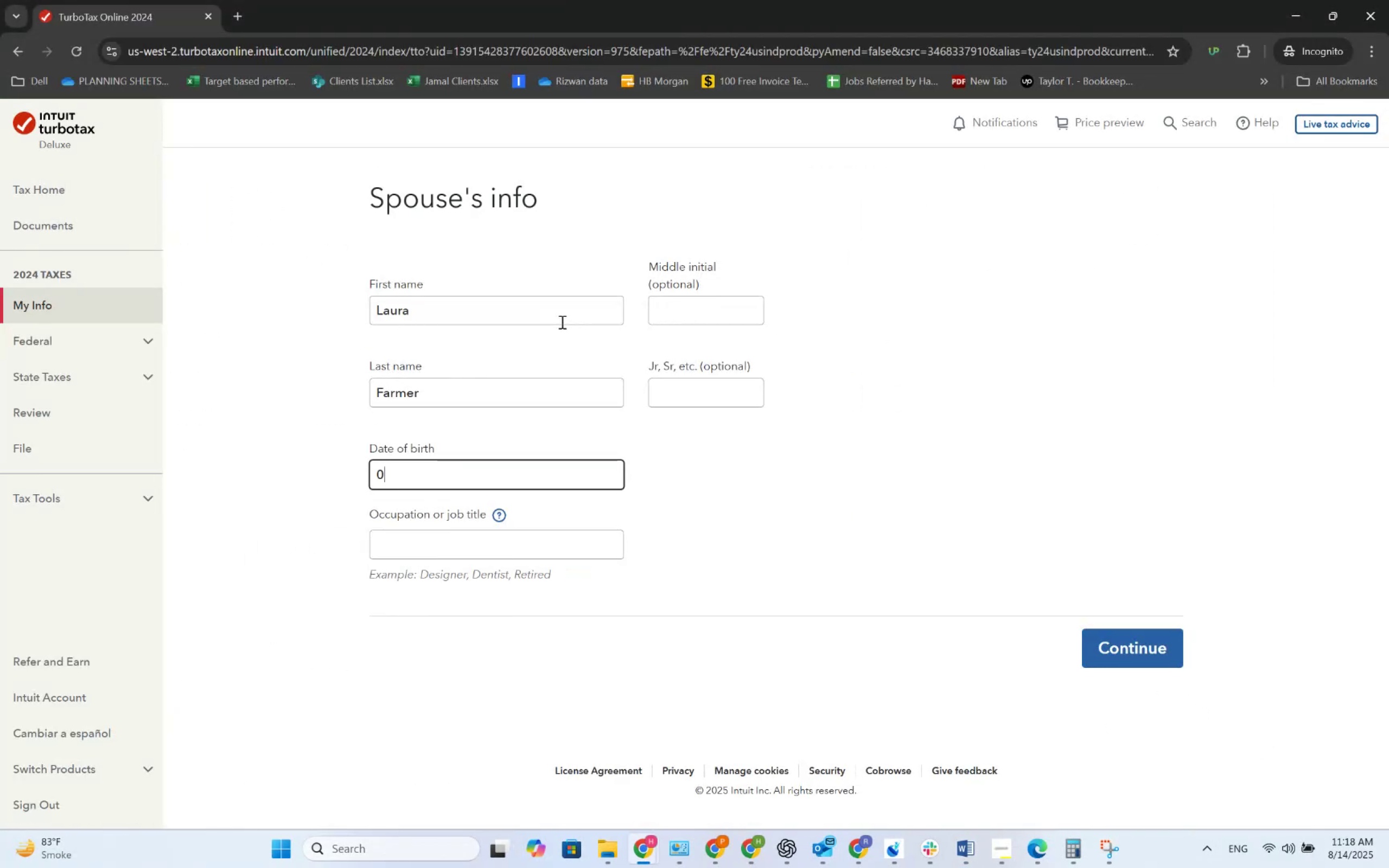 
key(Numpad8)
 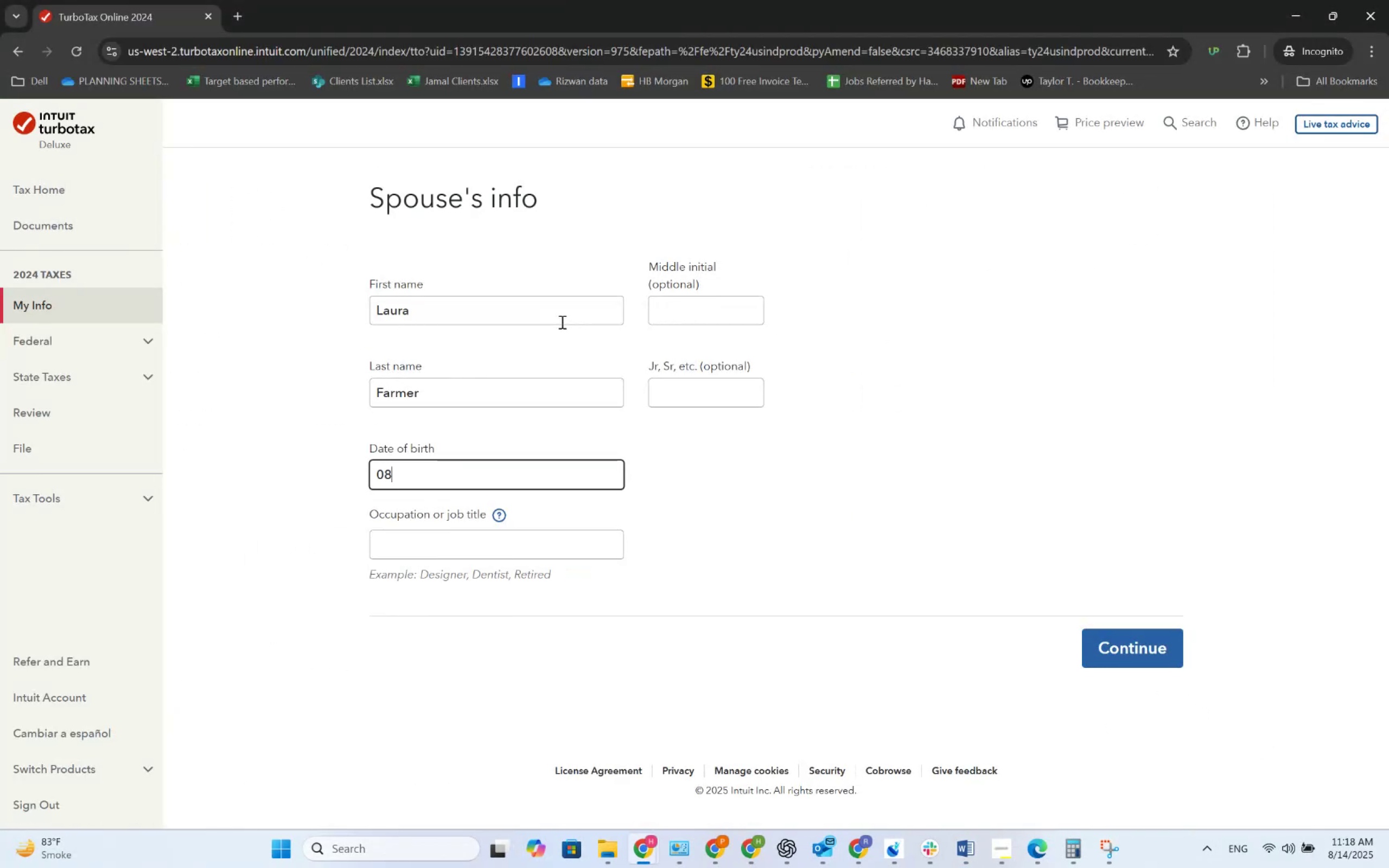 
key(Numpad0)
 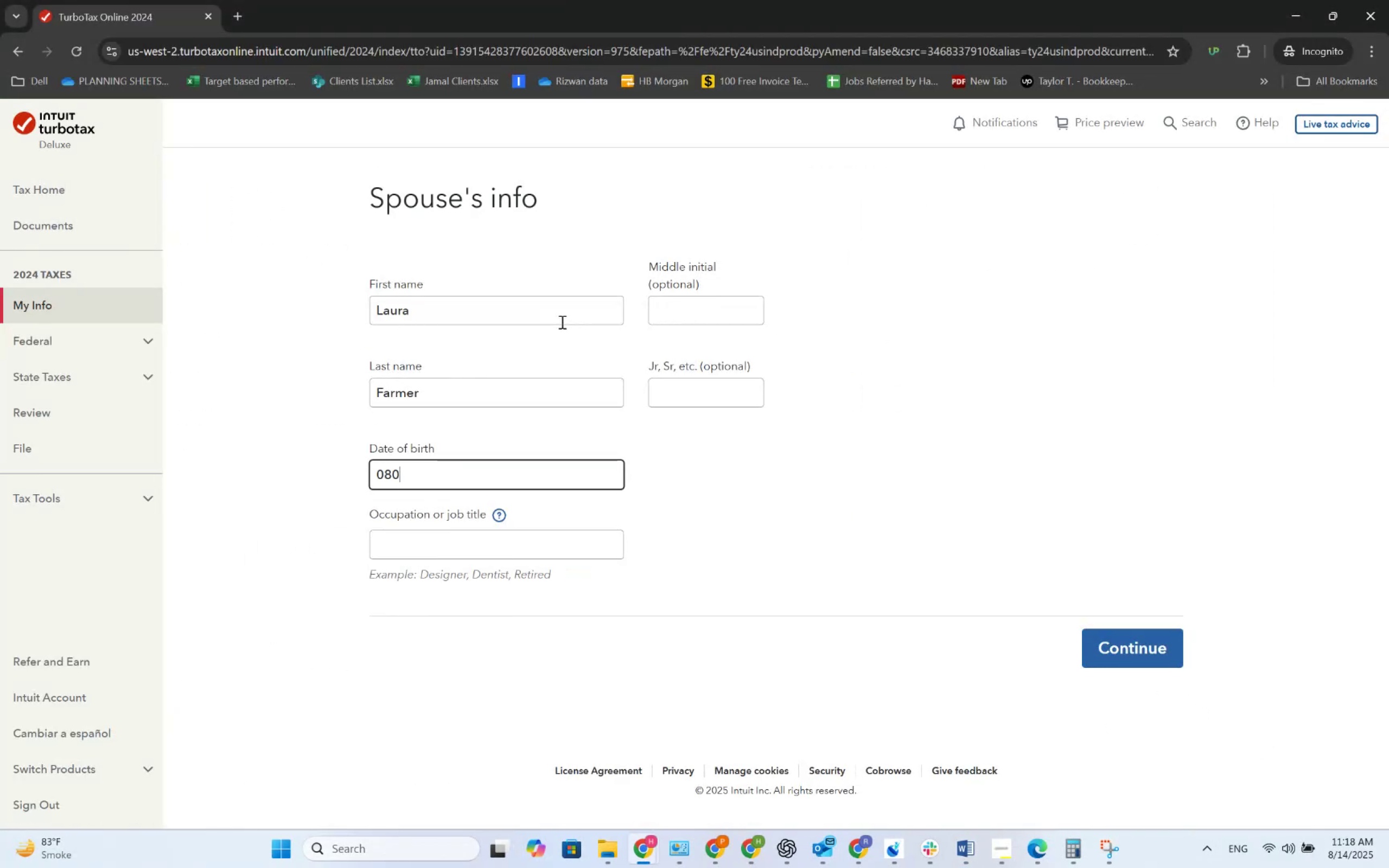 
key(Numpad8)
 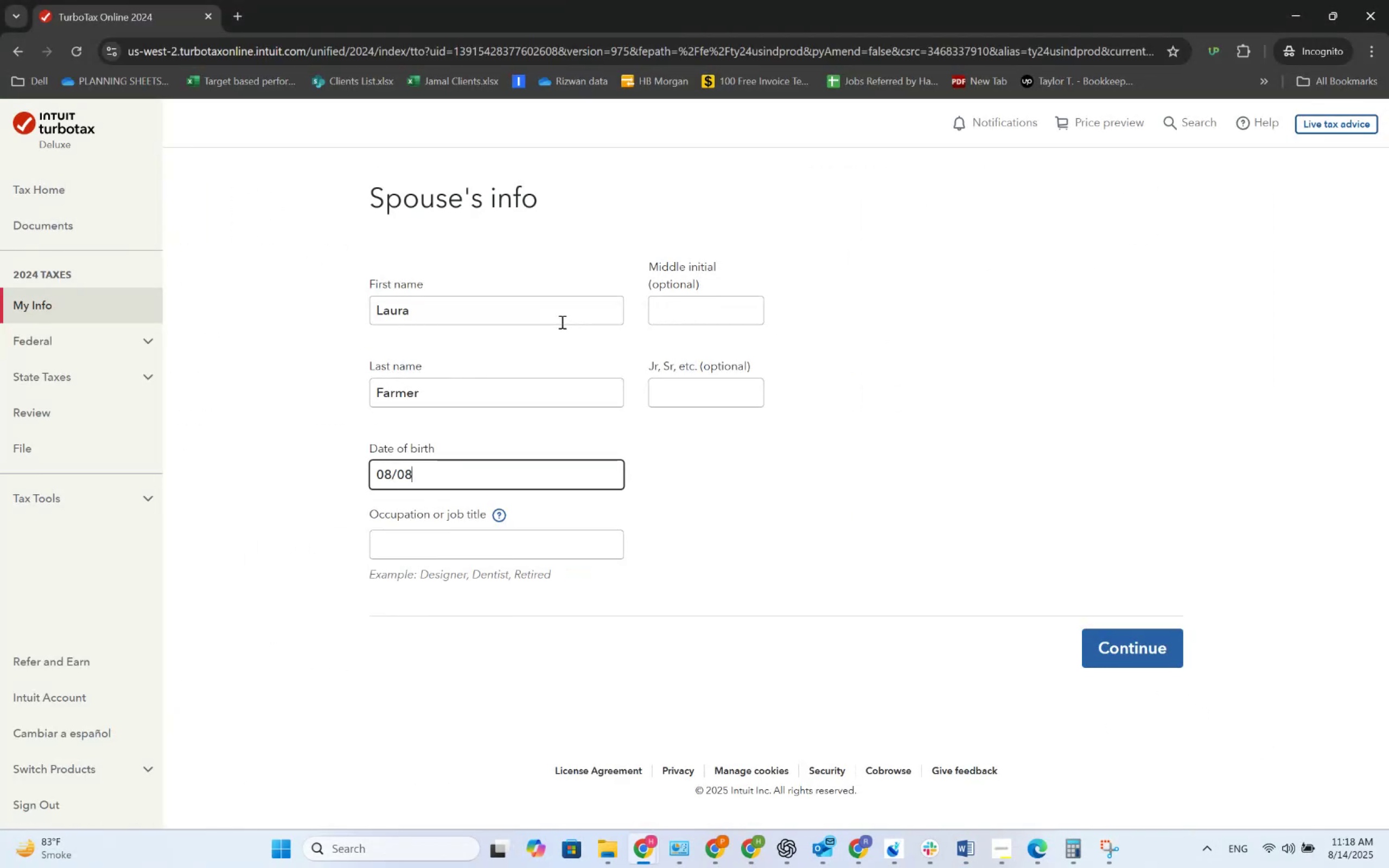 
key(Alt+AltLeft)
 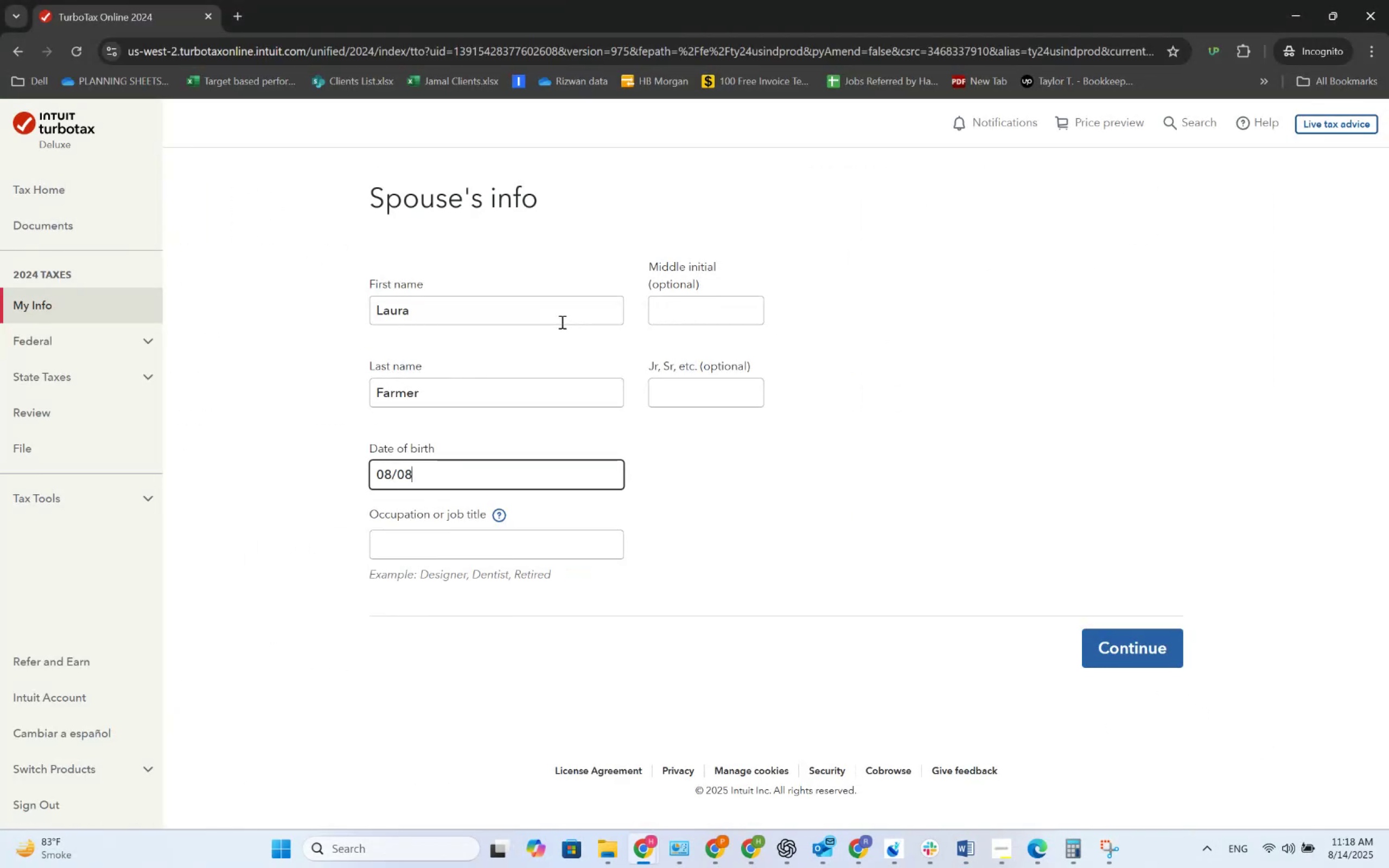 
key(Alt+Tab)
 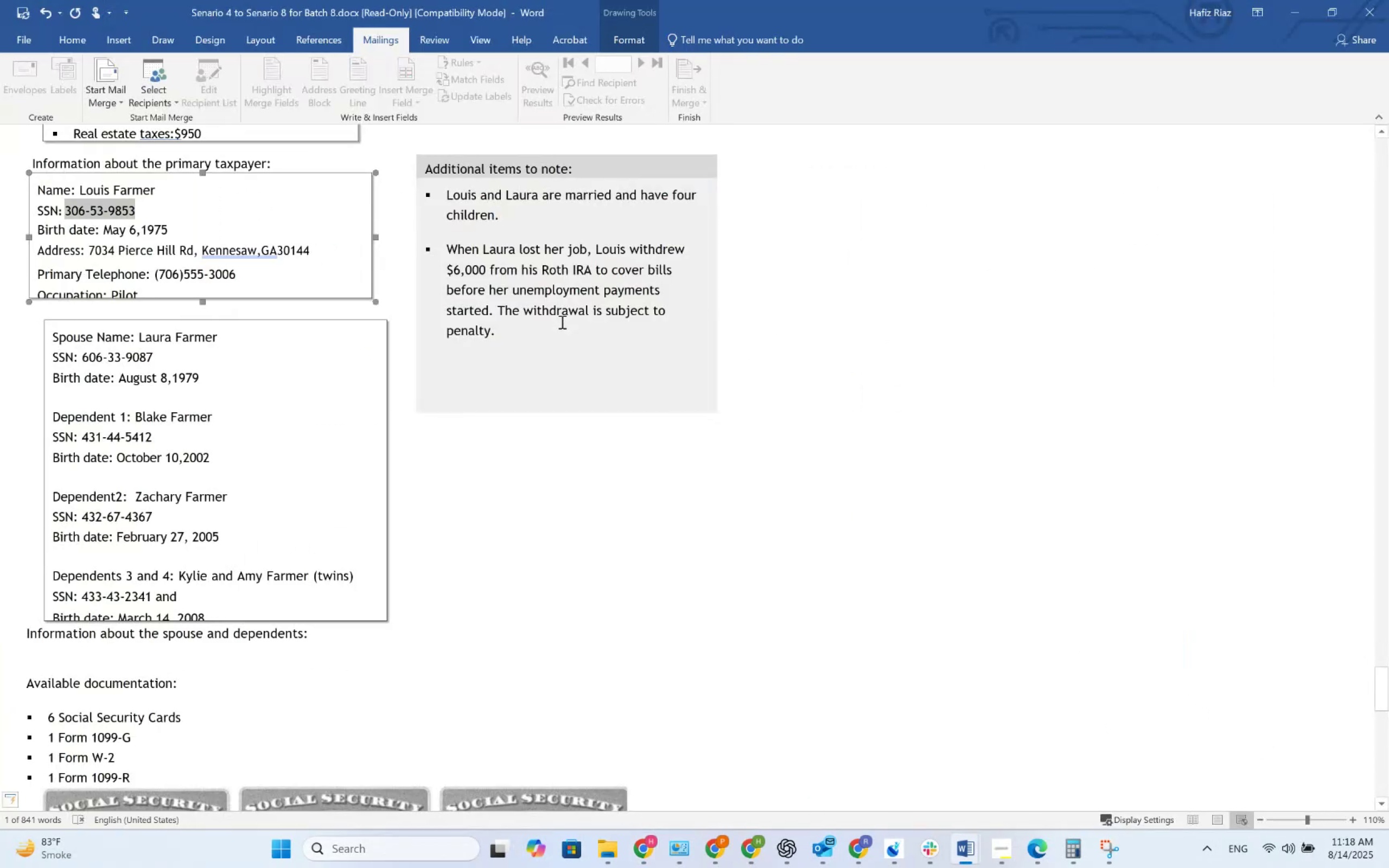 
key(Alt+AltLeft)
 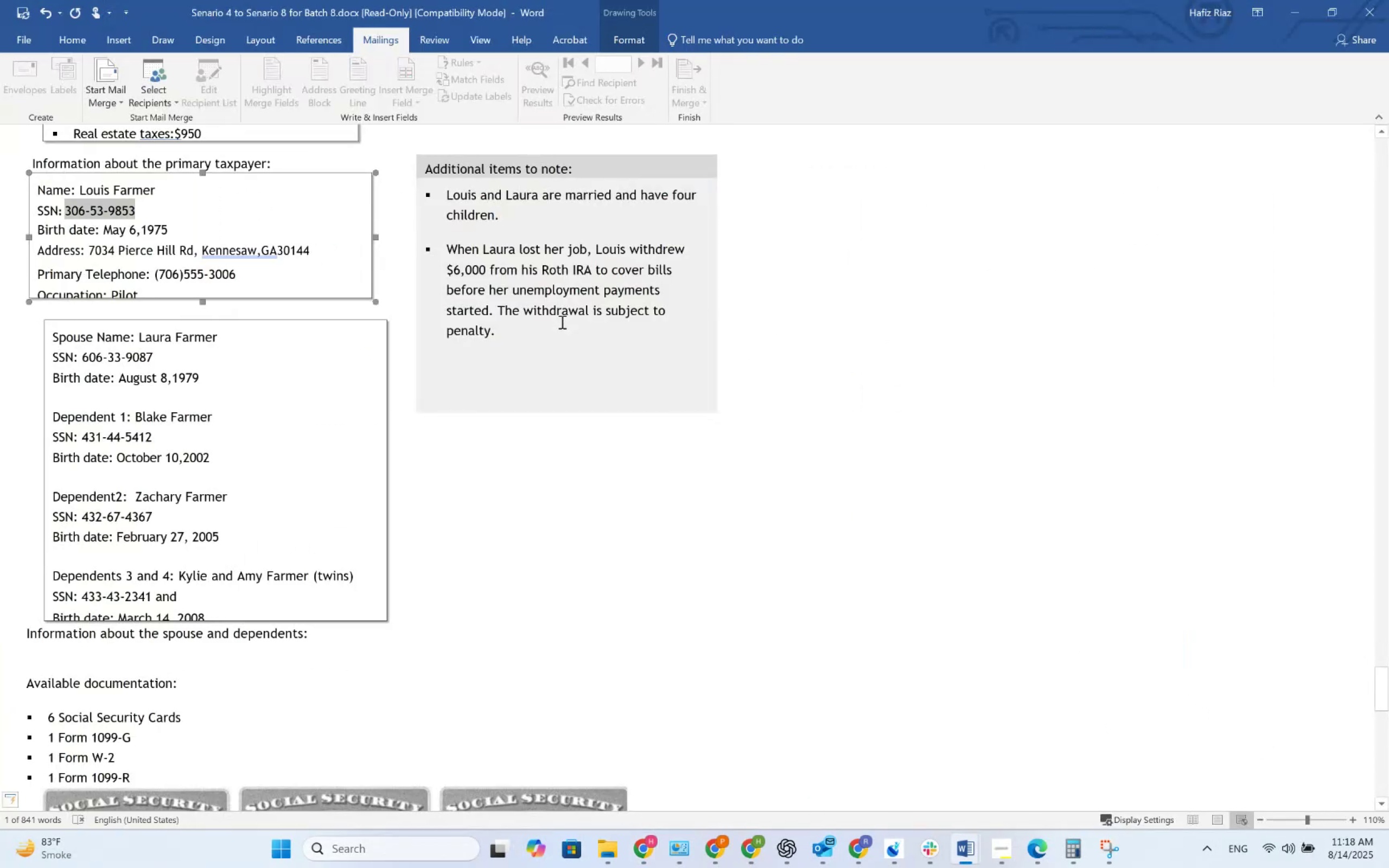 
key(Alt+Tab)
 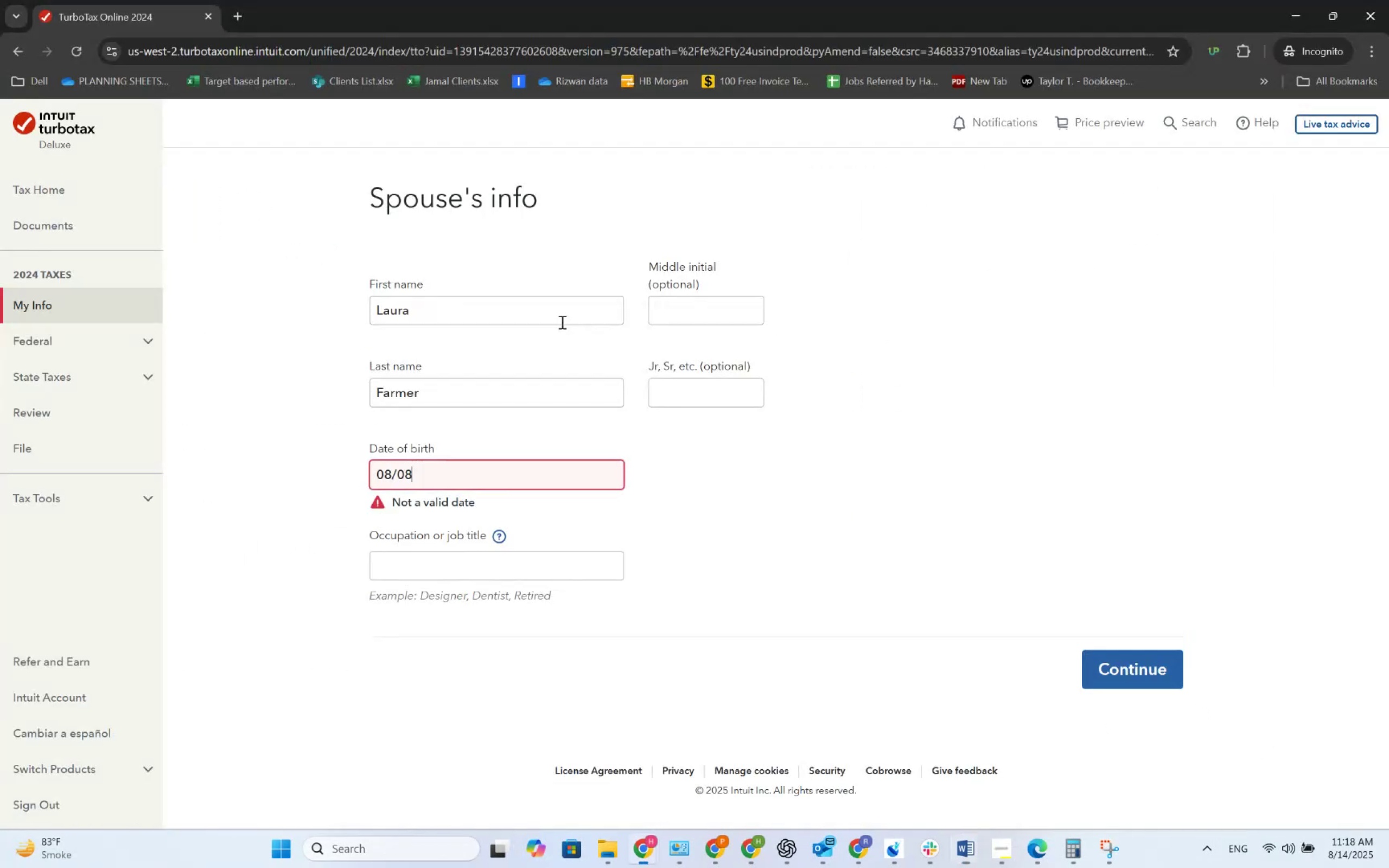 
key(Numpad1)
 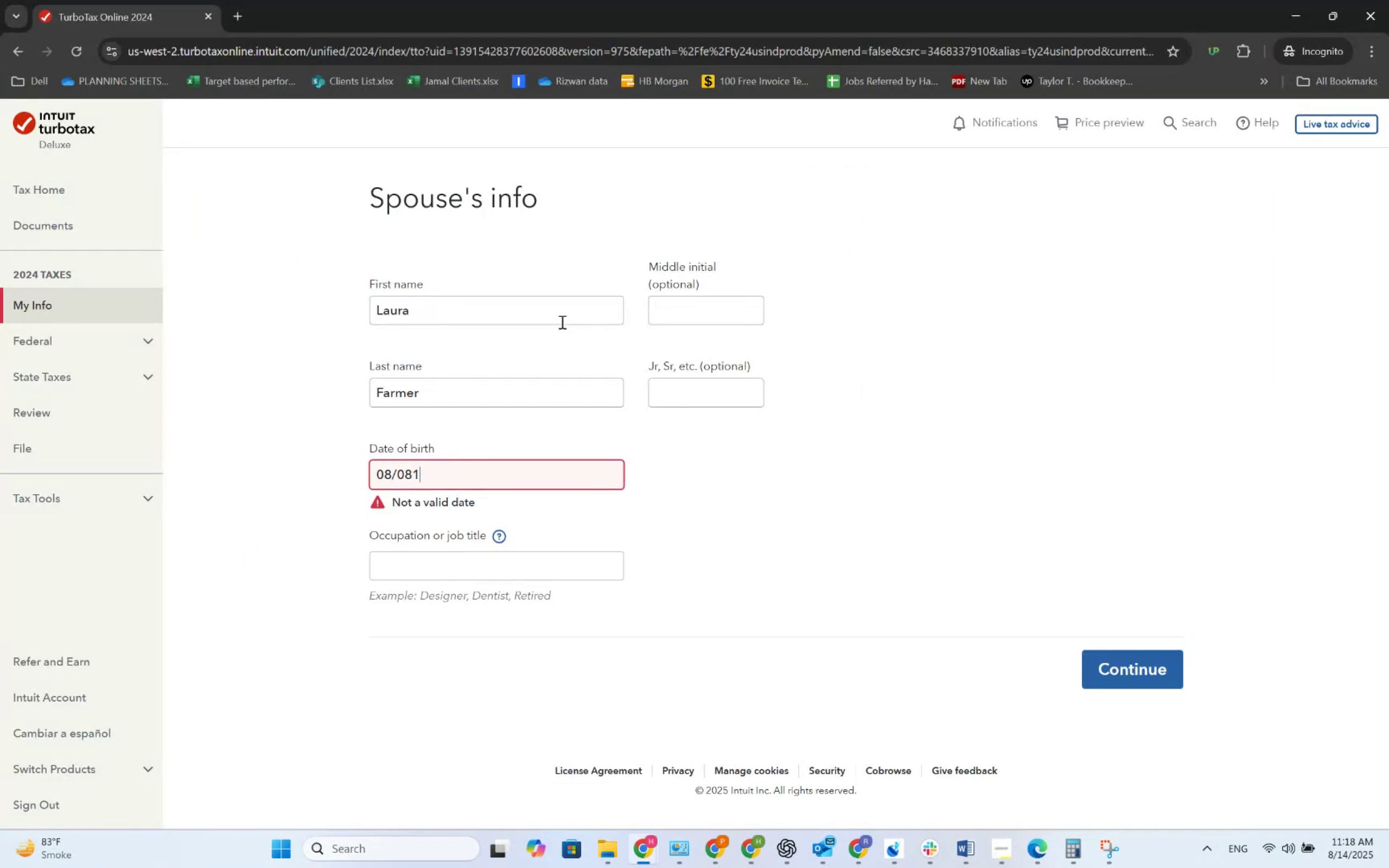 
key(Numpad9)
 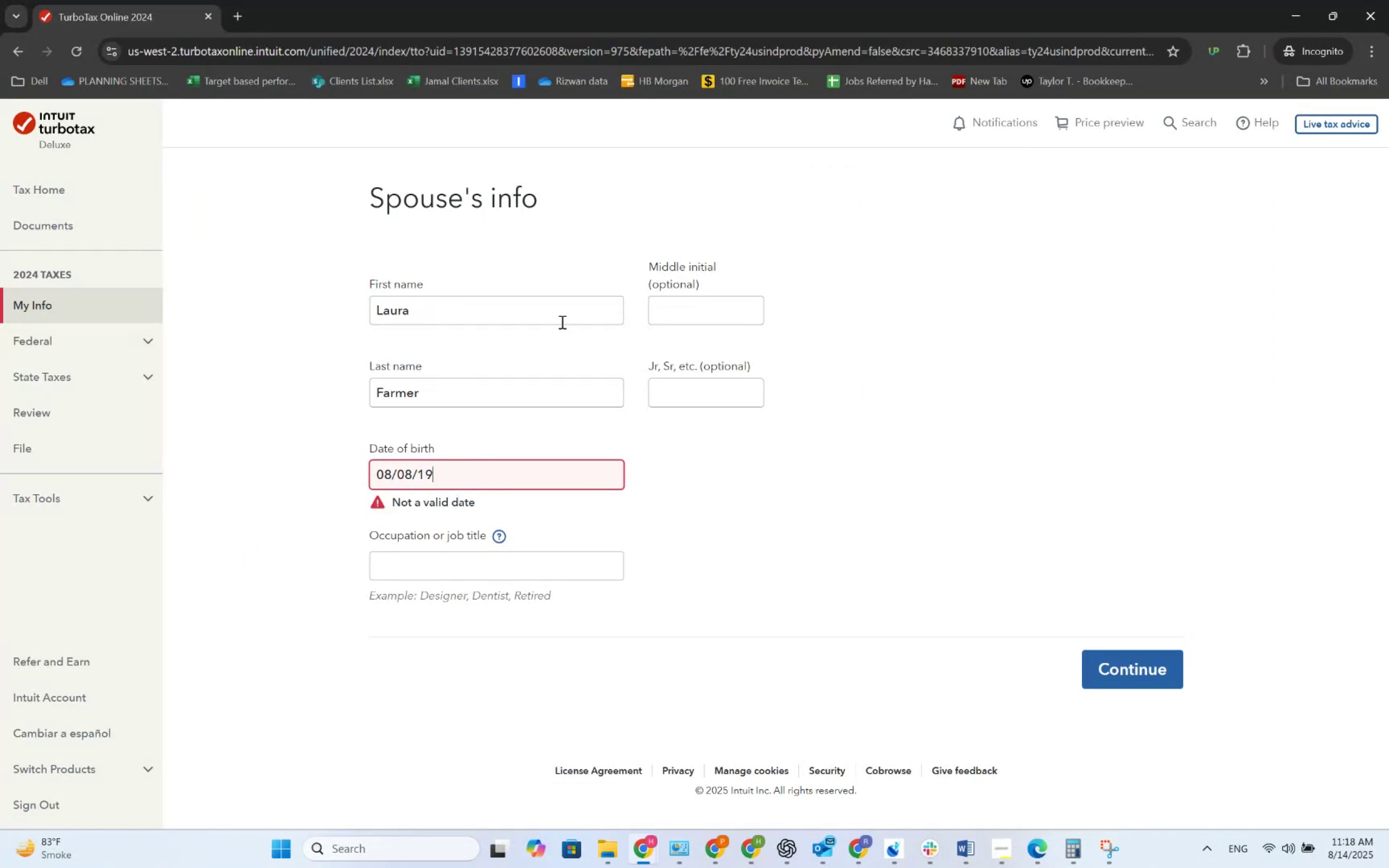 
key(Numpad7)
 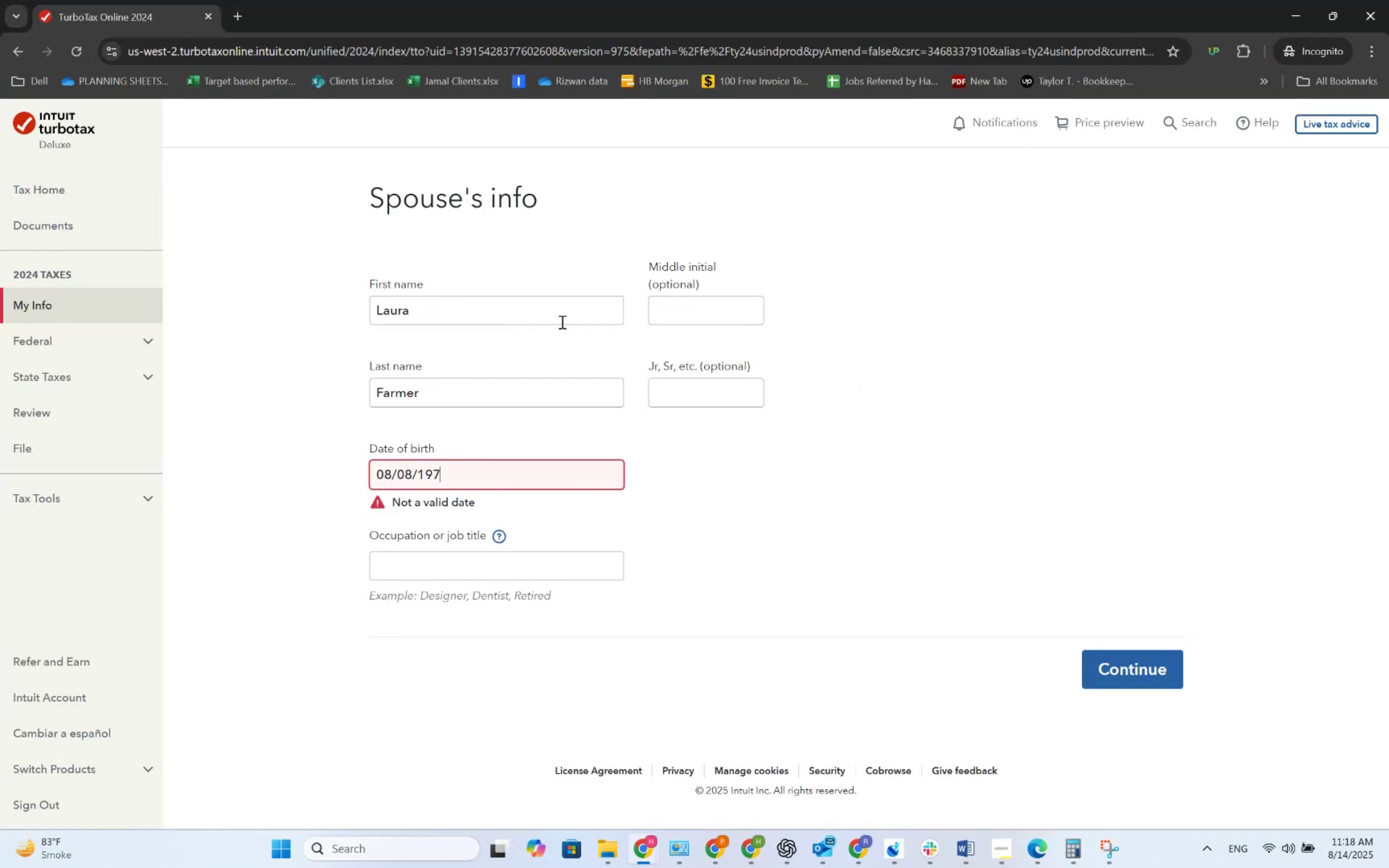 
key(Numpad9)
 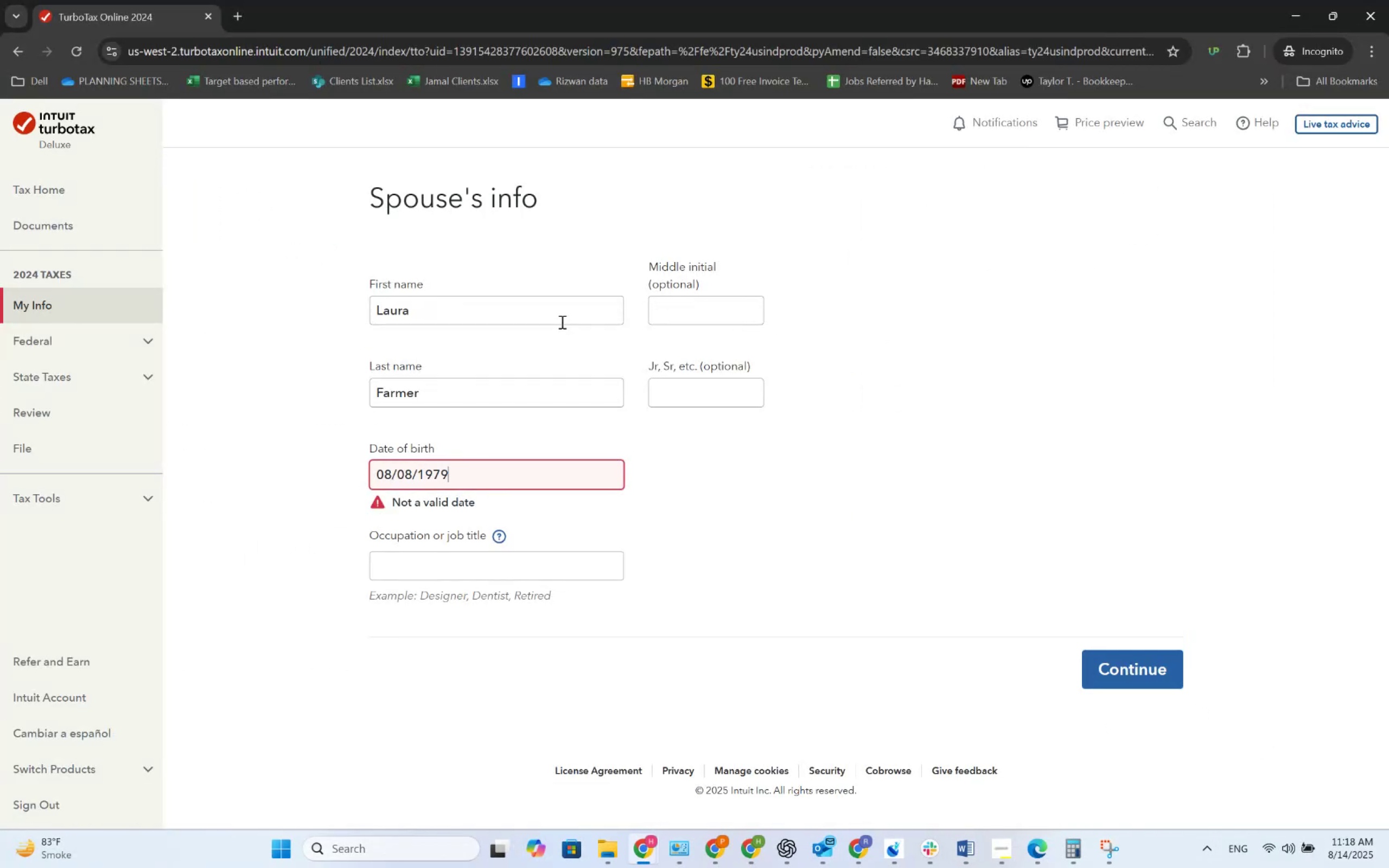 
key(Tab)
 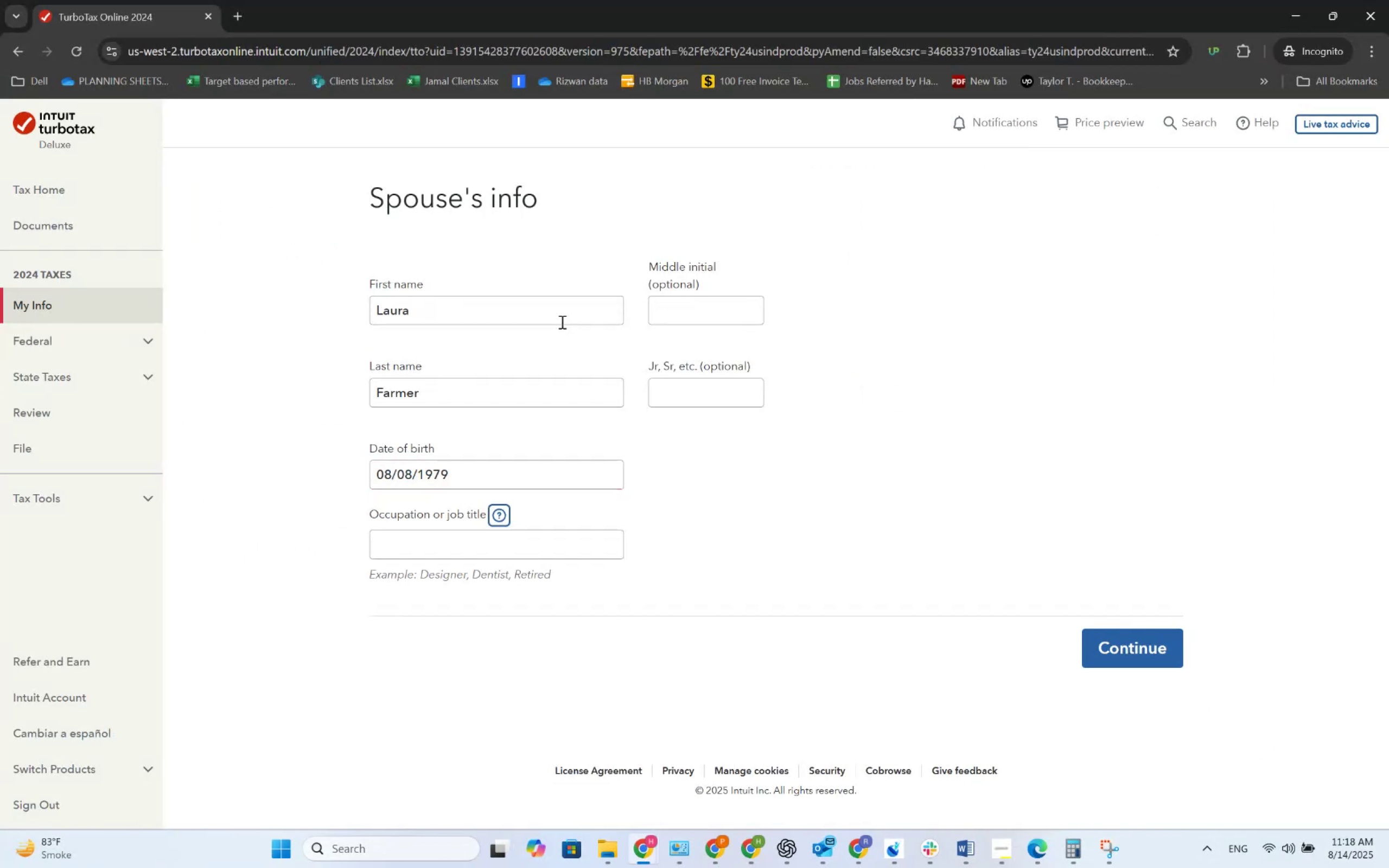 
key(Tab)
 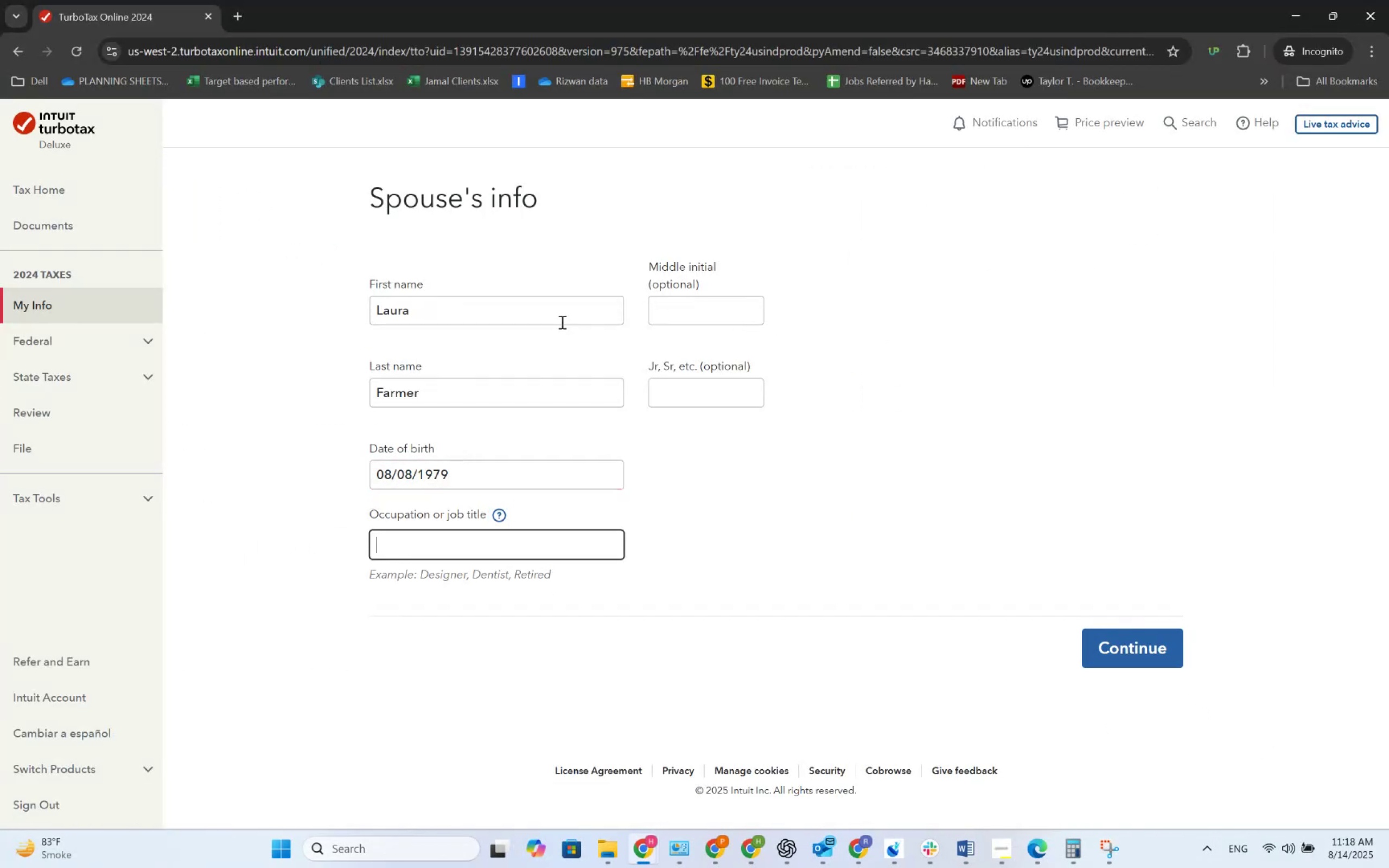 
key(Alt+AltLeft)
 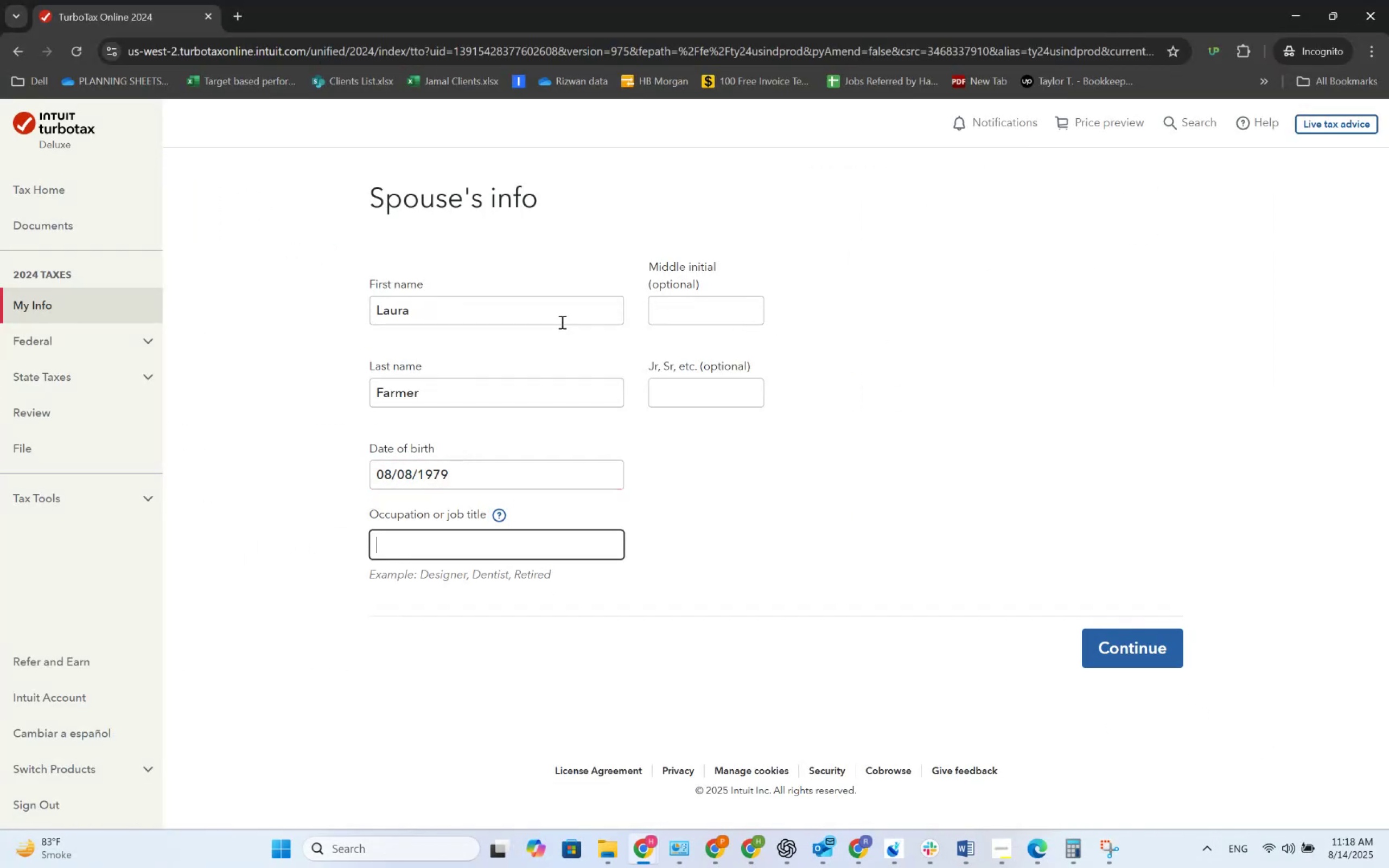 
key(Alt+Tab)
 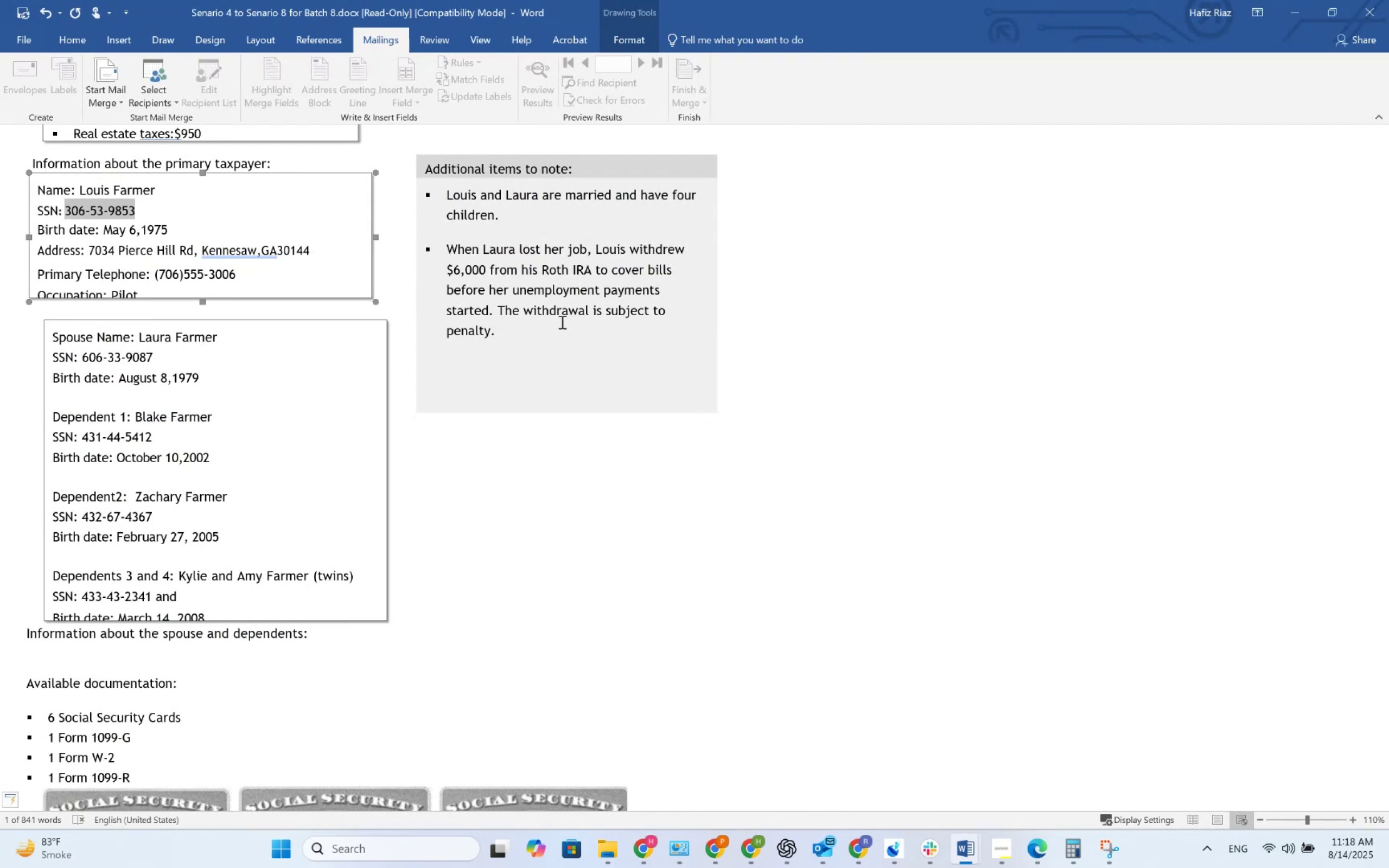 
wait(13.48)
 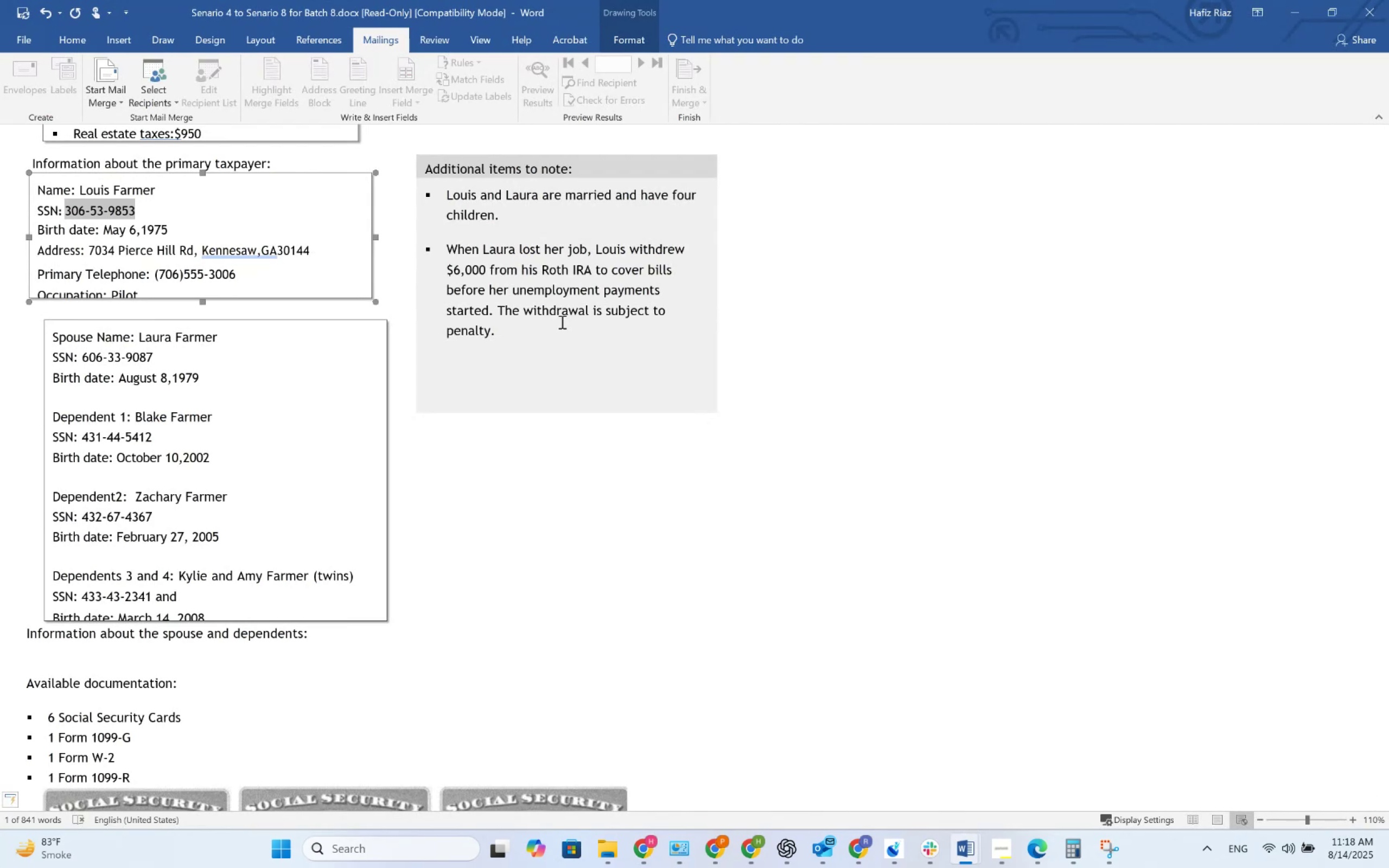 
key(Alt+AltLeft)
 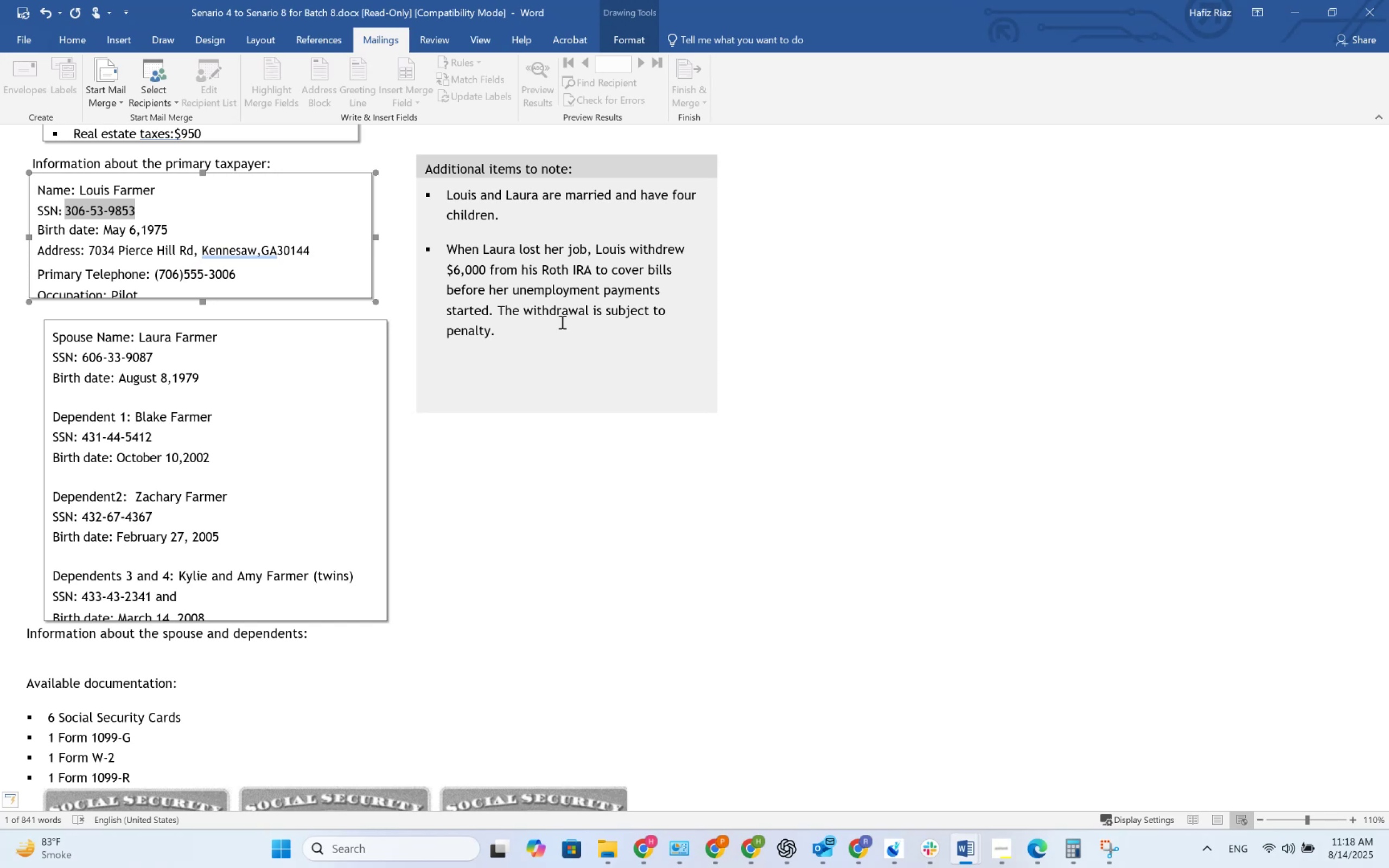 
key(Alt+Tab)
 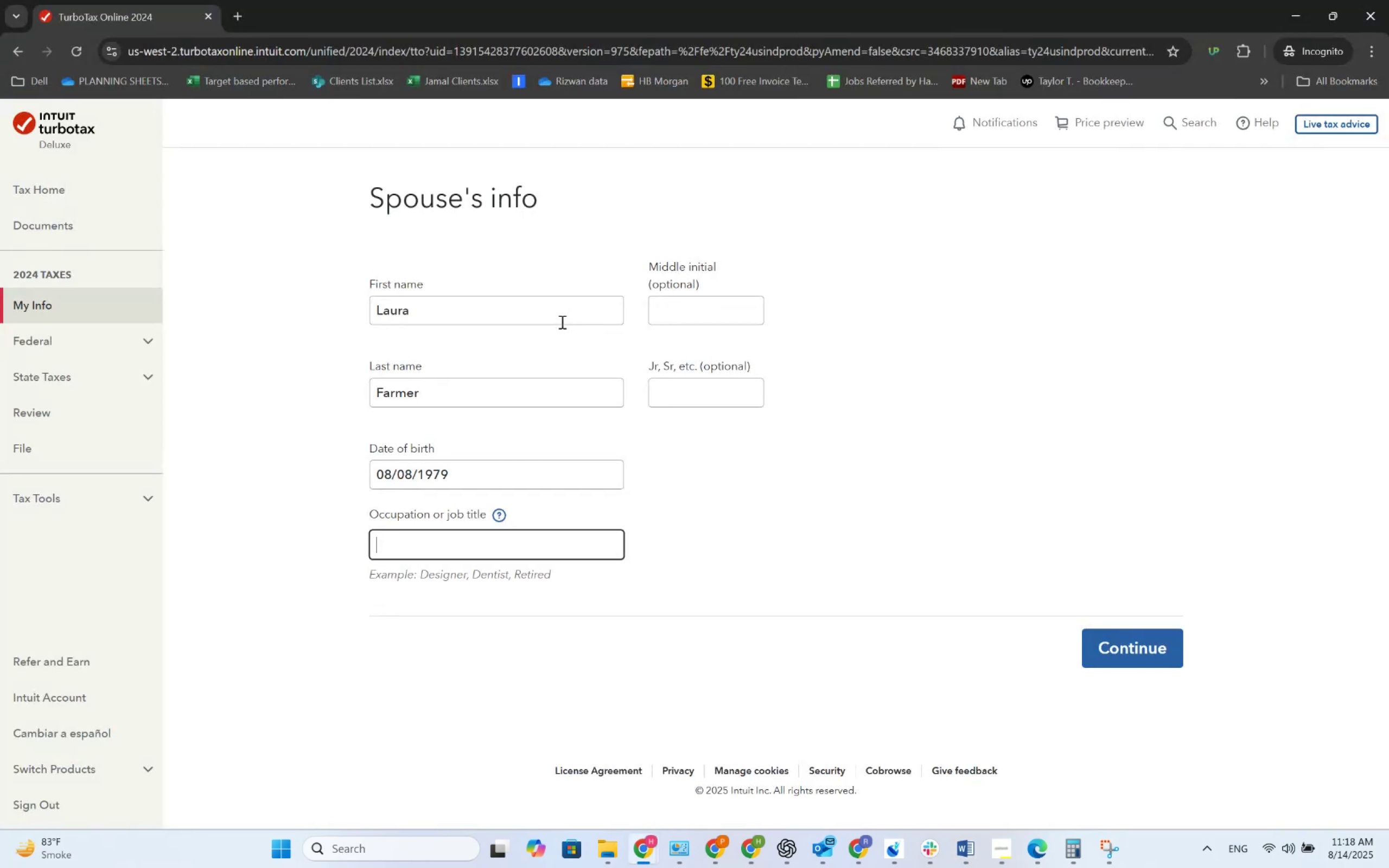 
key(Alt+AltLeft)
 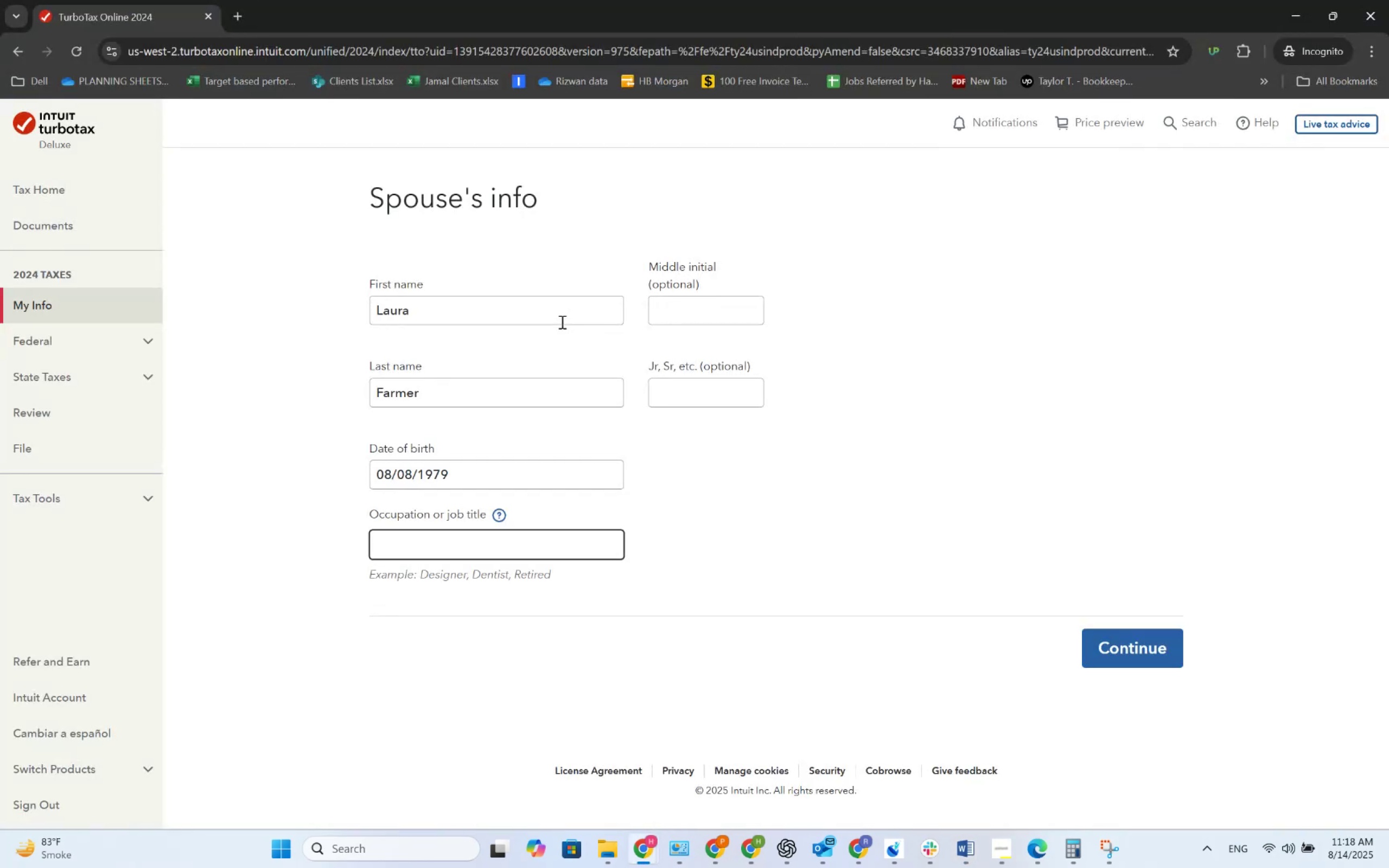 
key(Alt+Tab)
 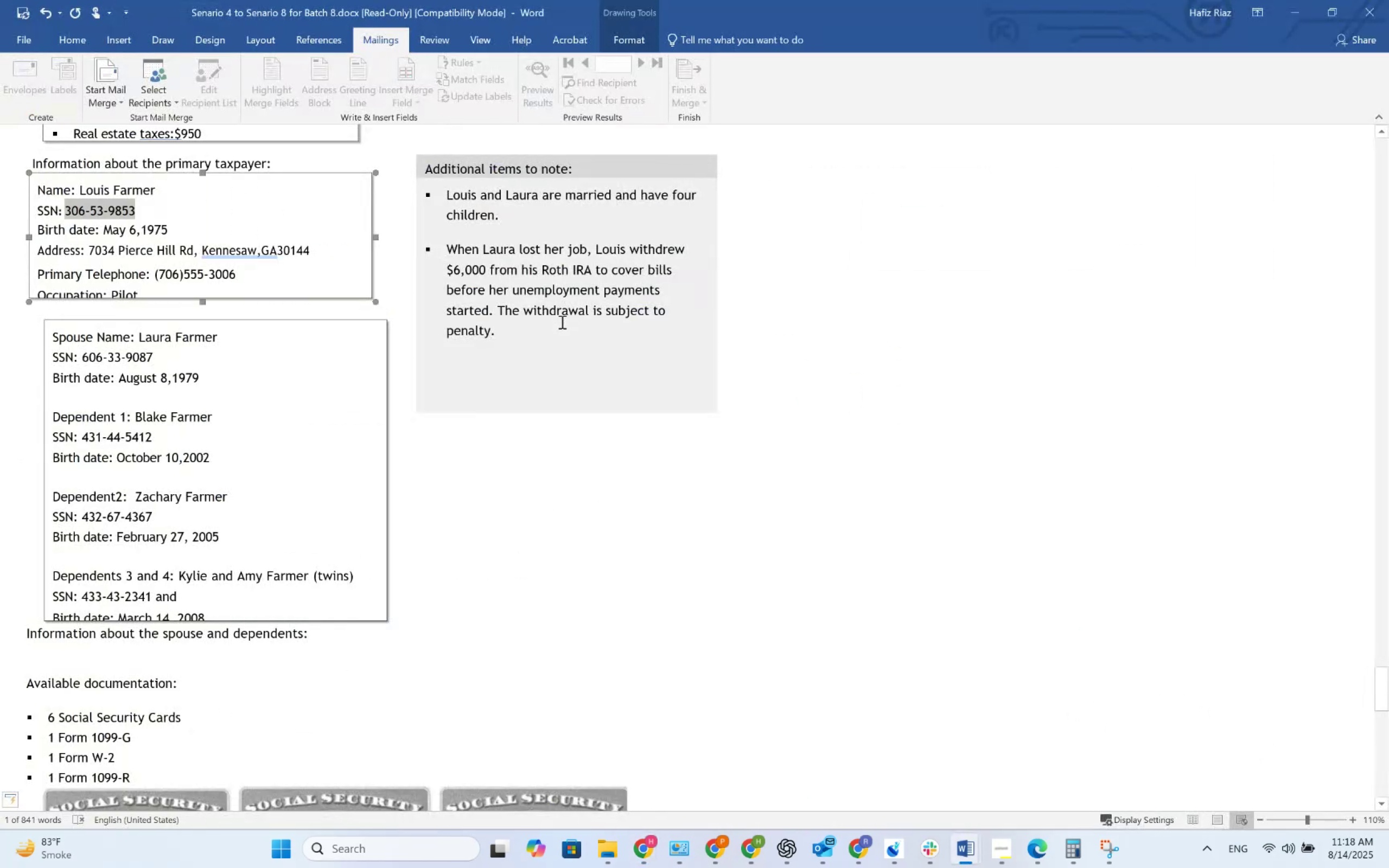 
key(Alt+AltLeft)
 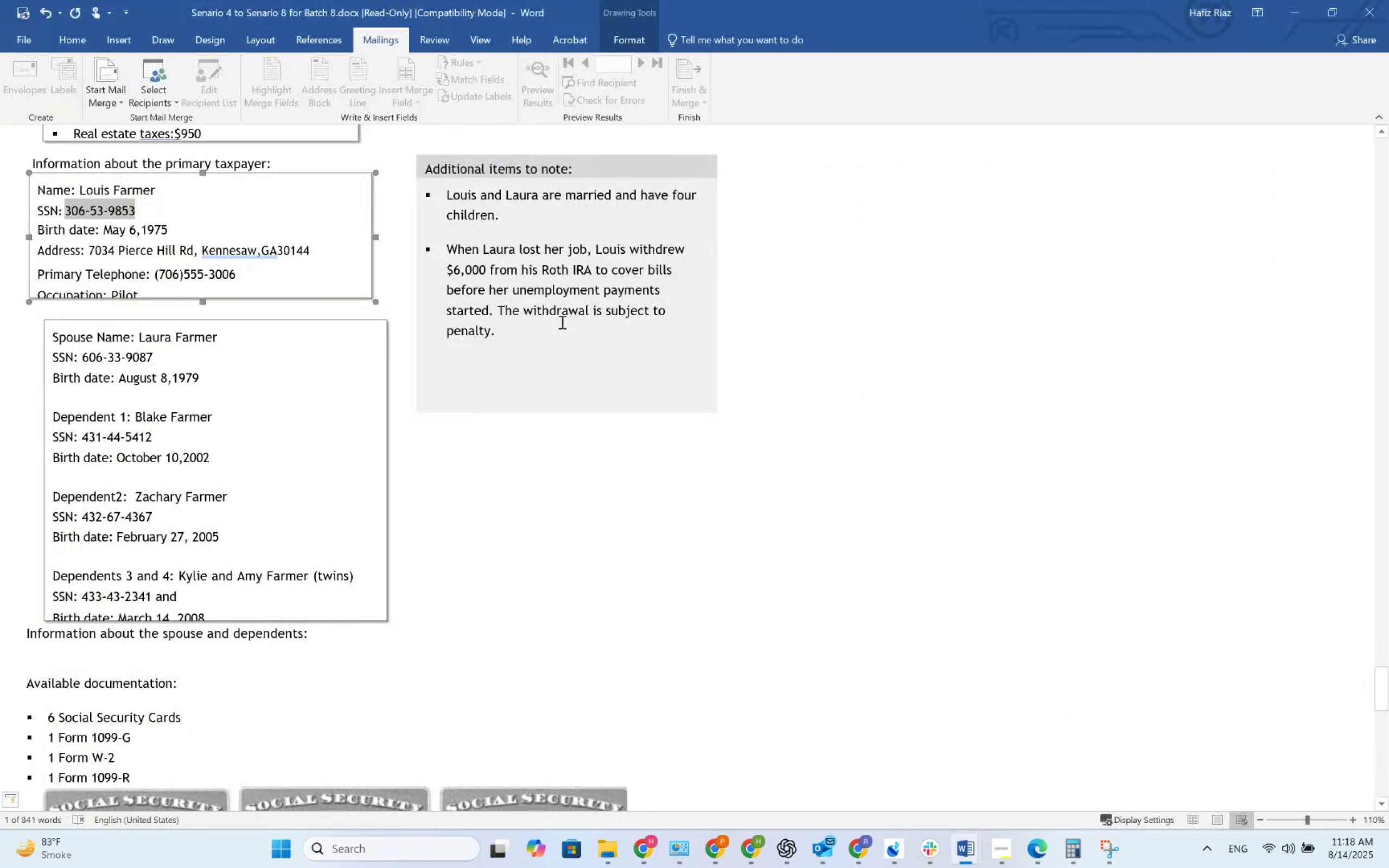 
hold_key(key=Tab, duration=0.65)
 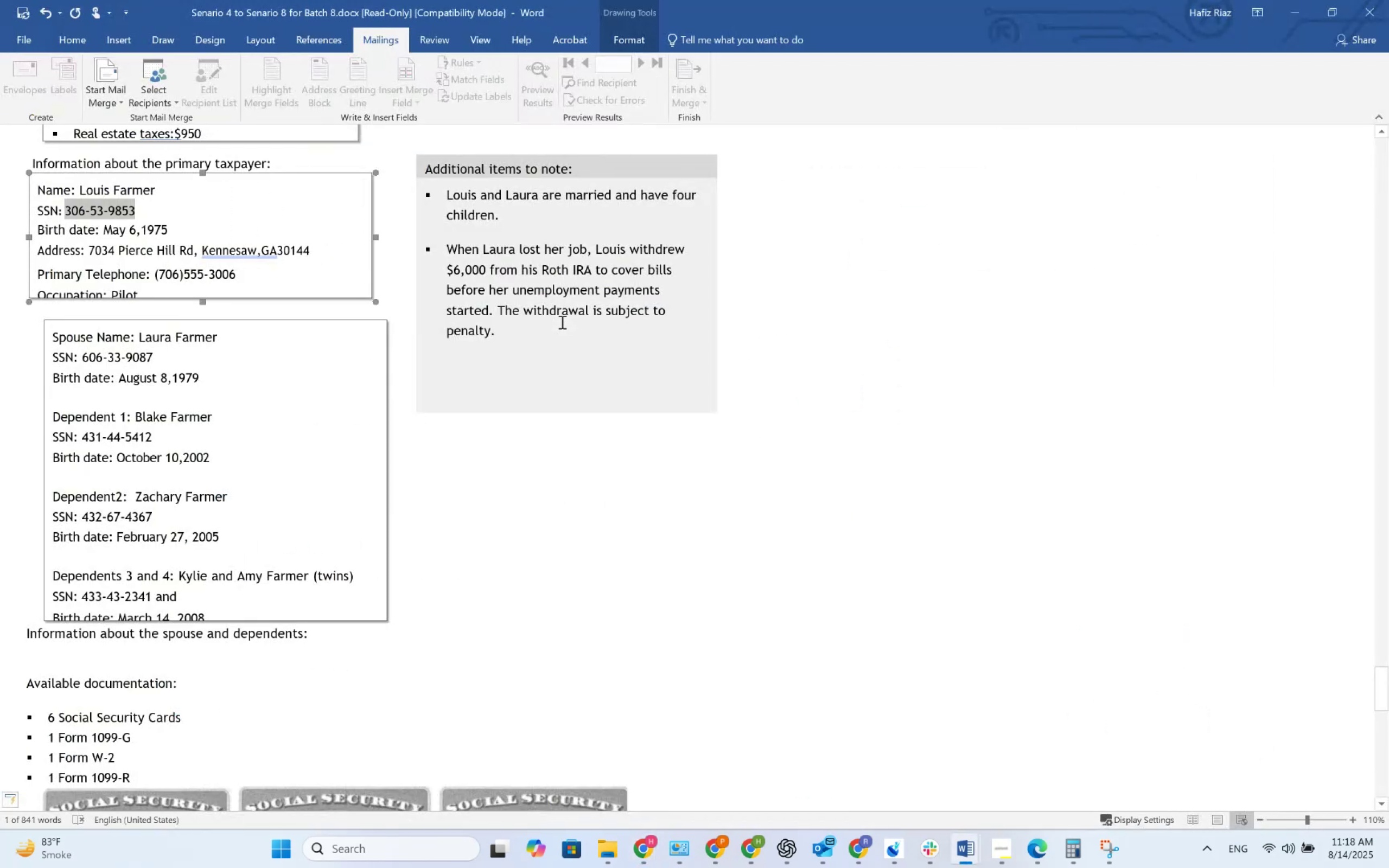 
key(Alt+AltLeft)
 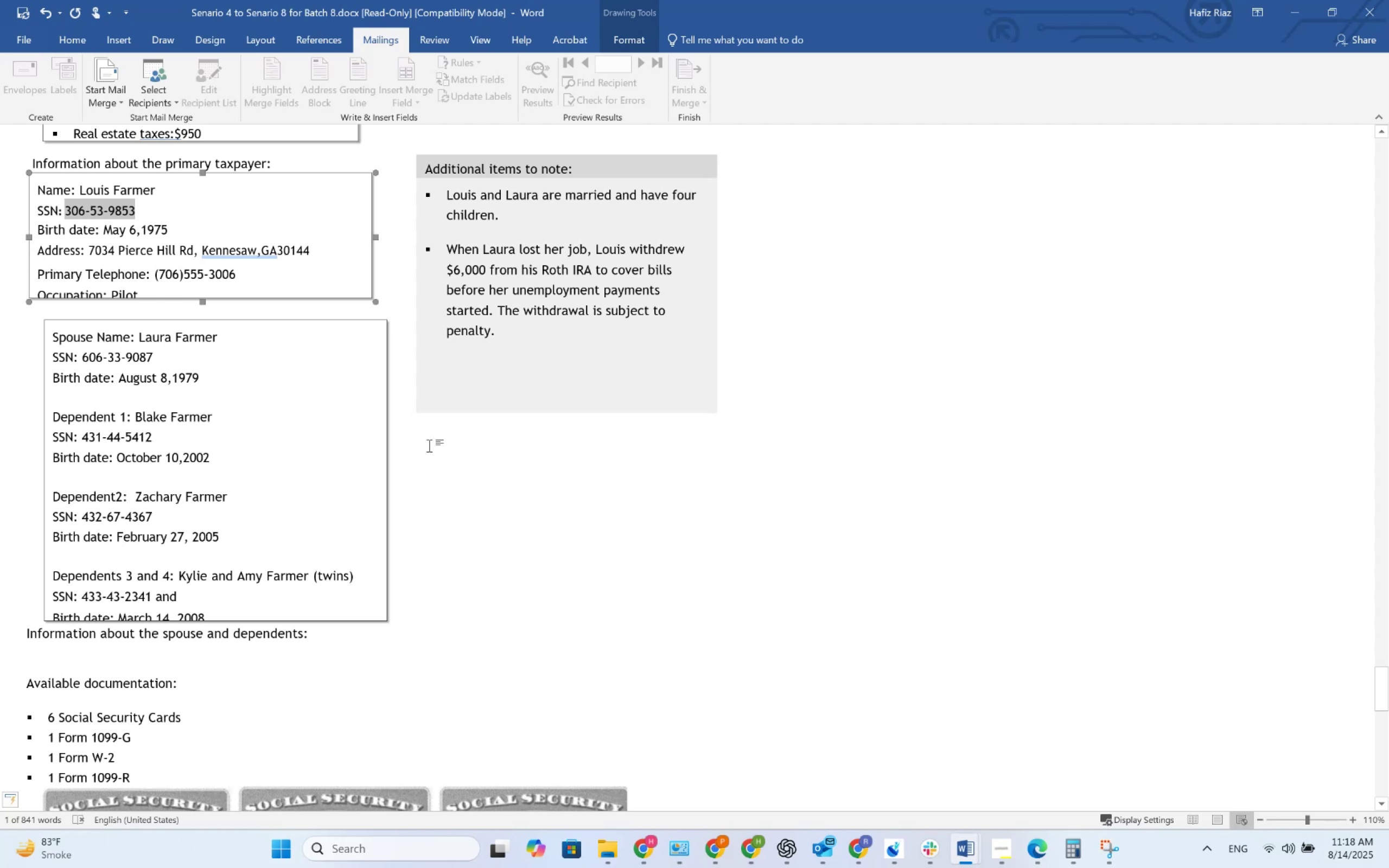 
wait(5.58)
 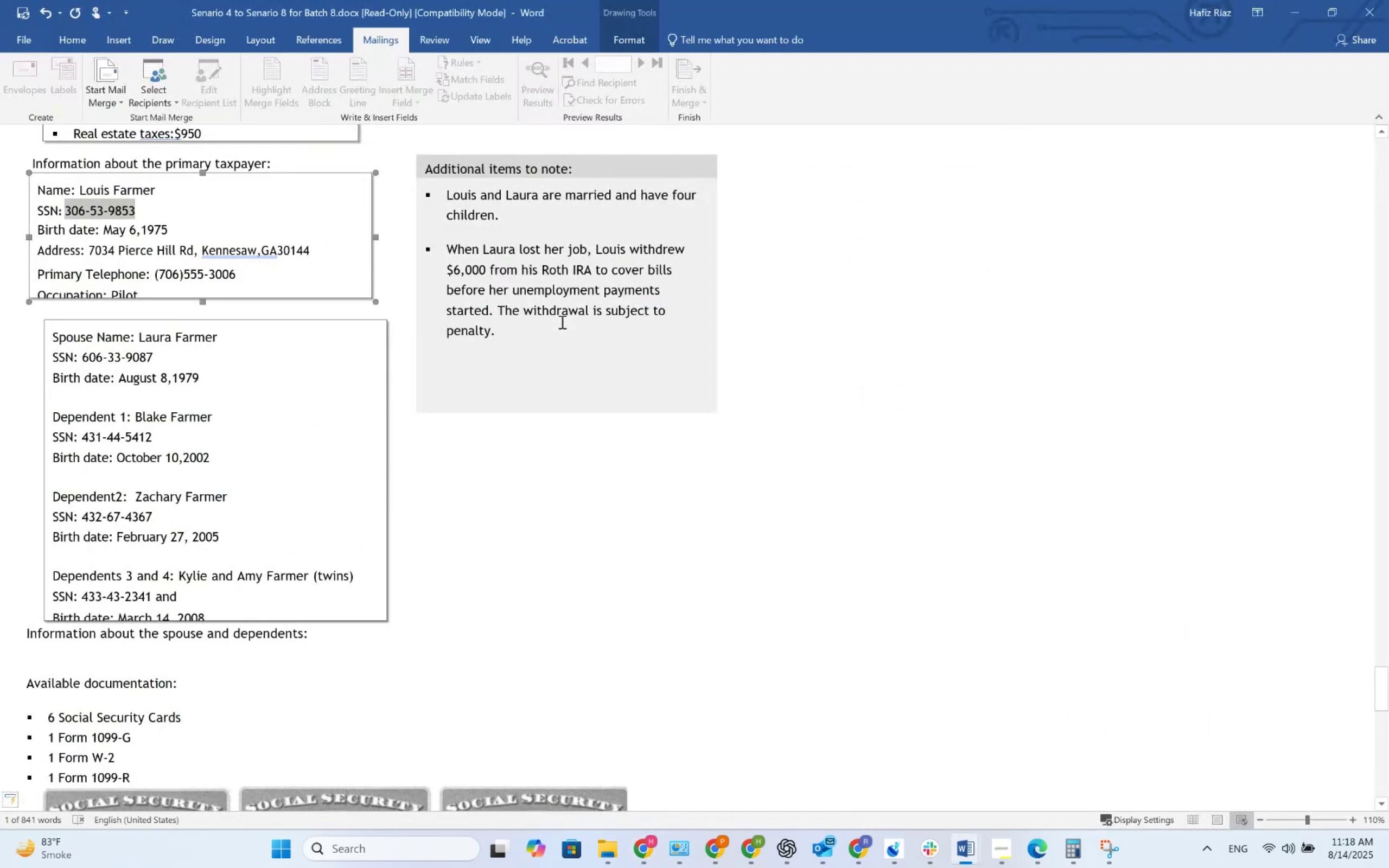 
key(Alt+AltLeft)
 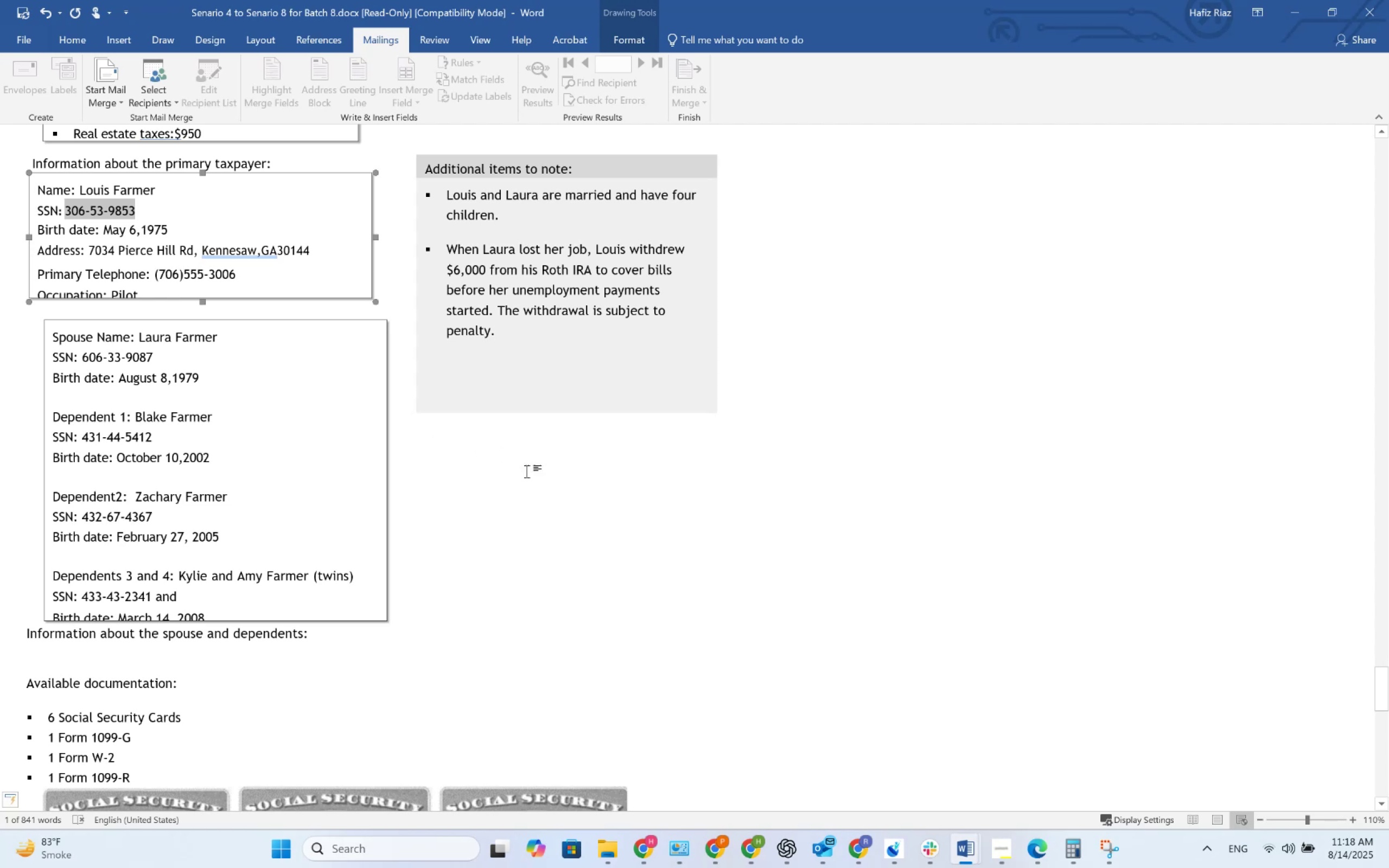 
key(Alt+Tab)
 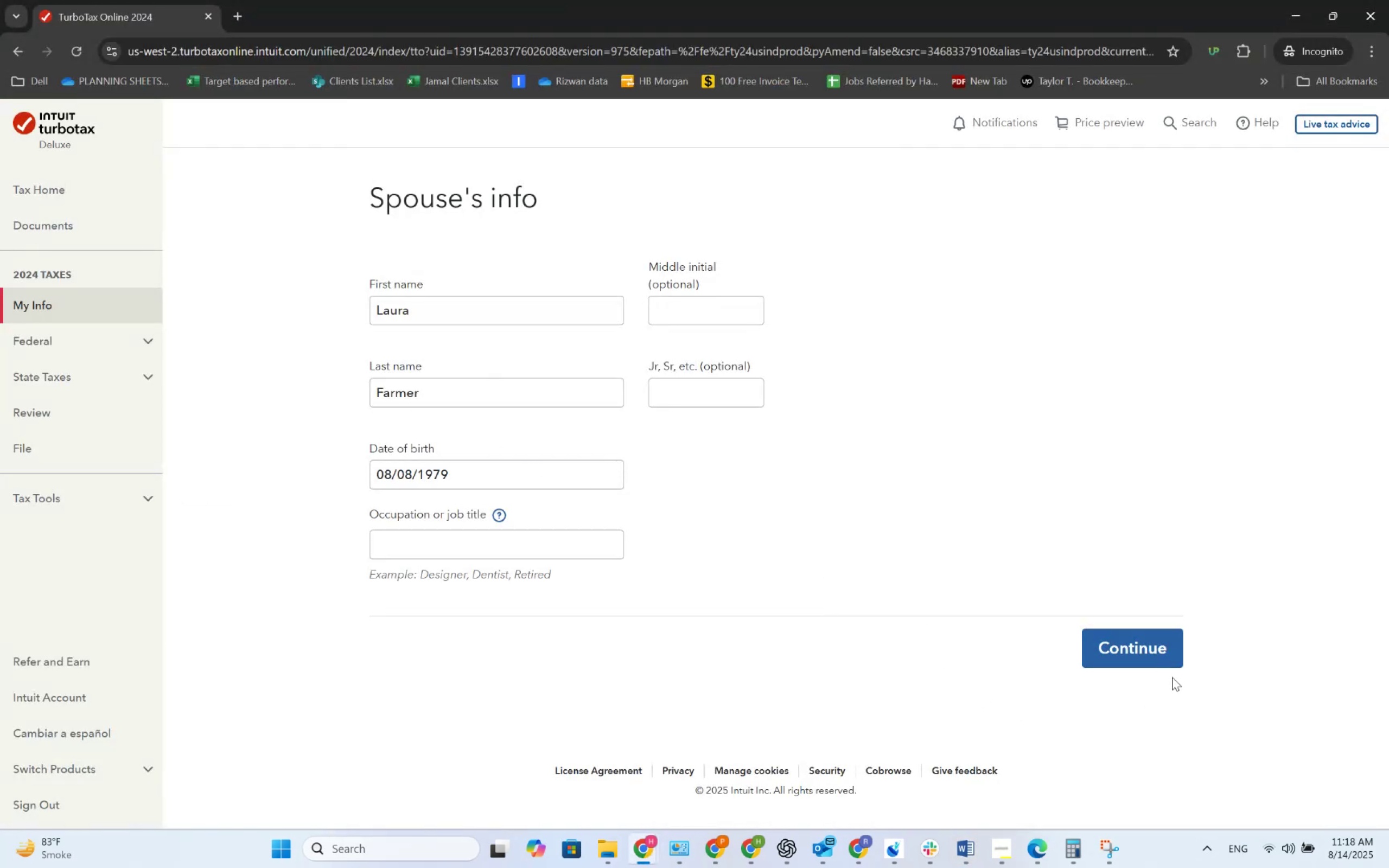 
left_click([1172, 677])
 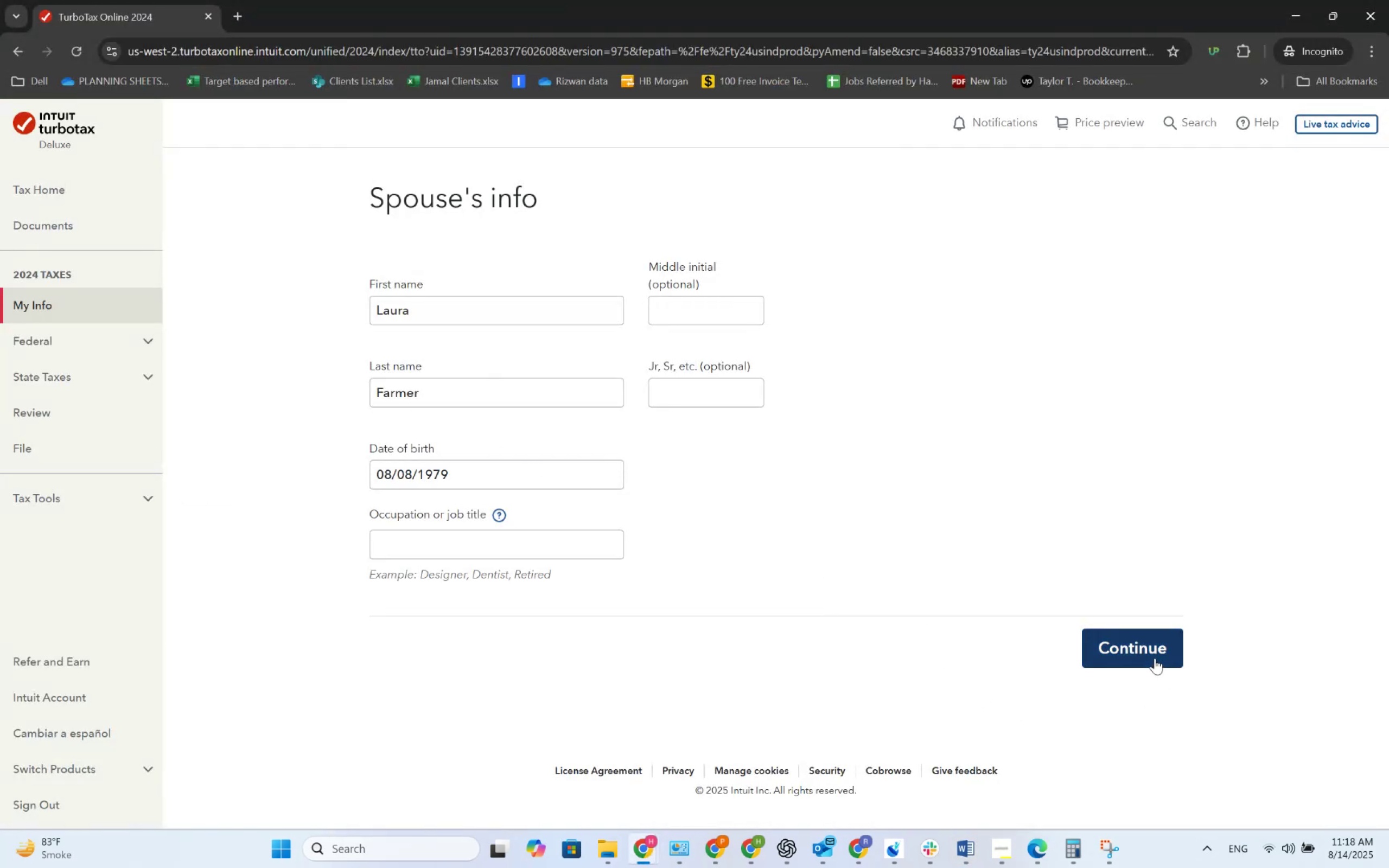 
left_click([1155, 658])
 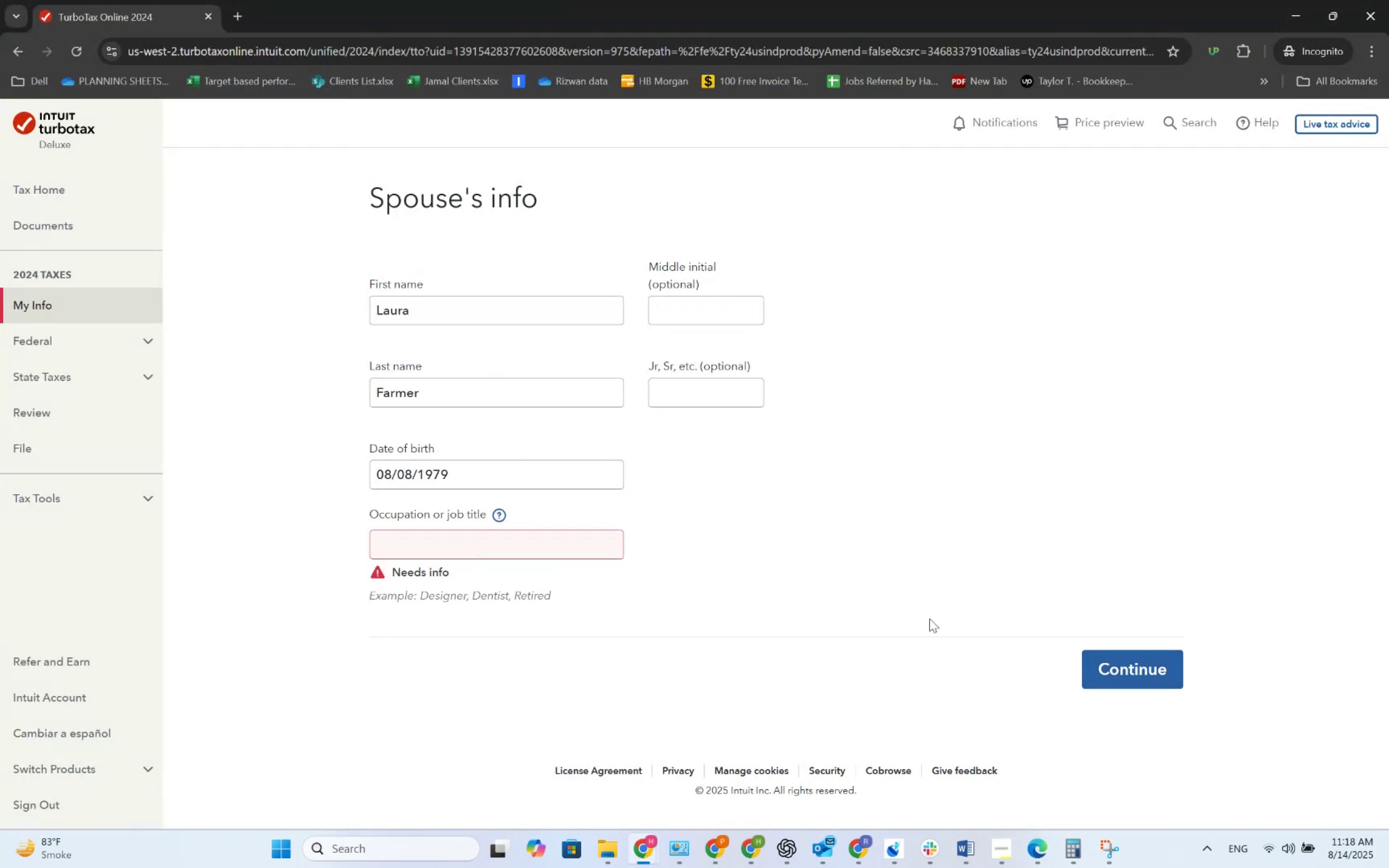 
key(Alt+AltLeft)
 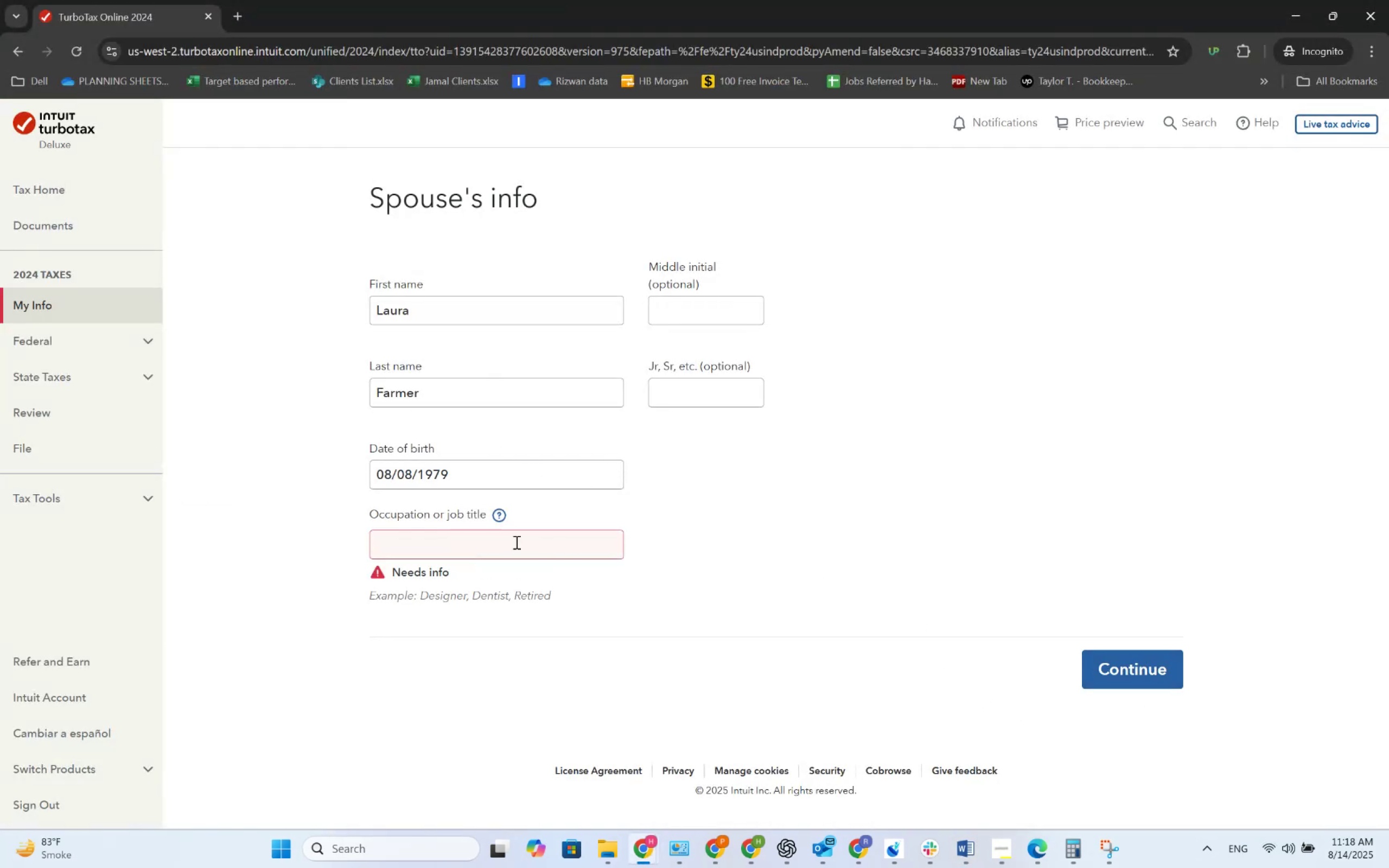 
key(Alt+Tab)
 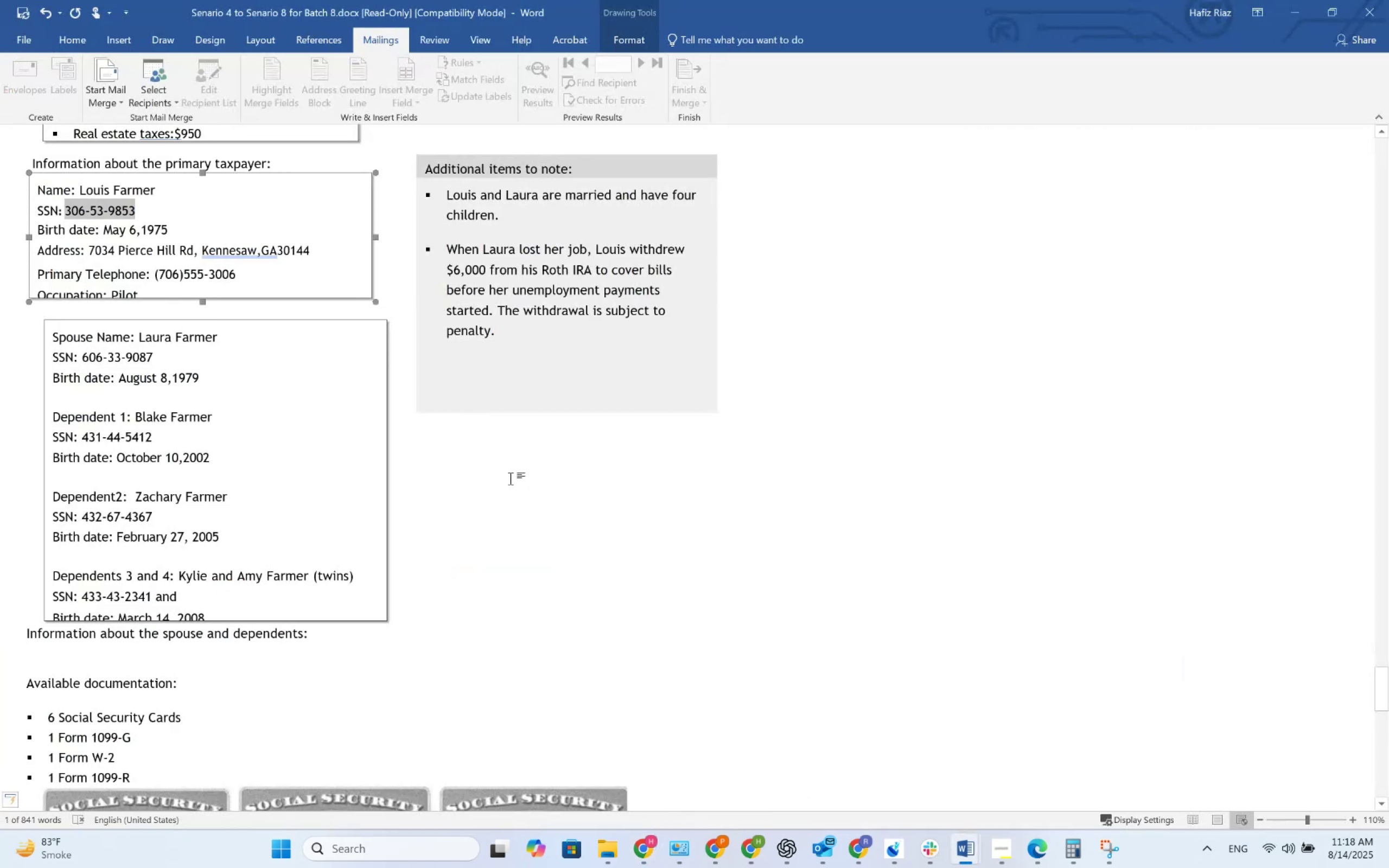 
scroll: coordinate [510, 474], scroll_direction: down, amount: 16.0
 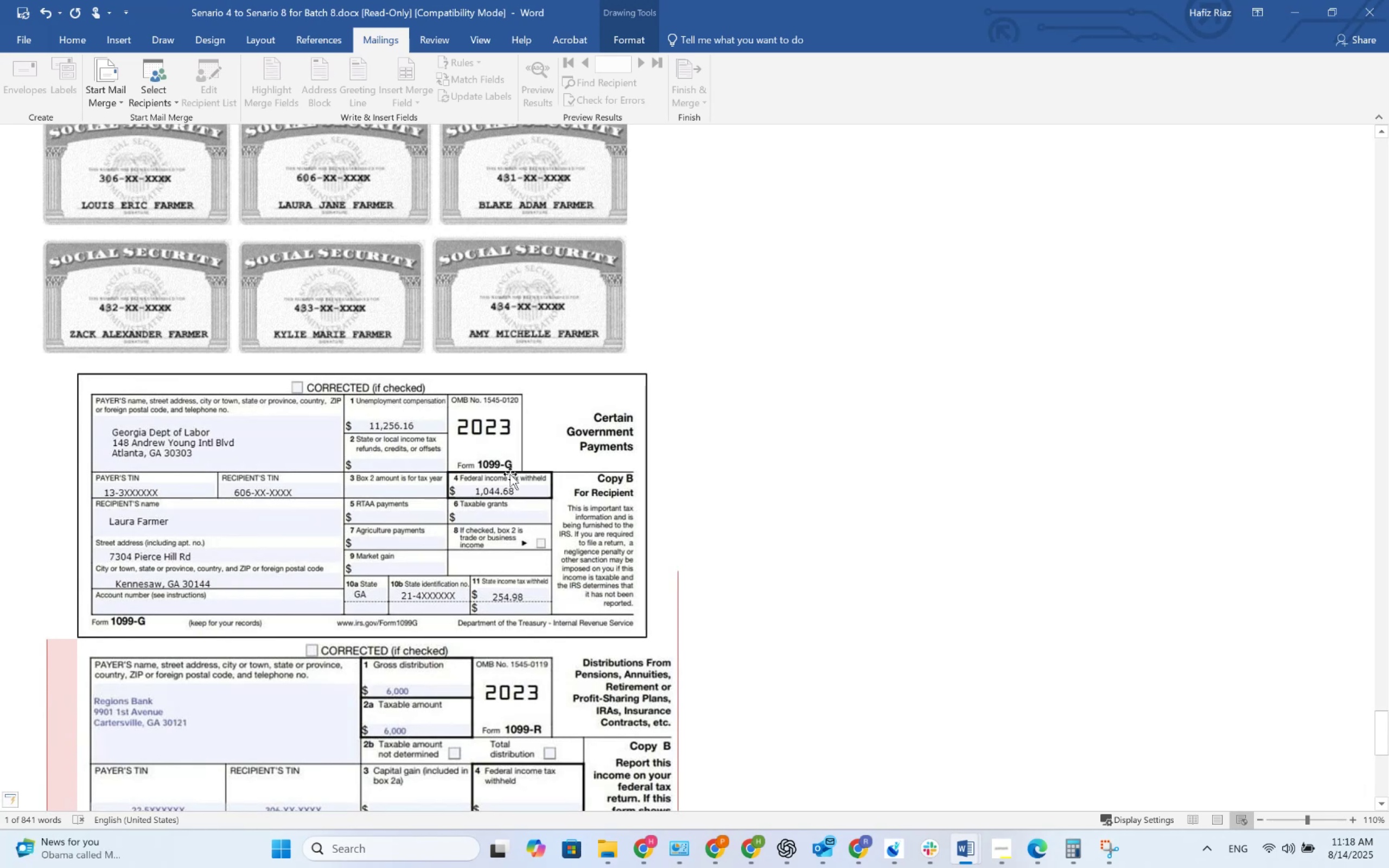 
wait(5.26)
 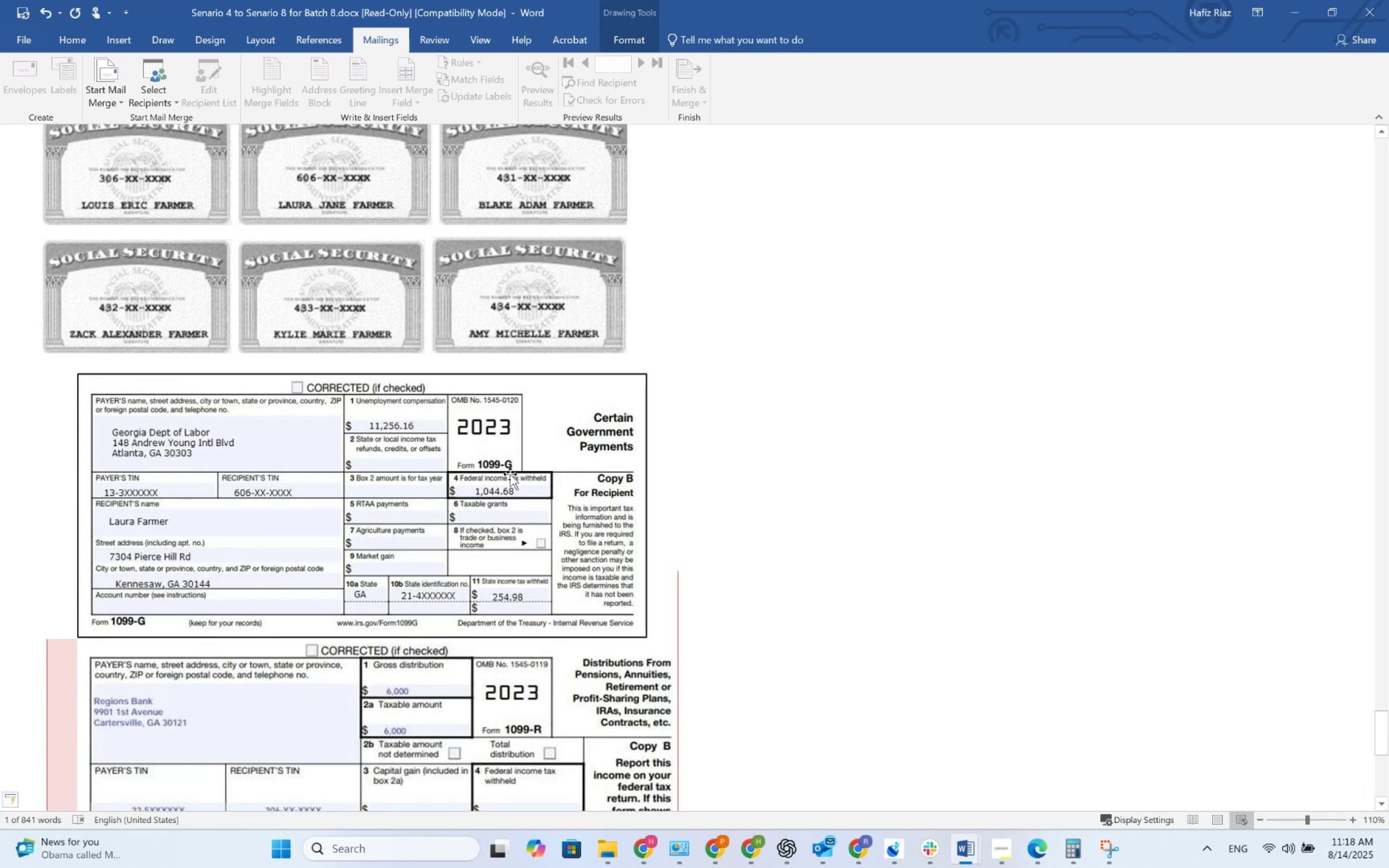 
scroll: coordinate [510, 474], scroll_direction: down, amount: 4.0
 